 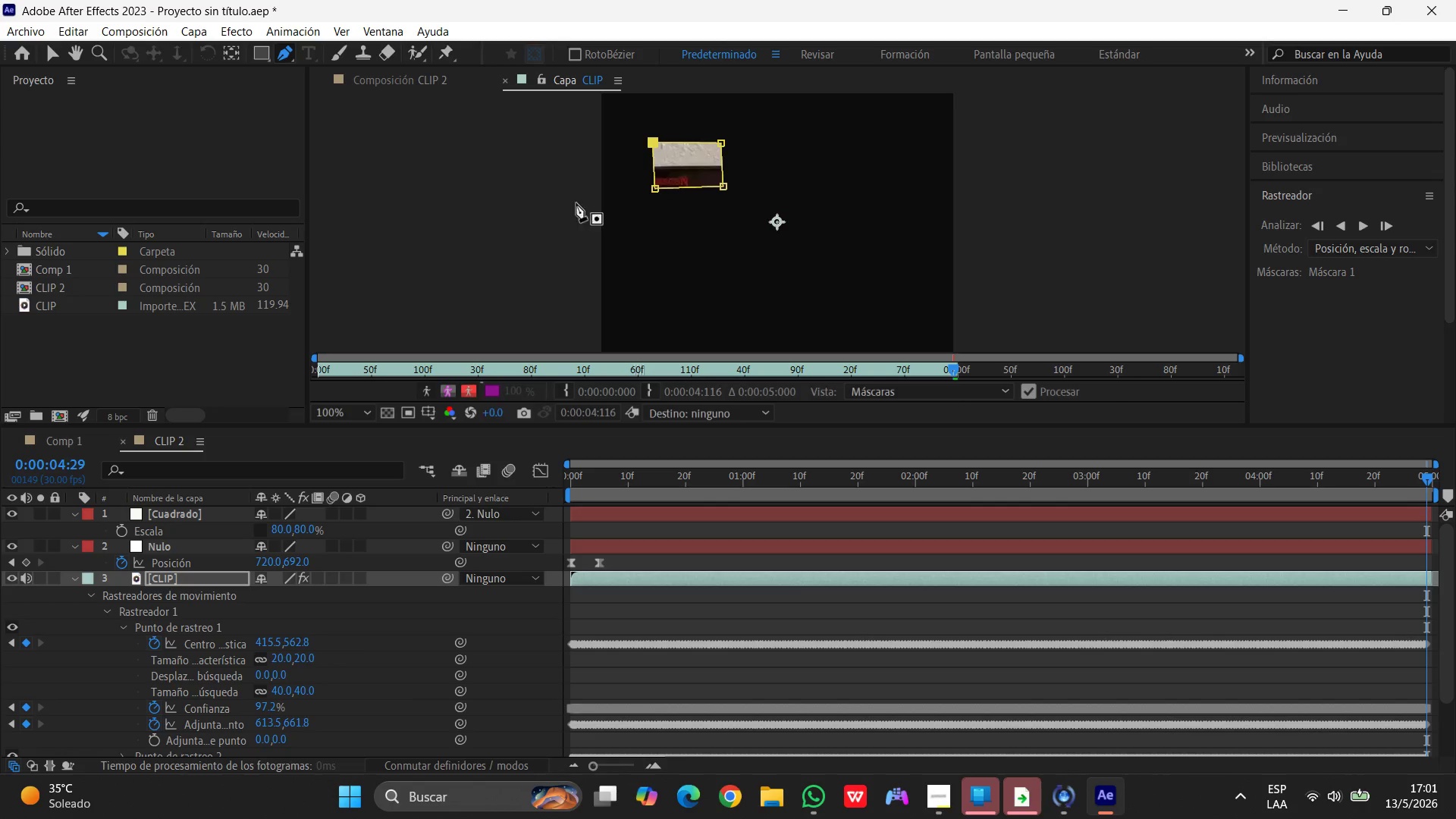 
key(Control+Z)
 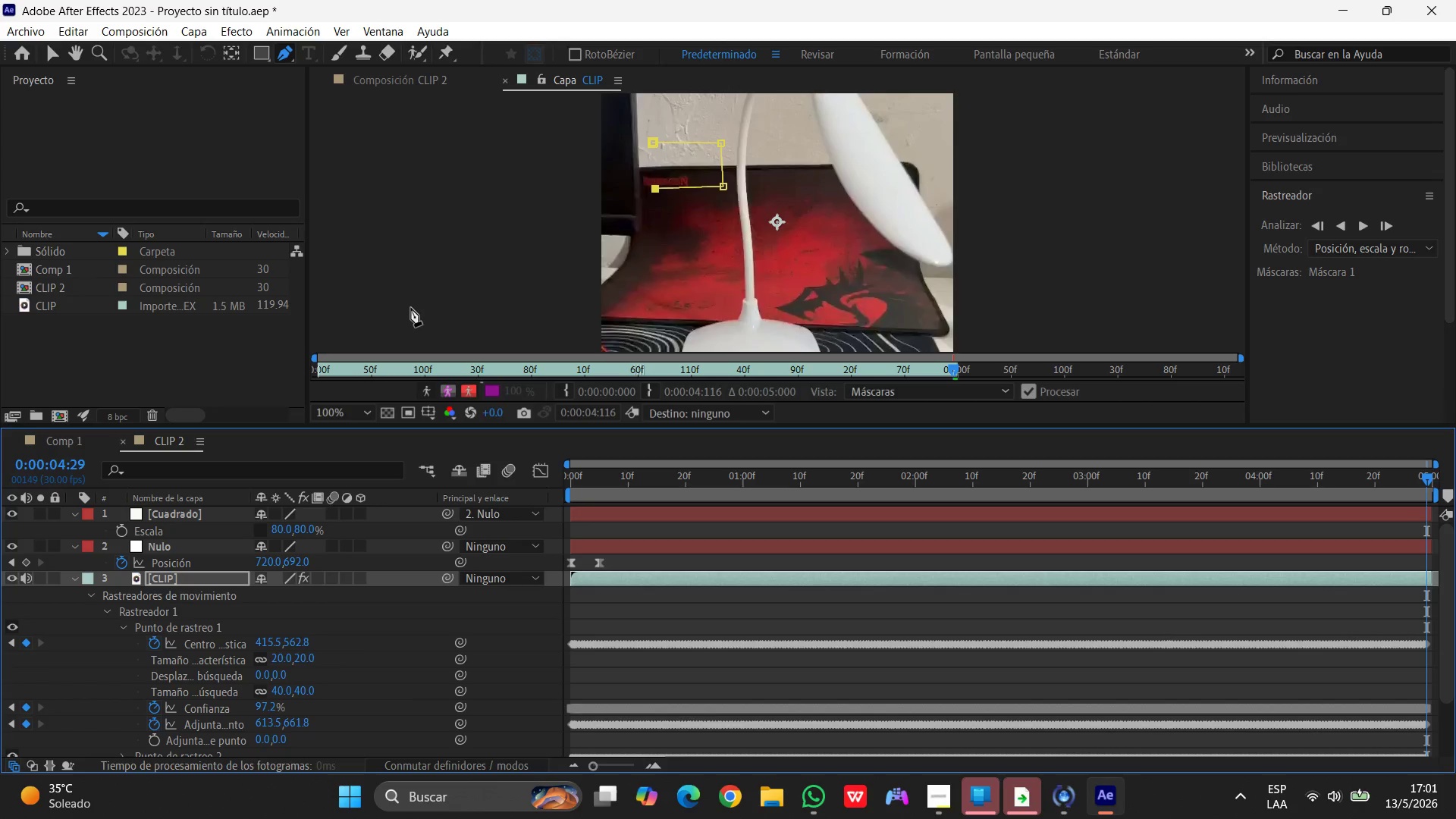 
hold_key(key=ControlLeft, duration=0.31)
 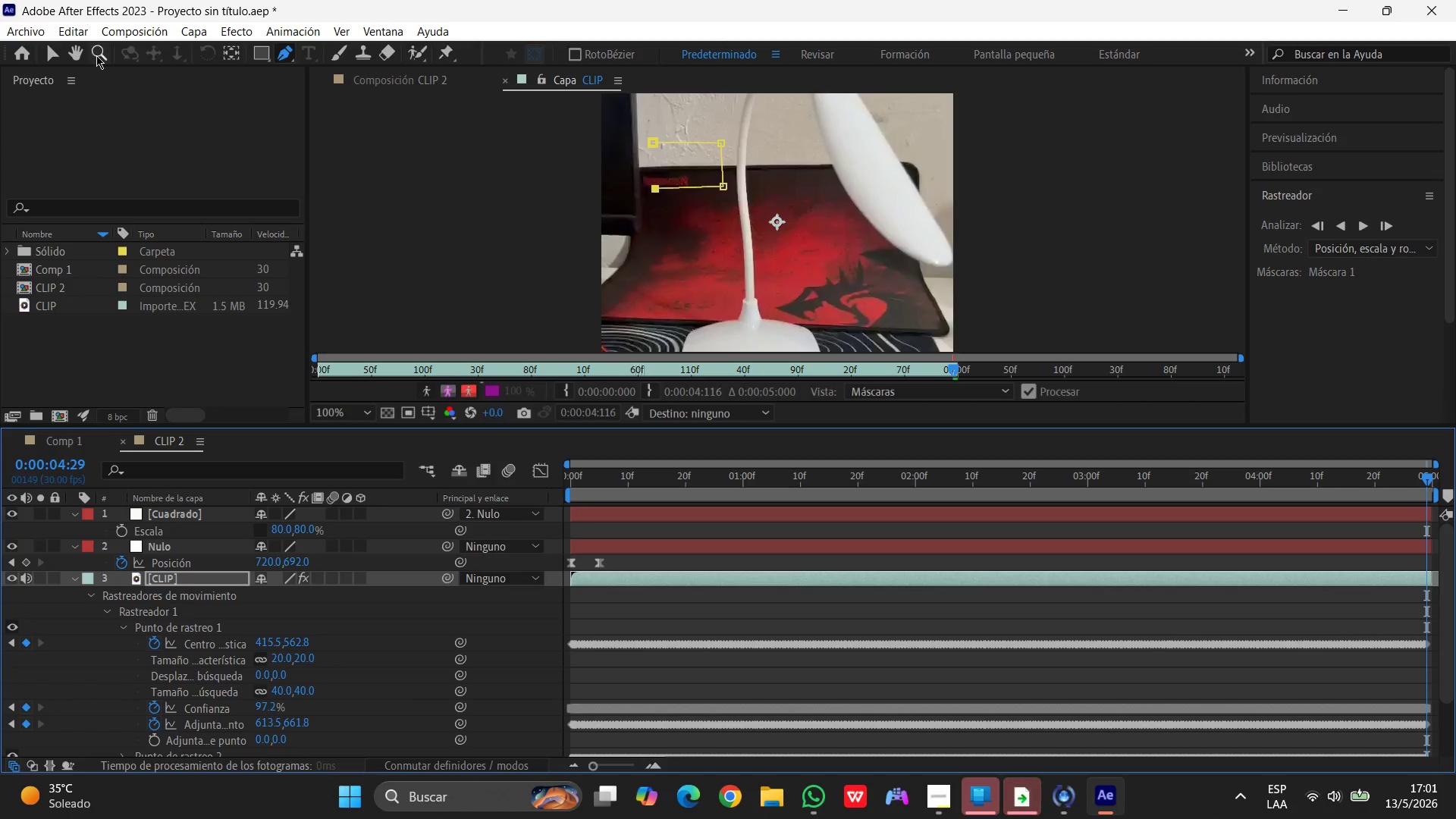 
left_click([57, 52])
 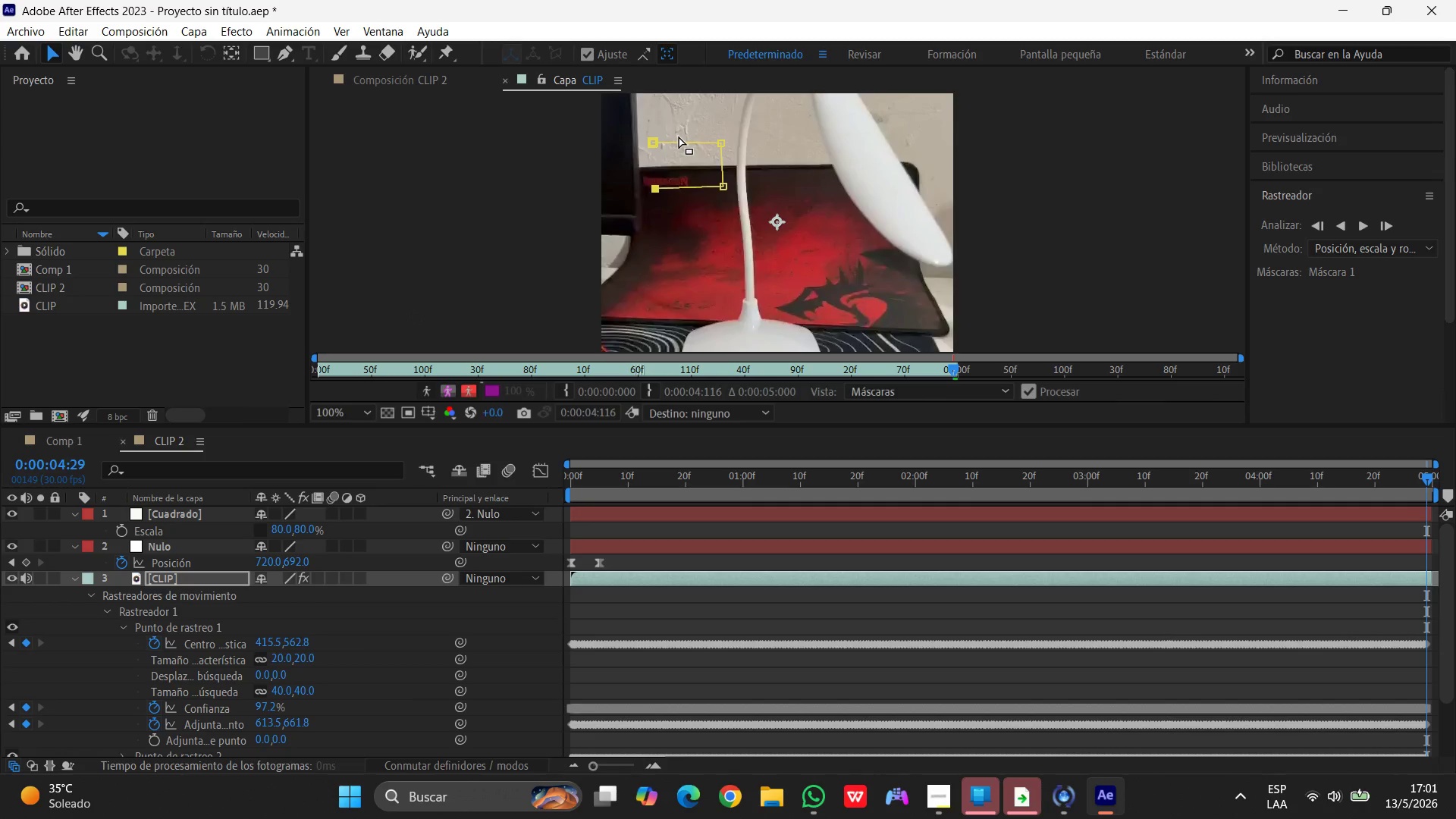 
key(Control+Z)
 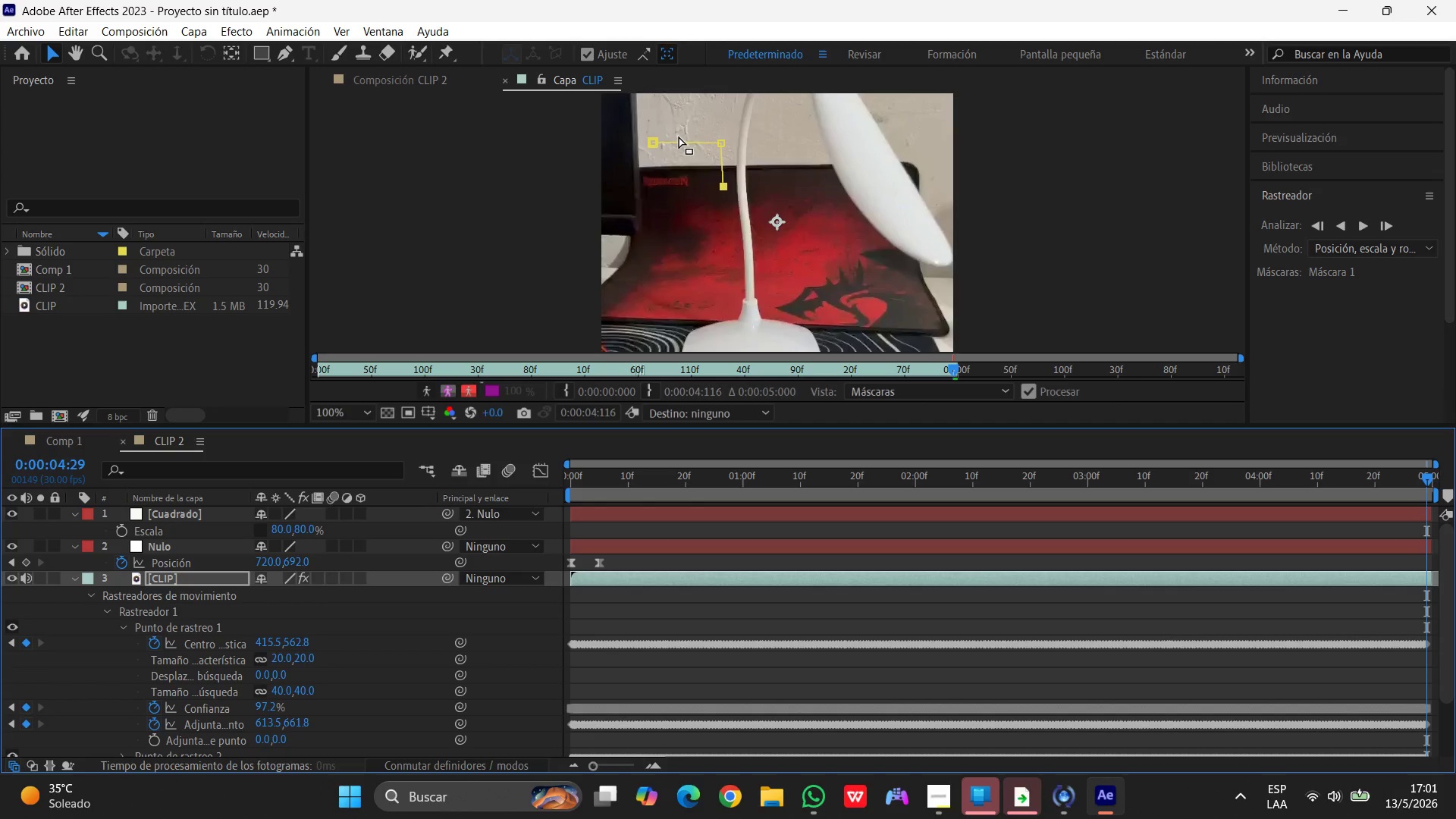 
key(Control+Z)
 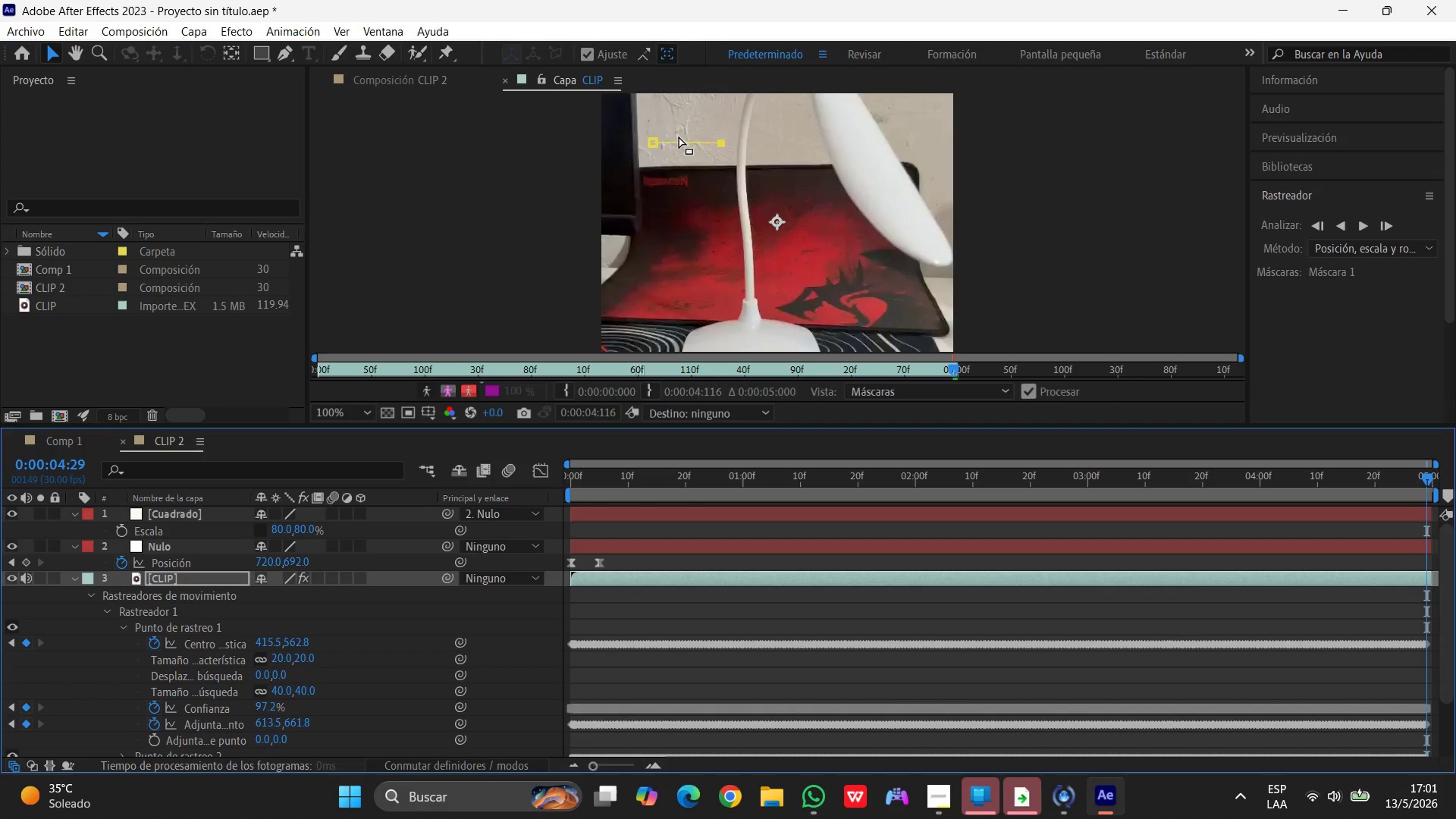 
key(Control+Z)
 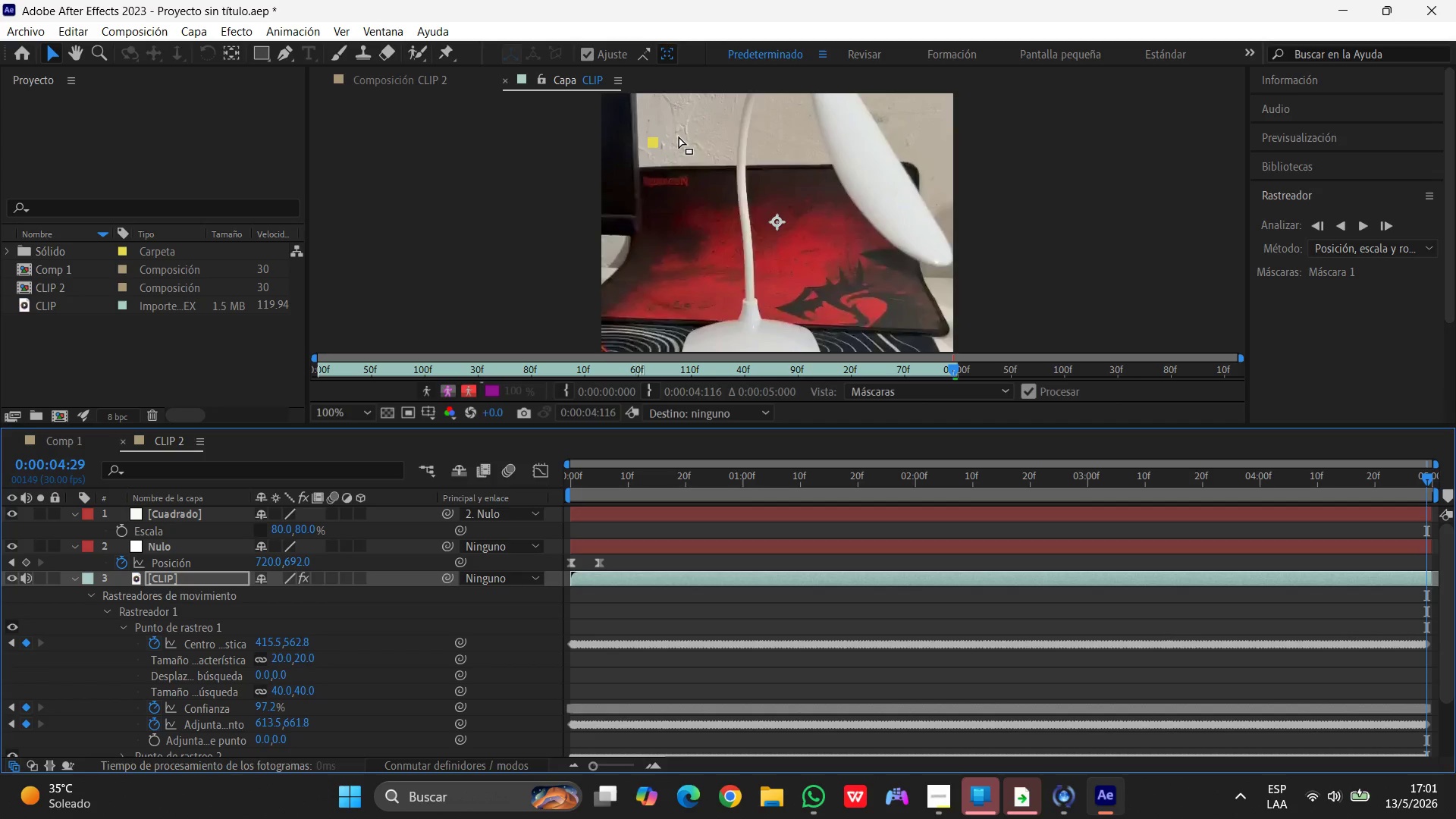 
key(Control+Z)
 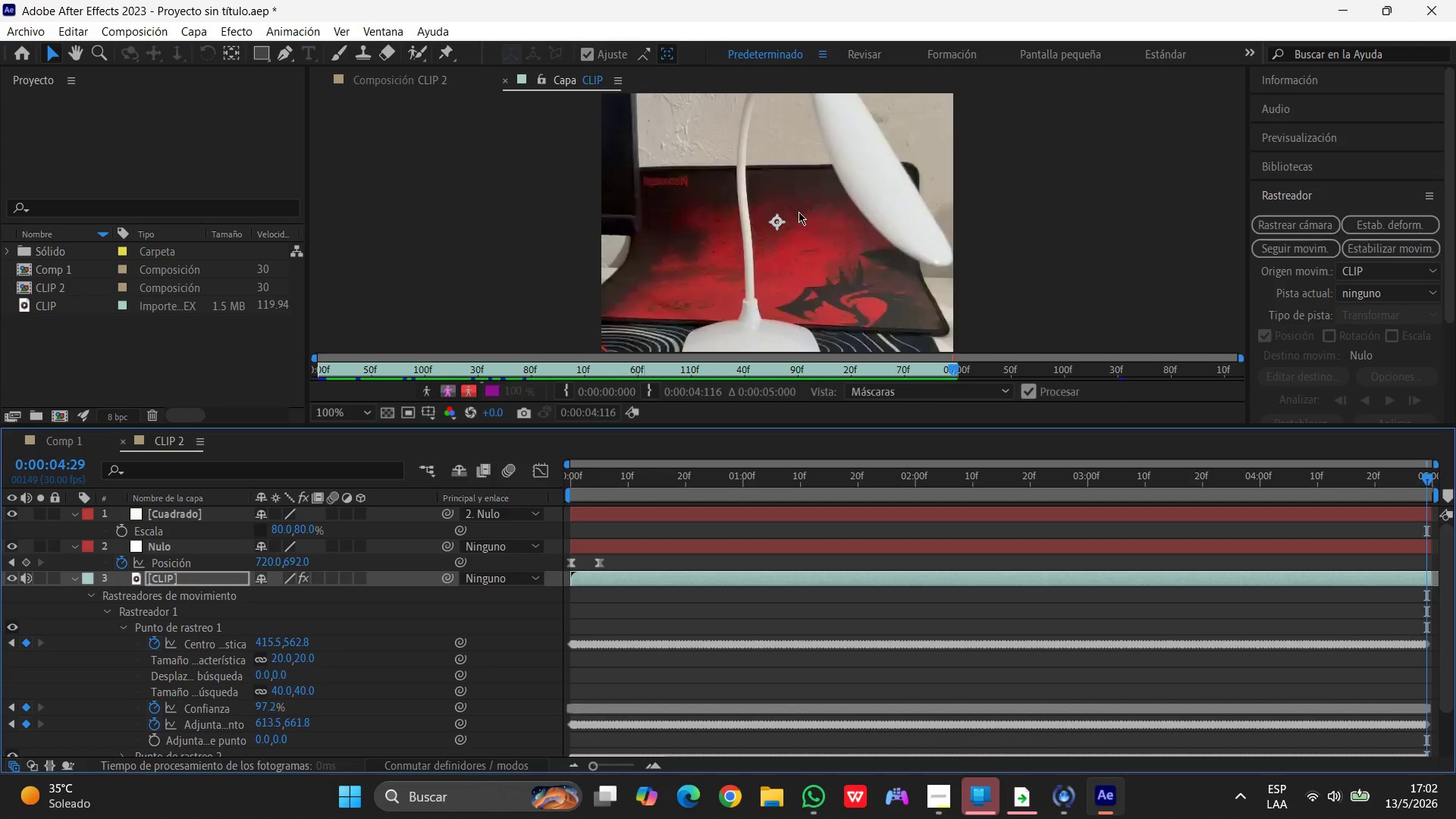 
wait(33.45)
 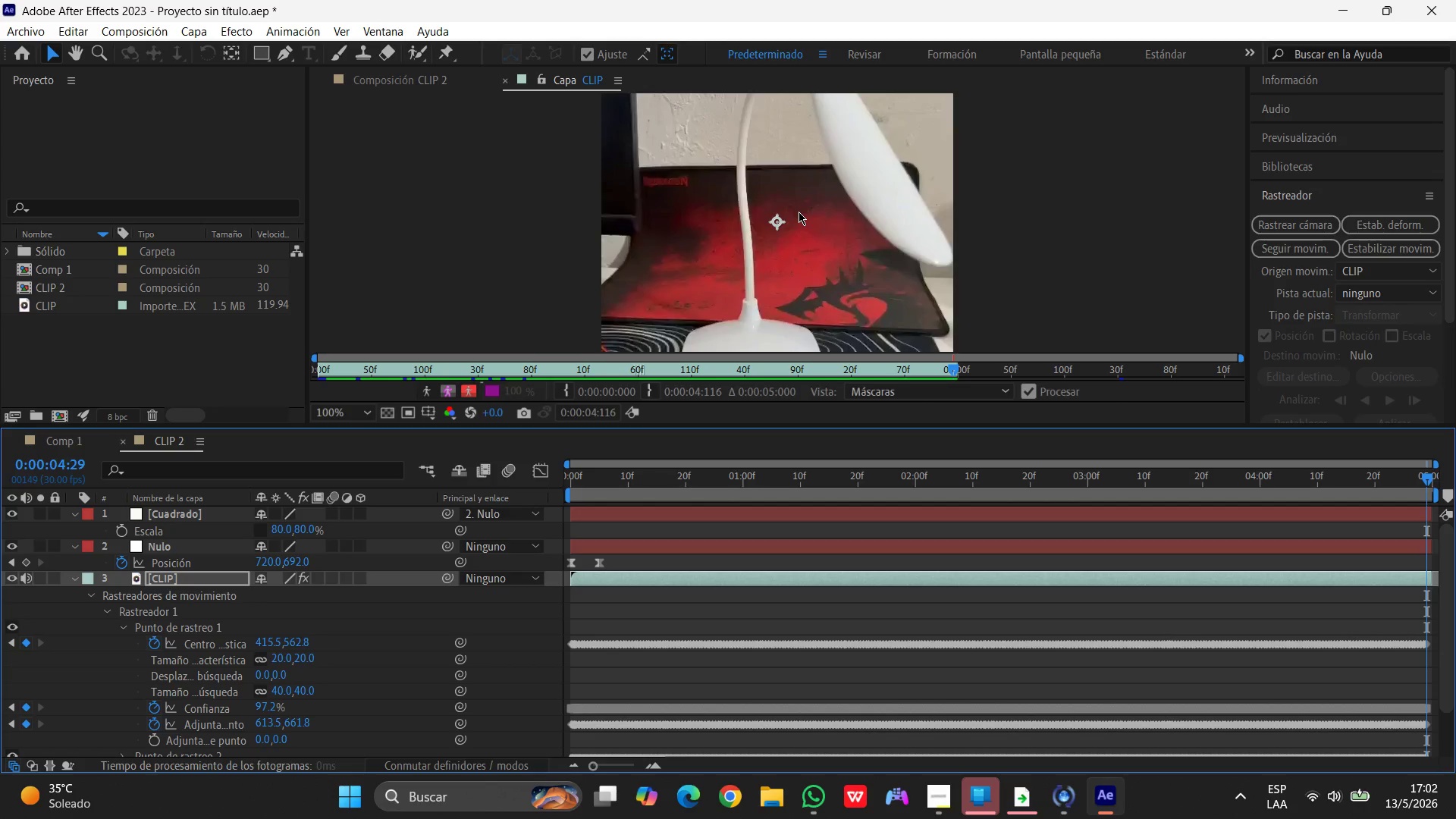 
left_click([77, 578])
 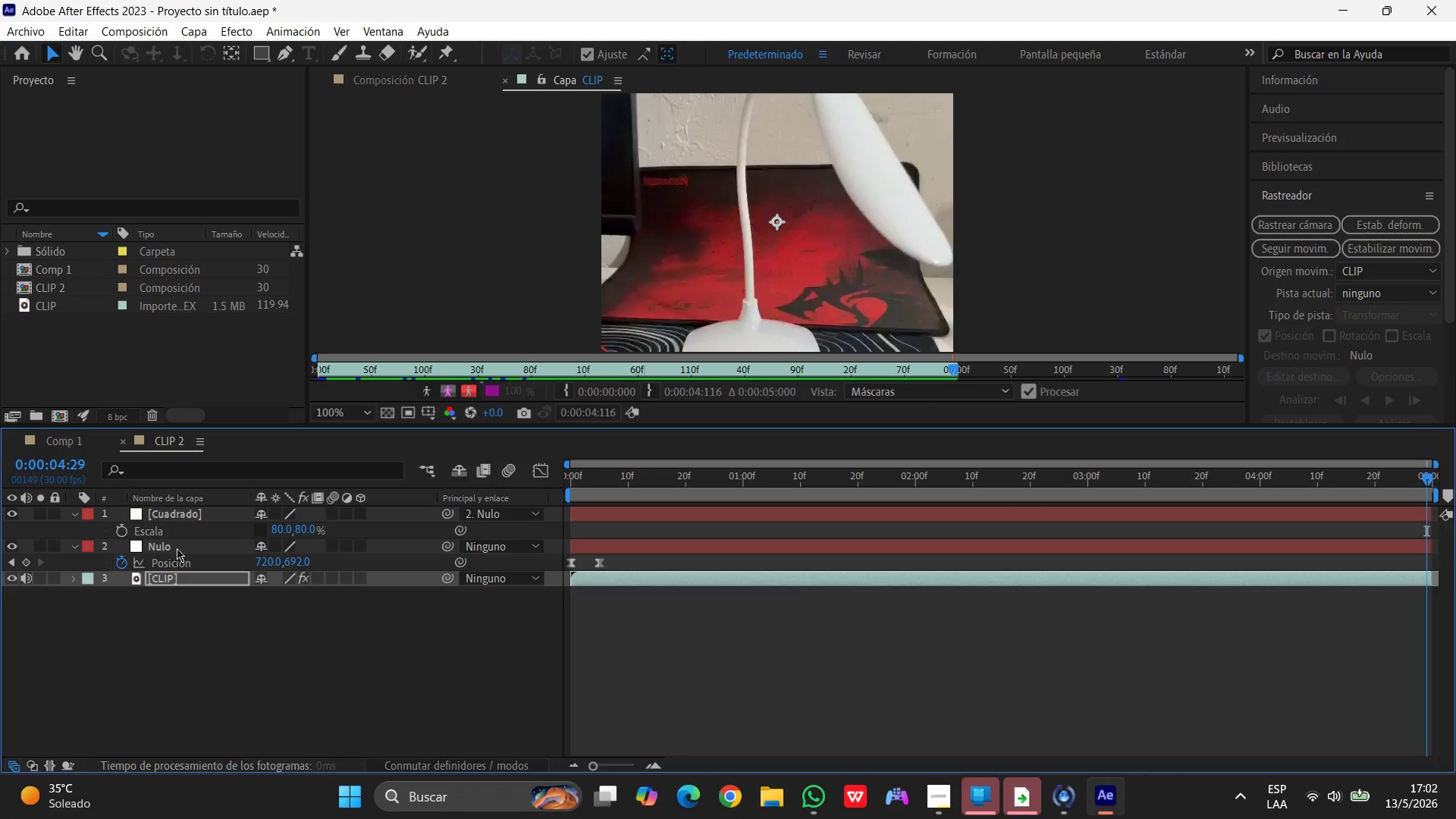 
scroll: coordinate [259, 551], scroll_direction: up, amount: 2.0
 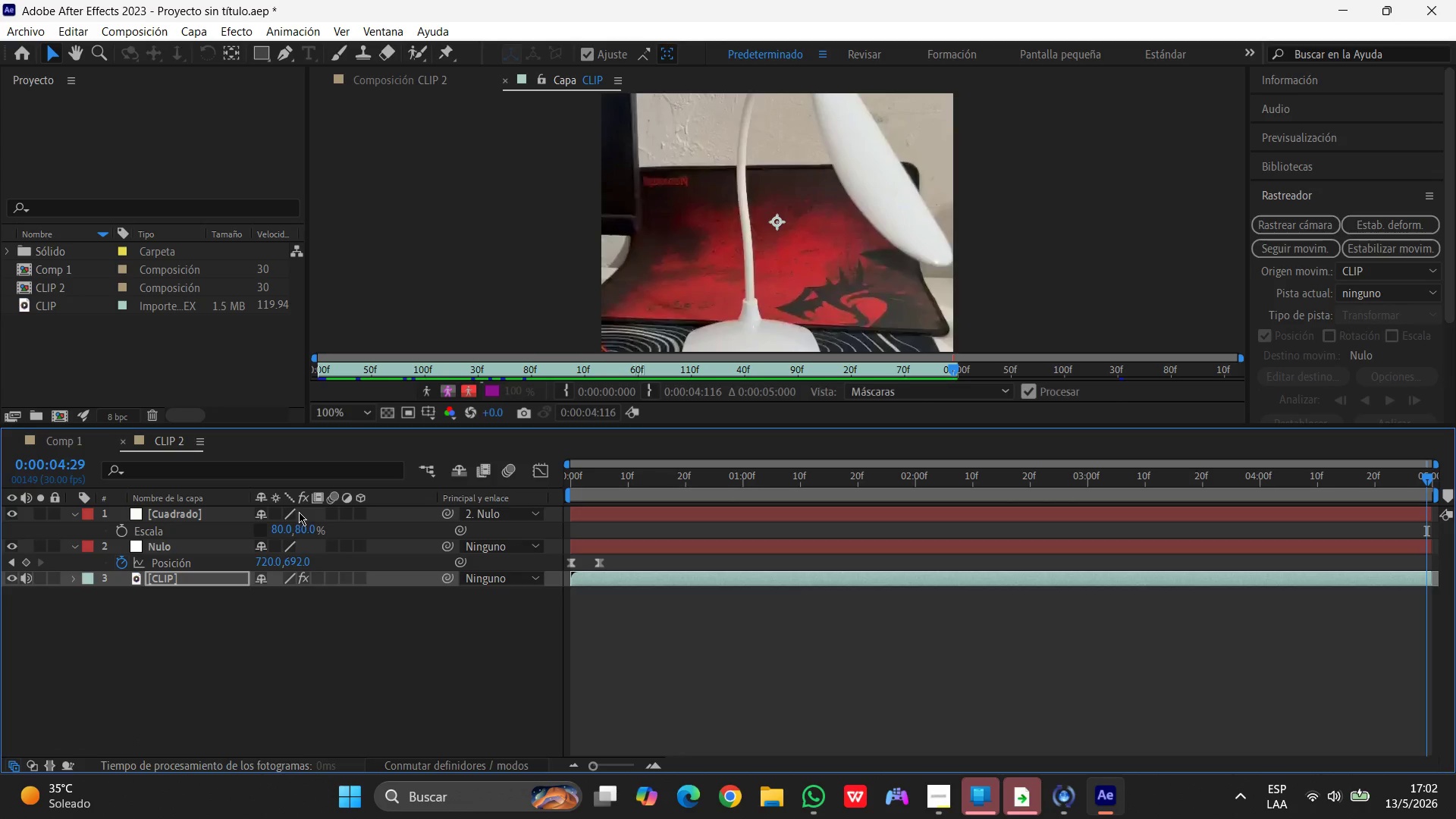 
wait(9.19)
 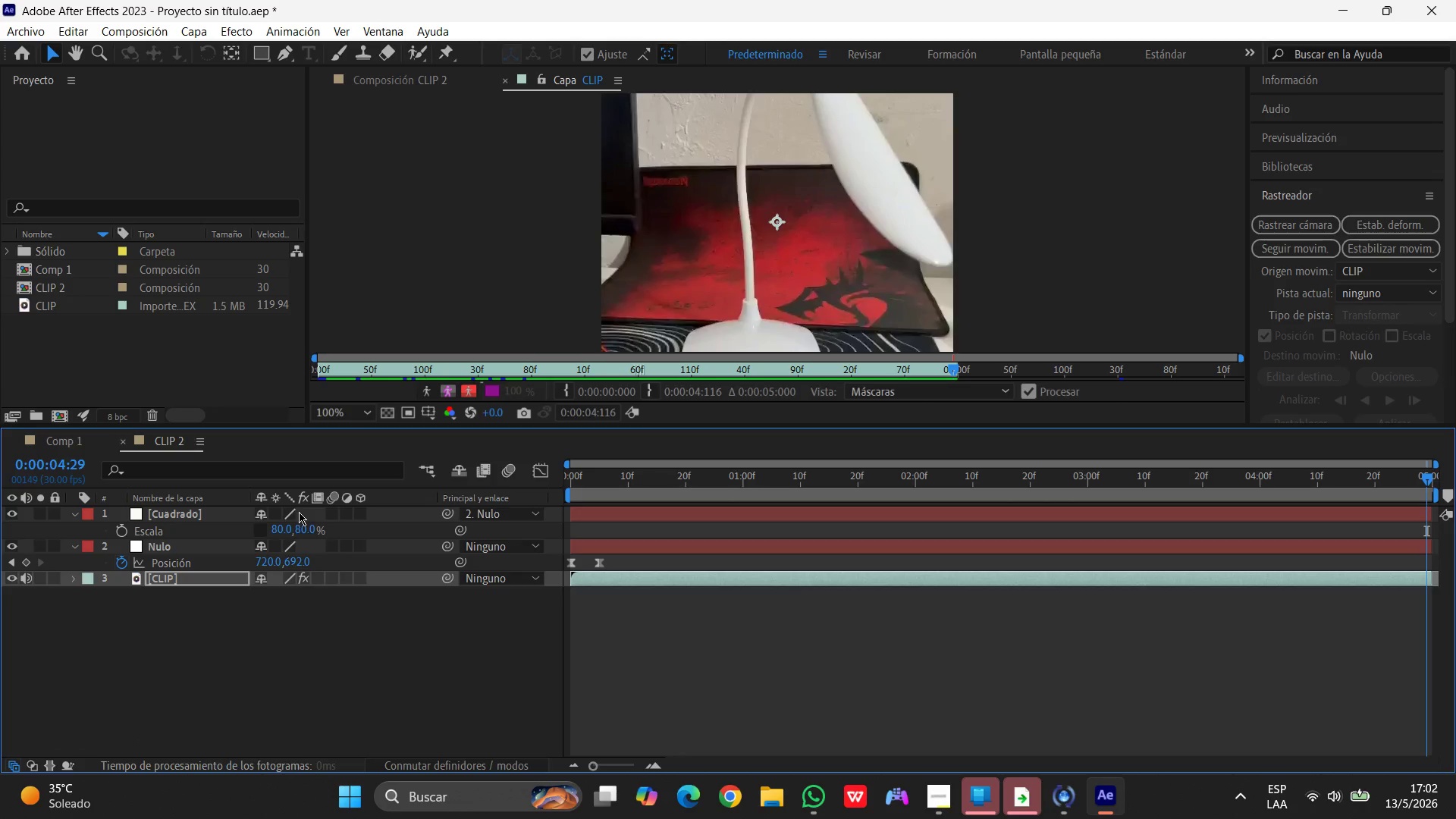 
left_click([180, 579])
 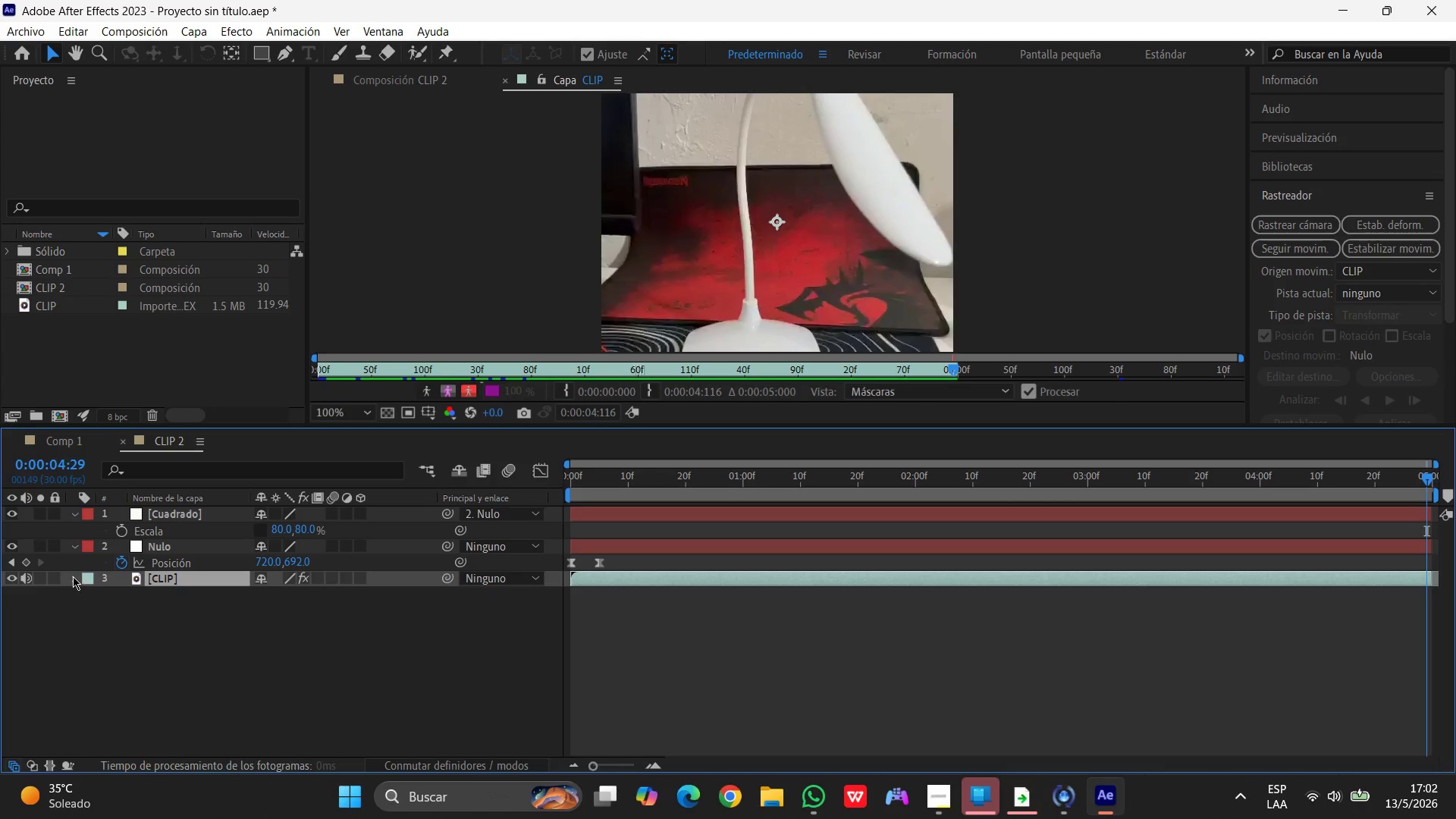 
left_click([73, 576])
 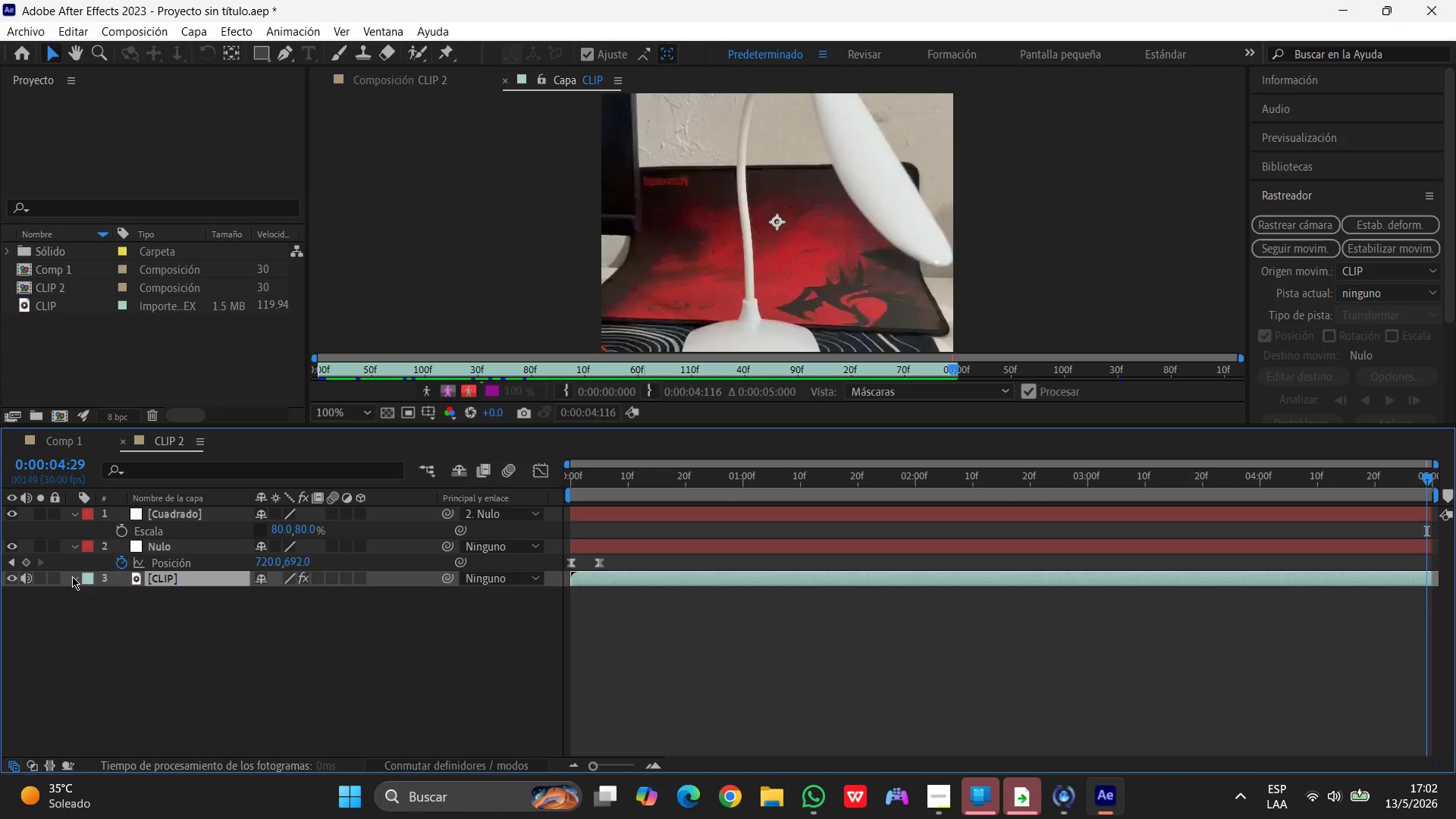 
left_click([71, 576])
 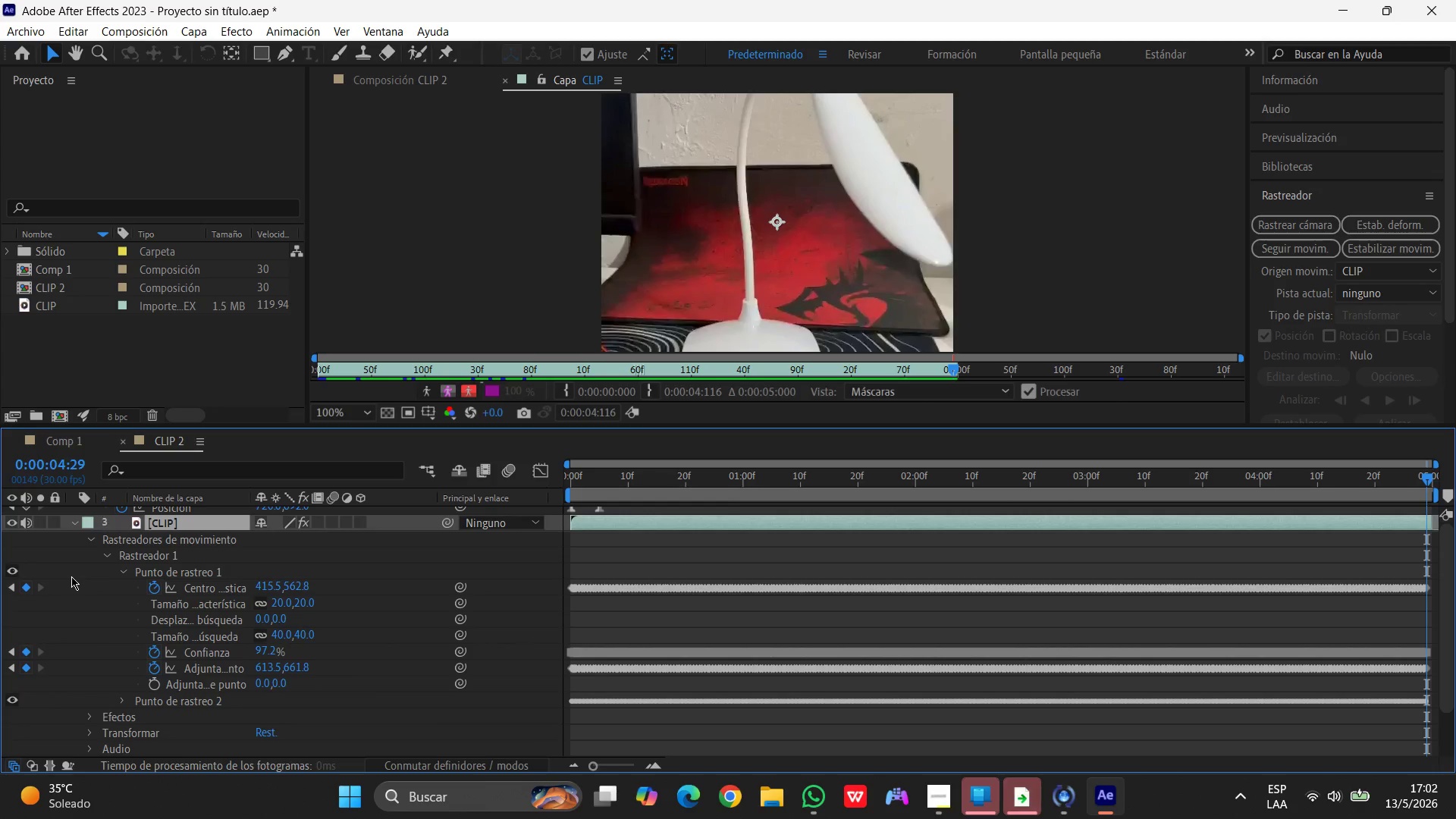 
left_click([71, 576])
 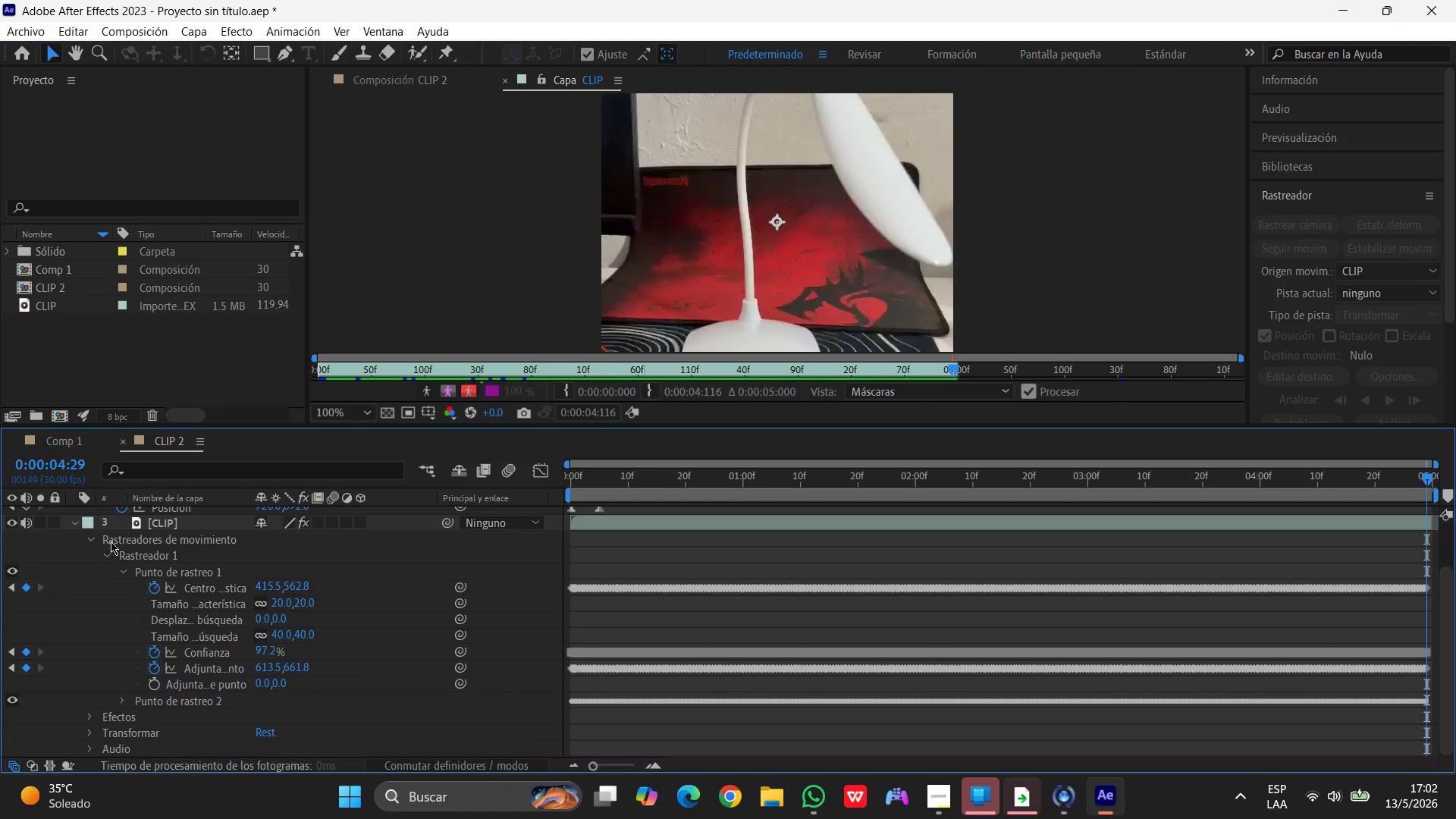 
left_click([120, 541])
 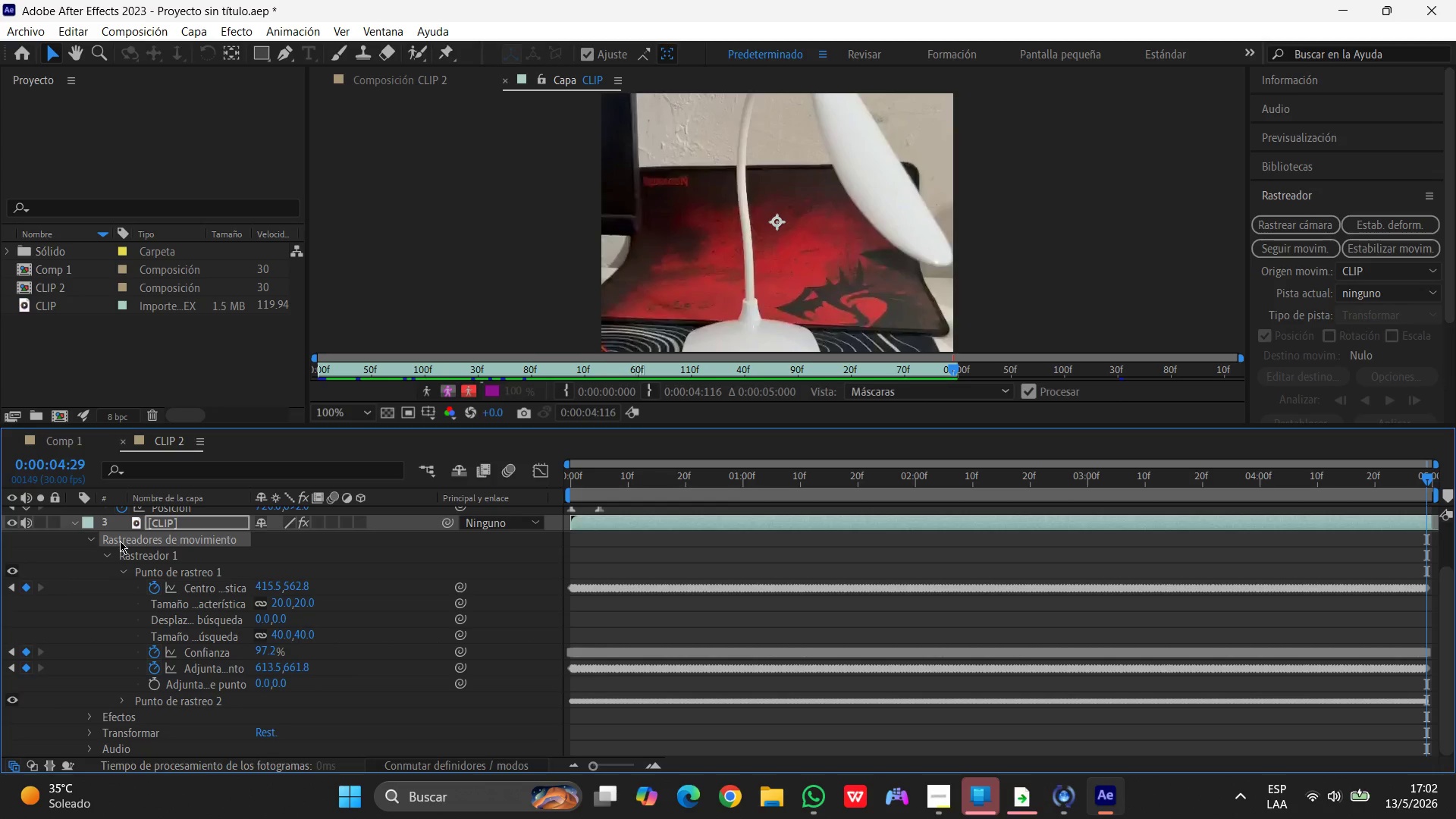 
key(Delete)
 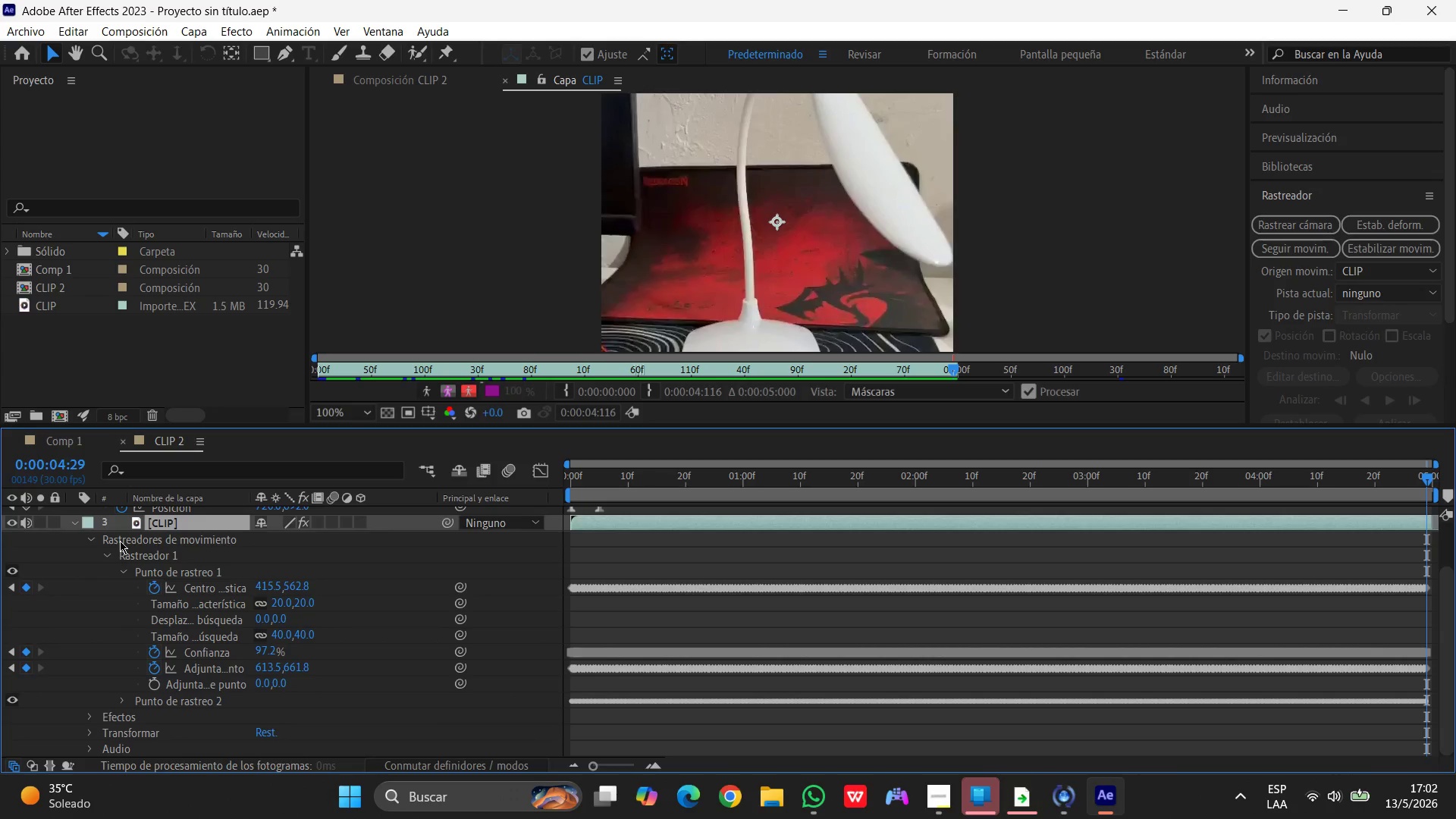 
left_click([162, 560])
 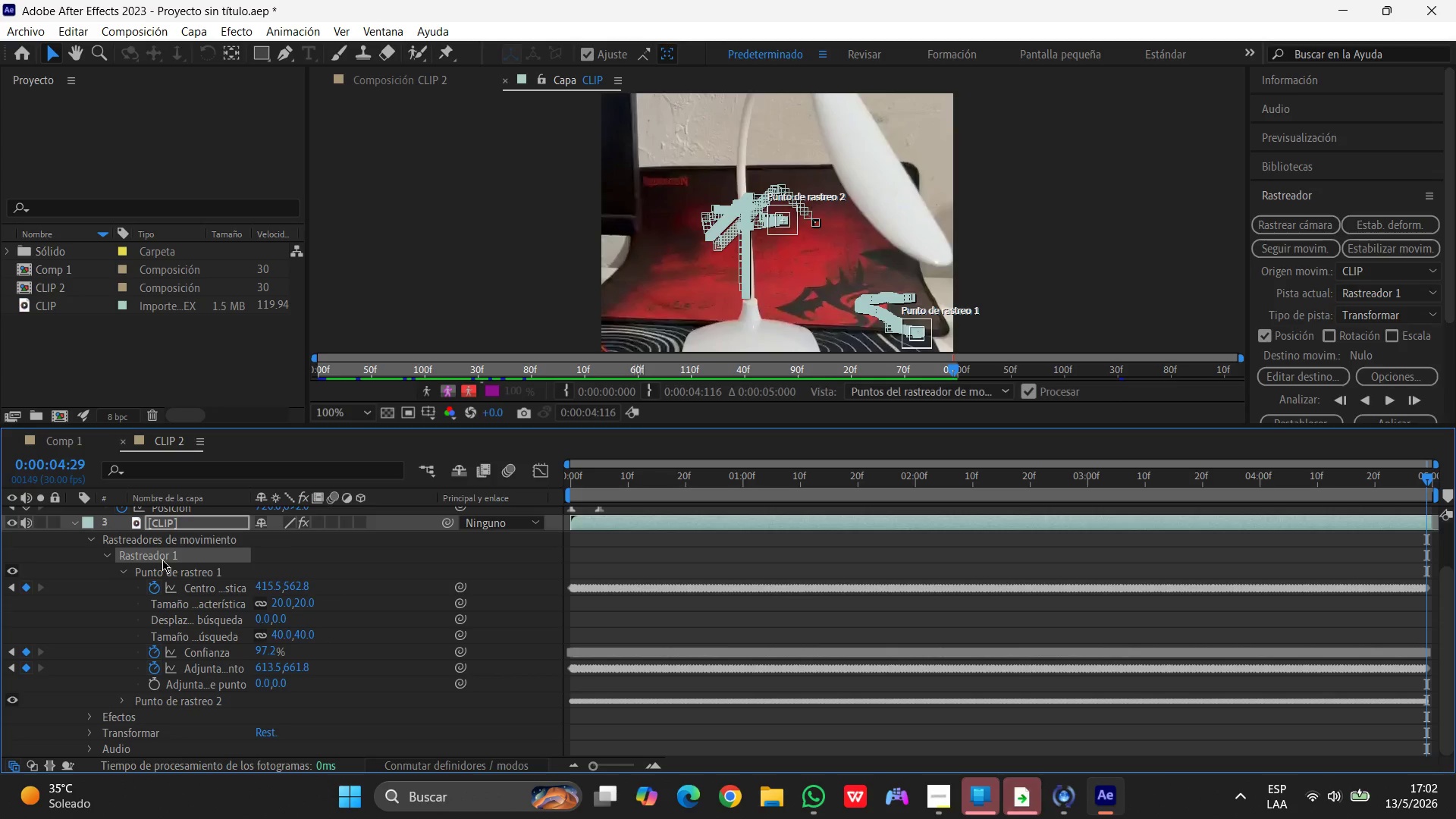 
key(Delete)
 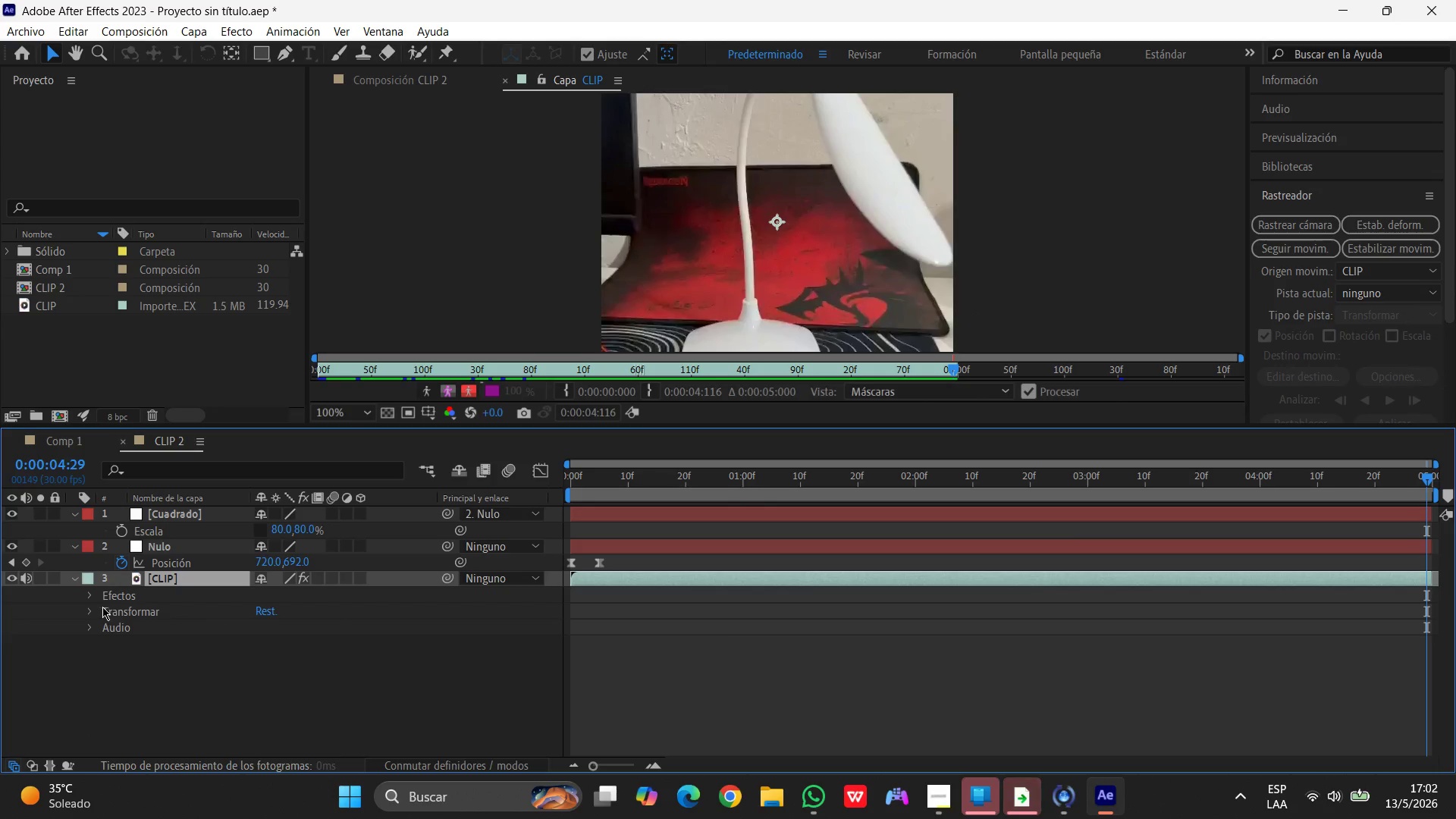 
left_click([95, 595])
 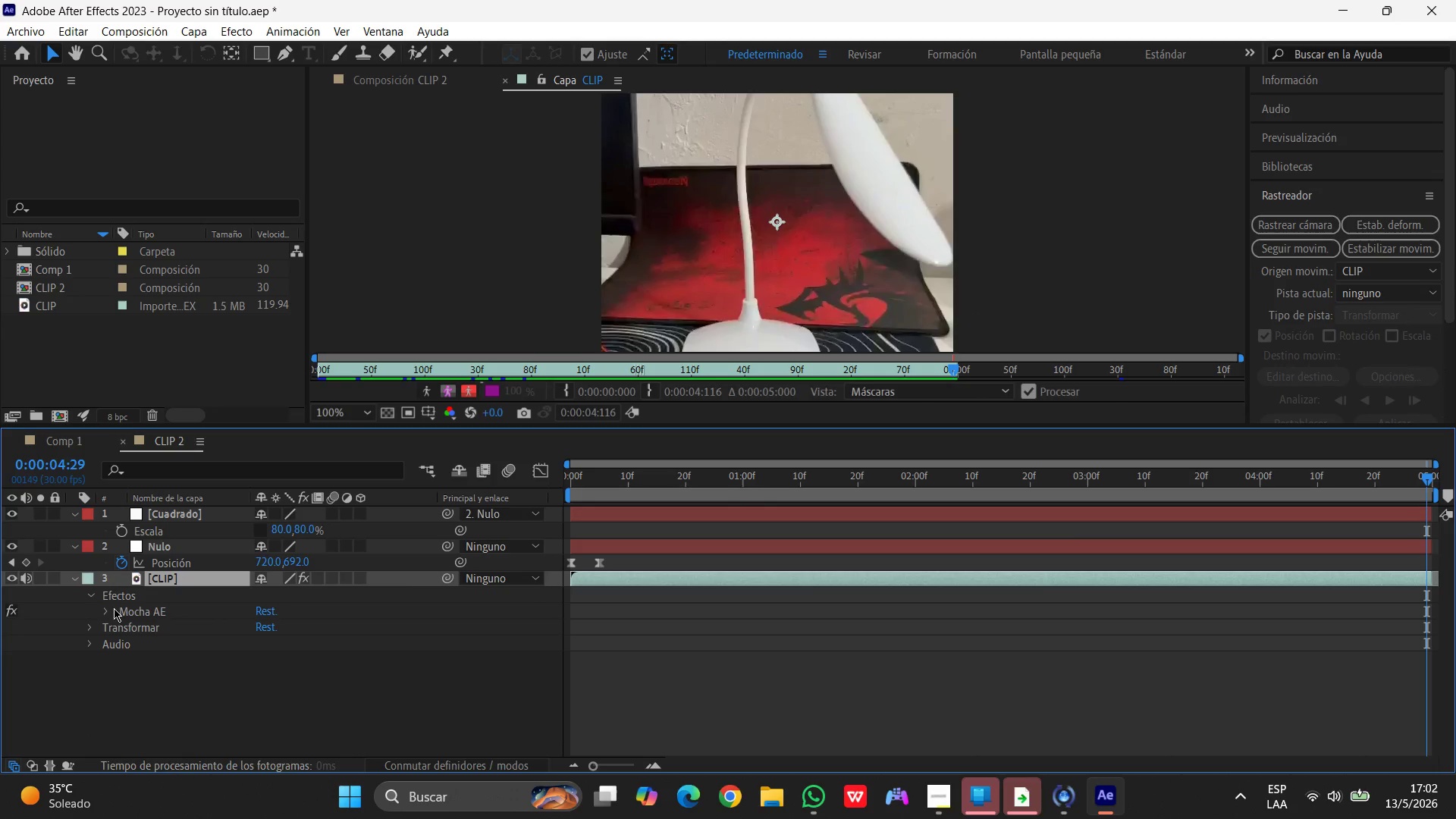 
left_click([133, 608])
 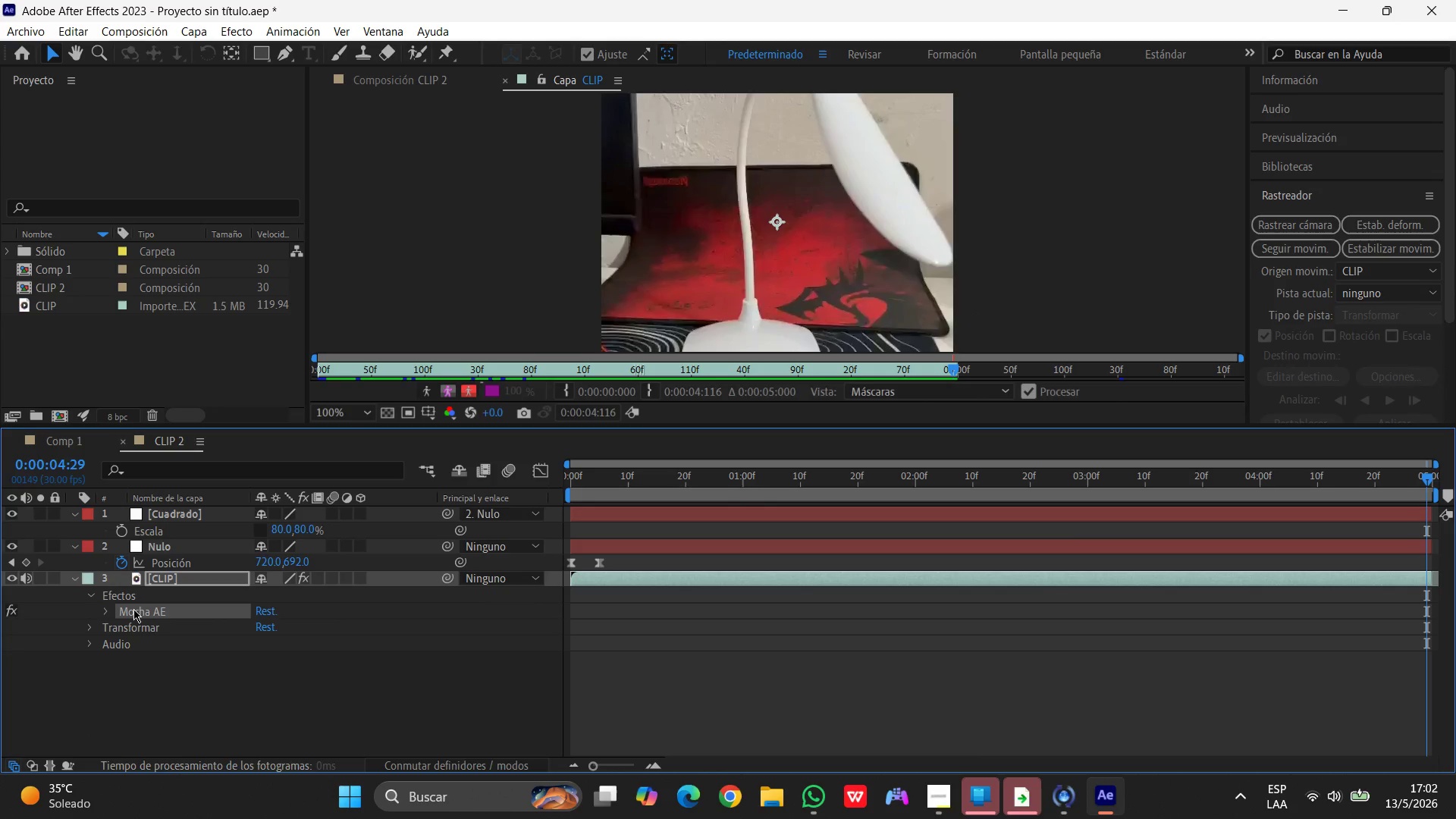 
key(Delete)
 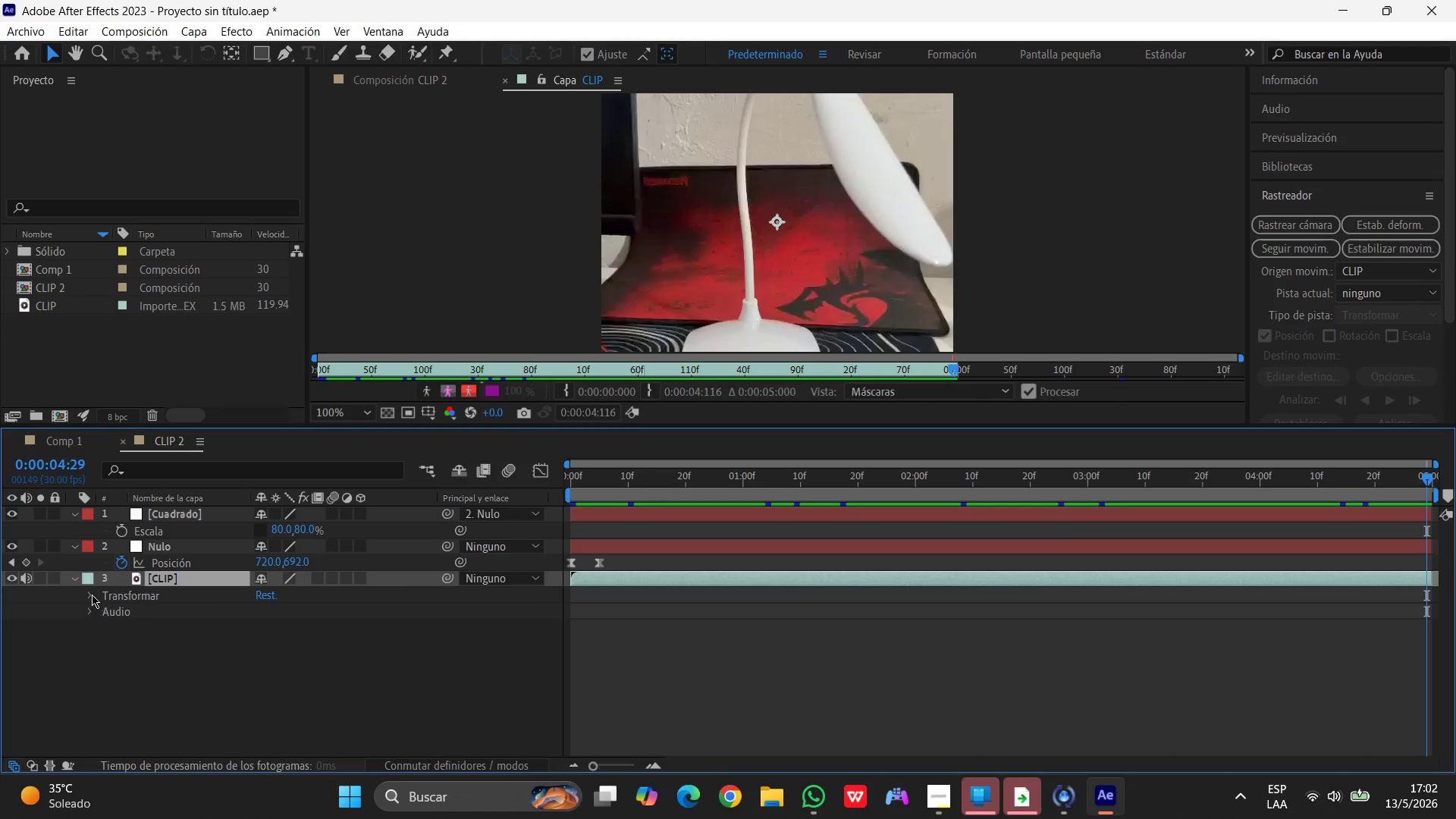 
left_click([86, 597])
 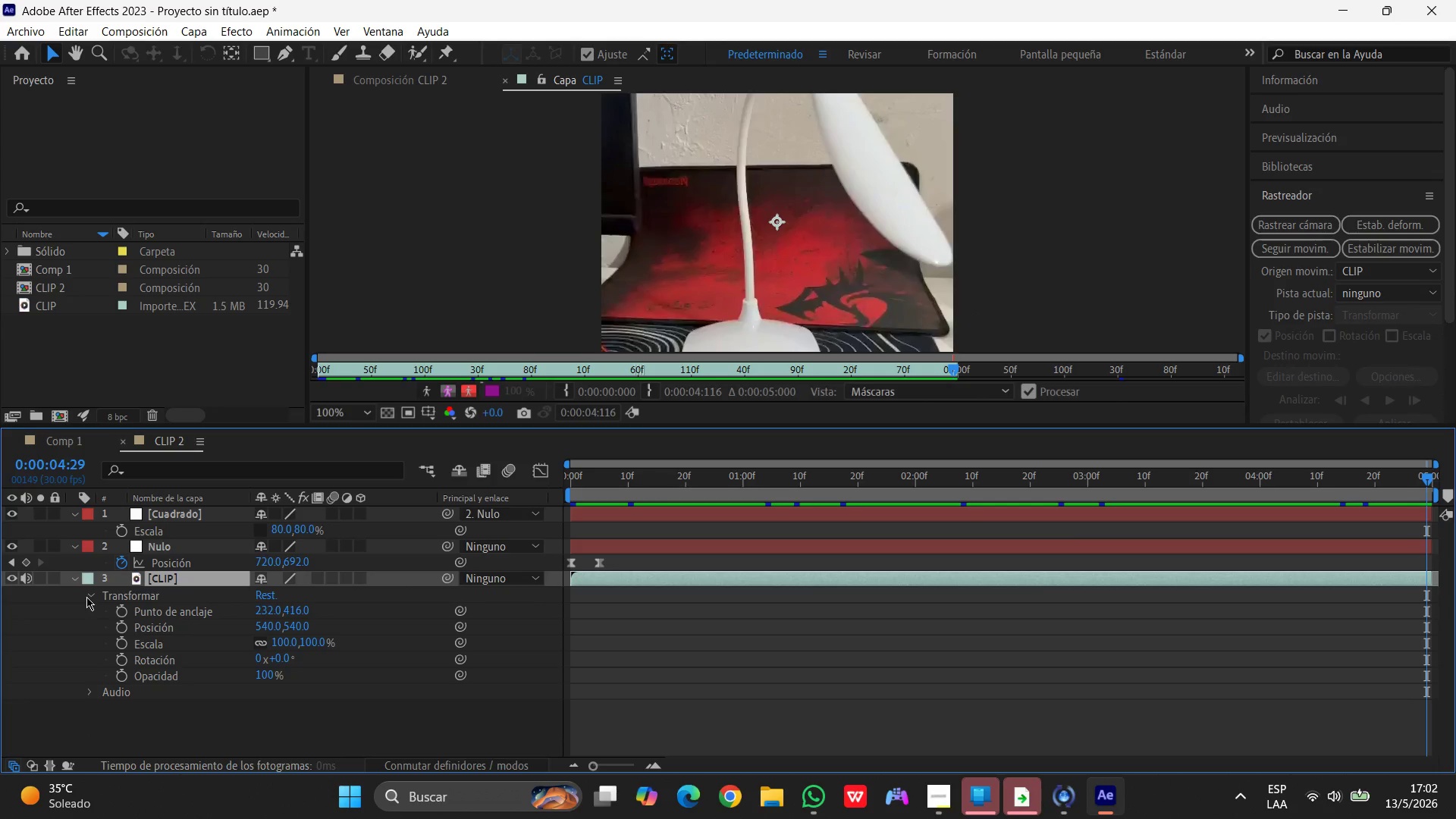 
left_click([86, 597])
 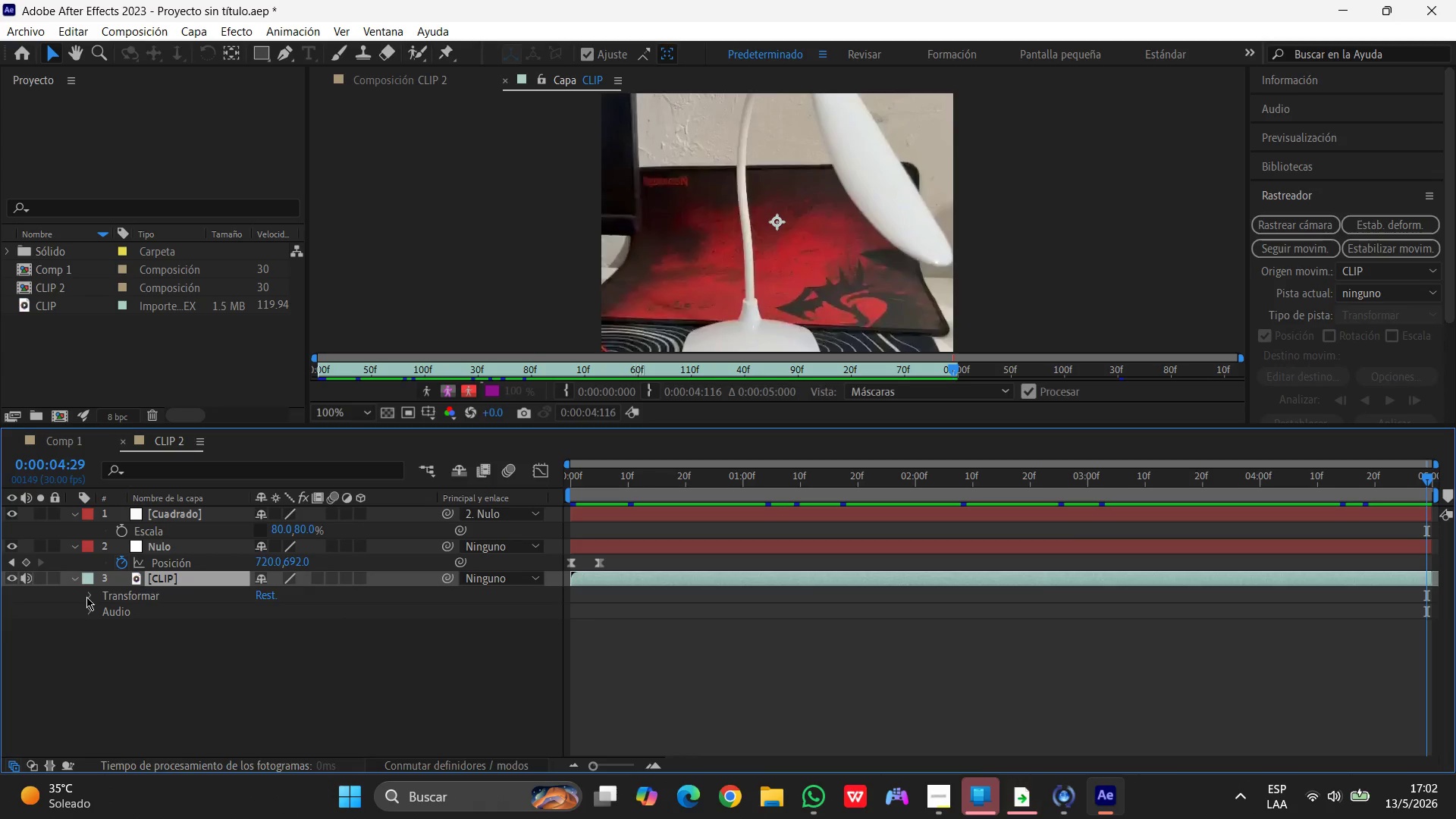 
left_click([86, 597])
 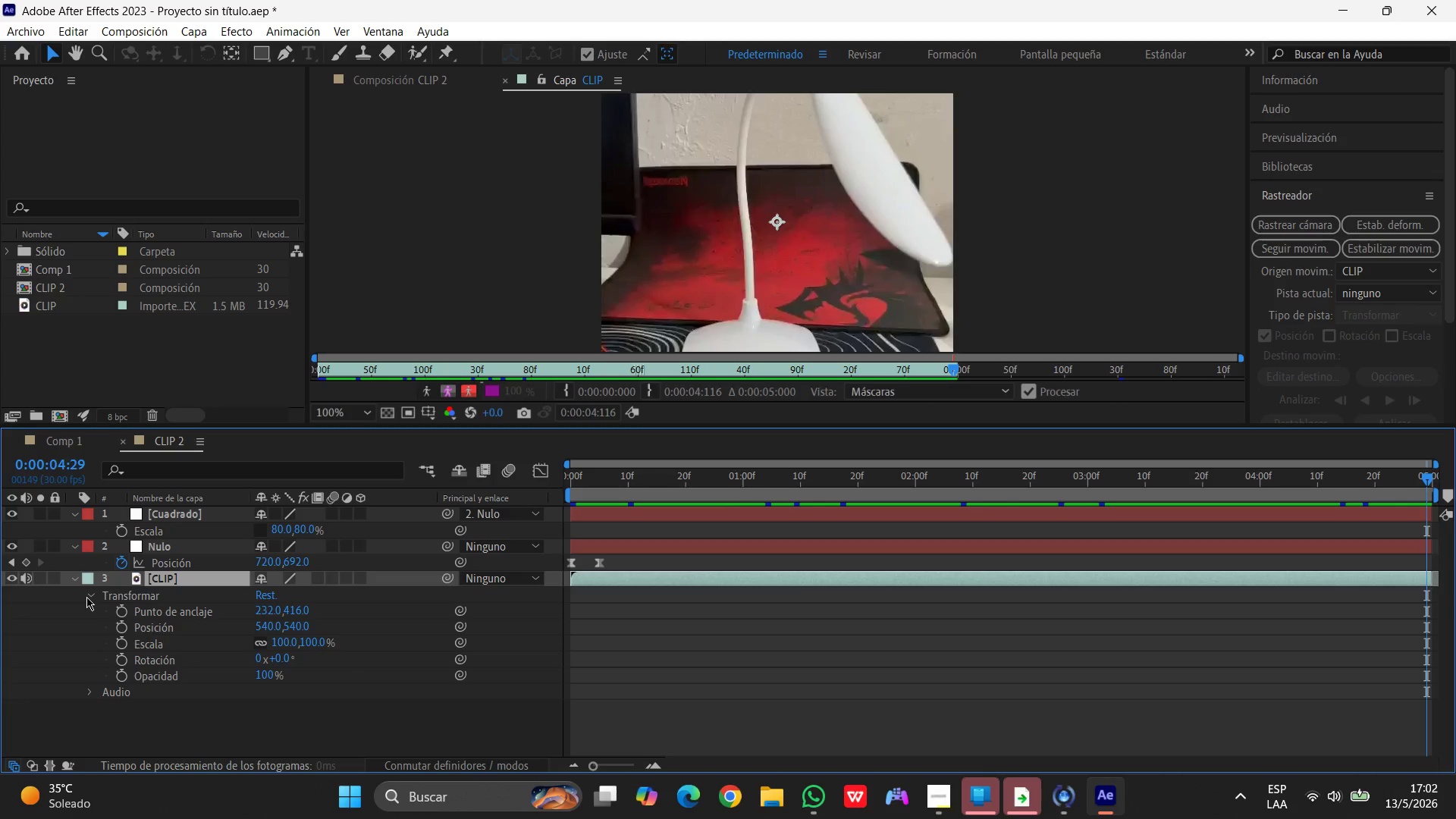 
left_click([86, 597])
 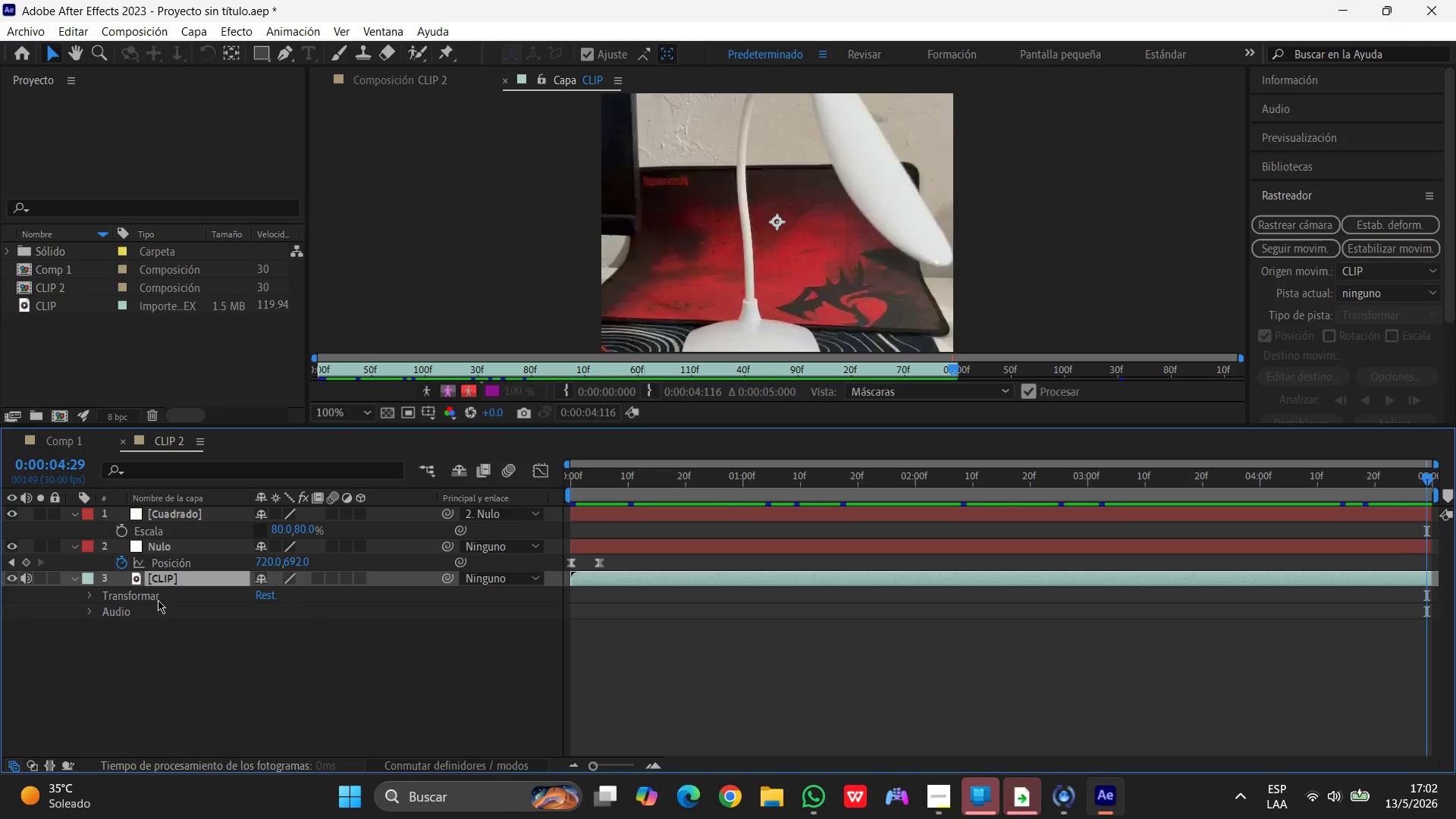 
scroll: coordinate [186, 519], scroll_direction: up, amount: 7.0
 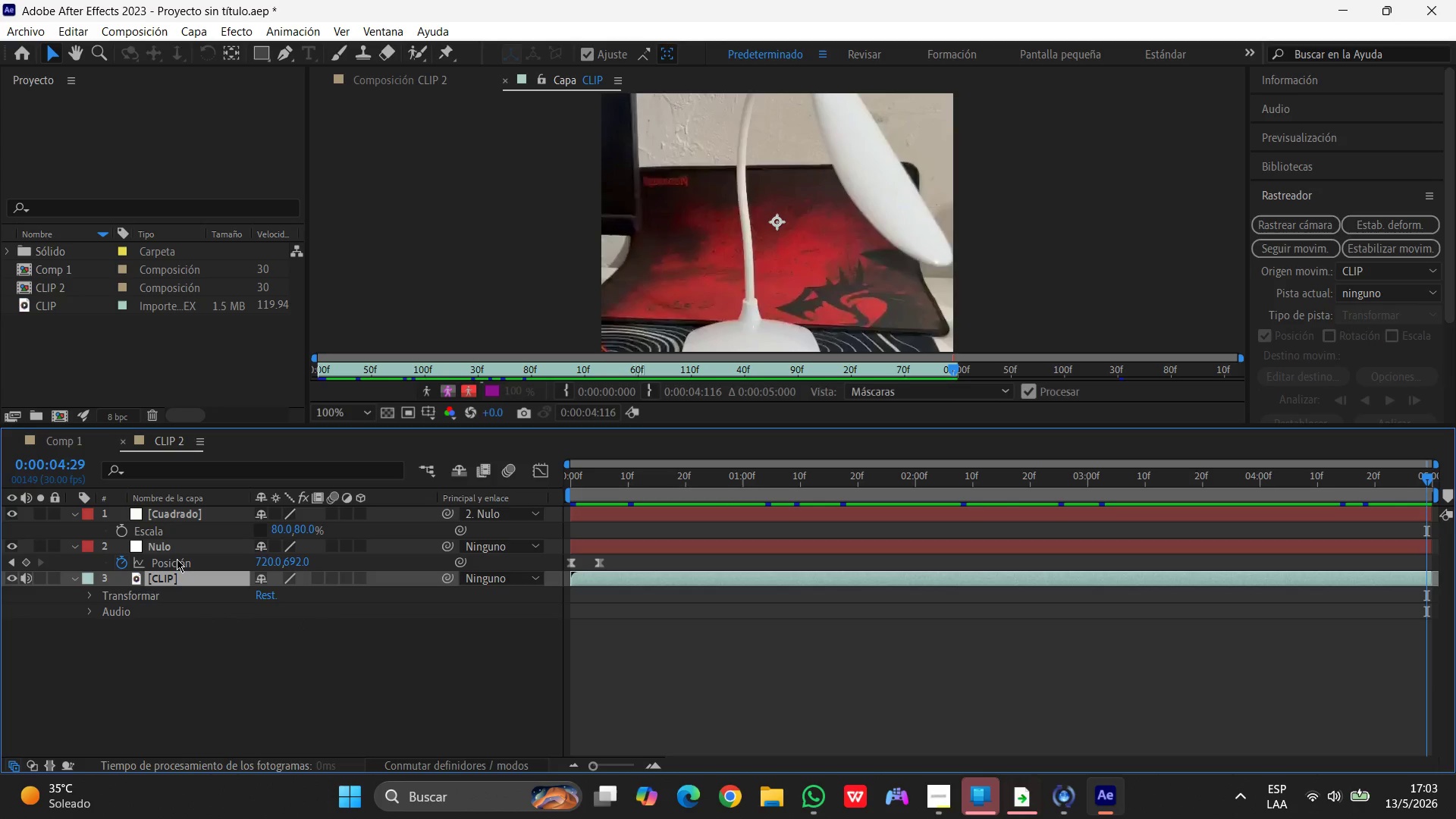 
left_click([179, 548])
 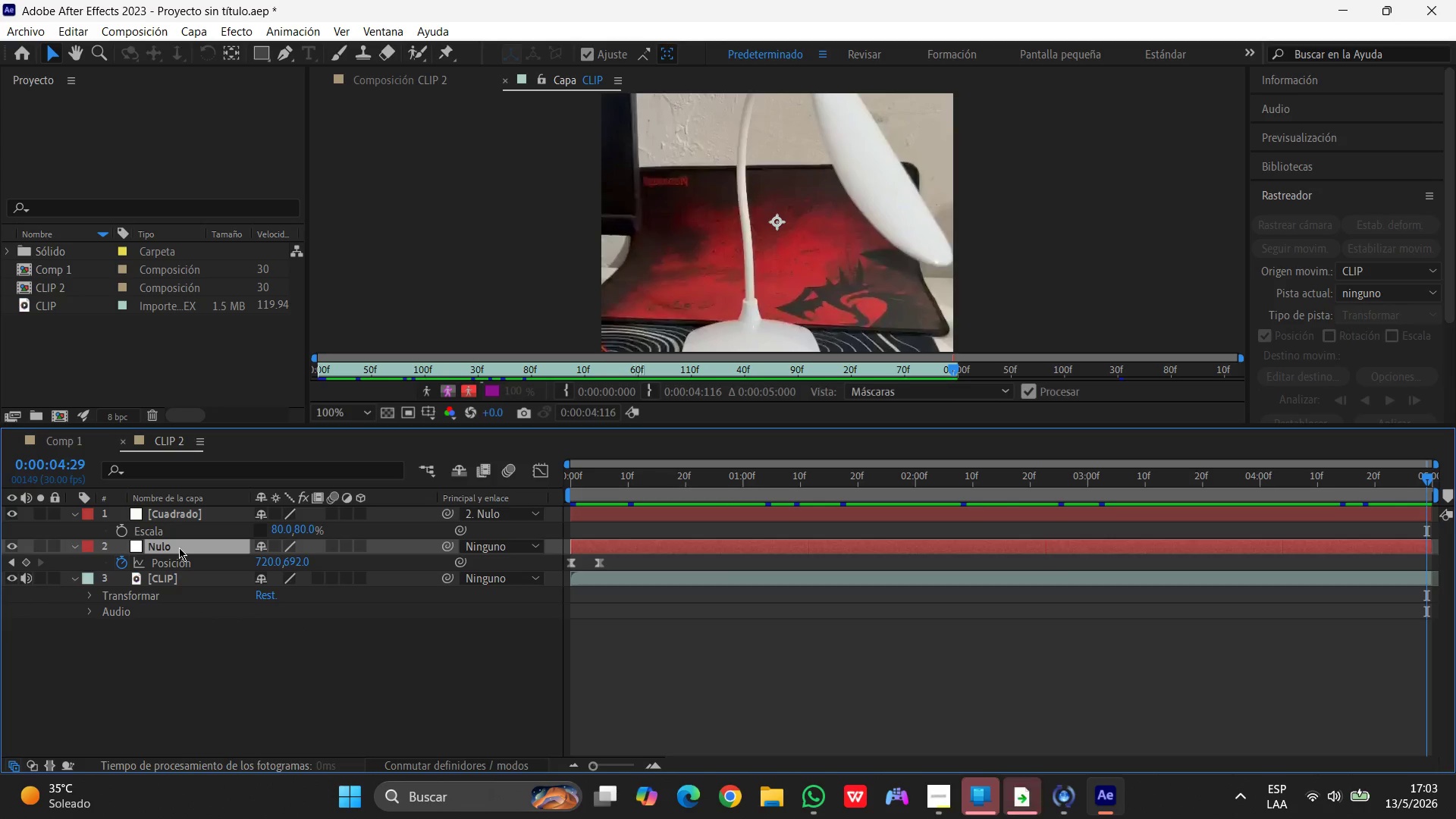 
type(uu)
 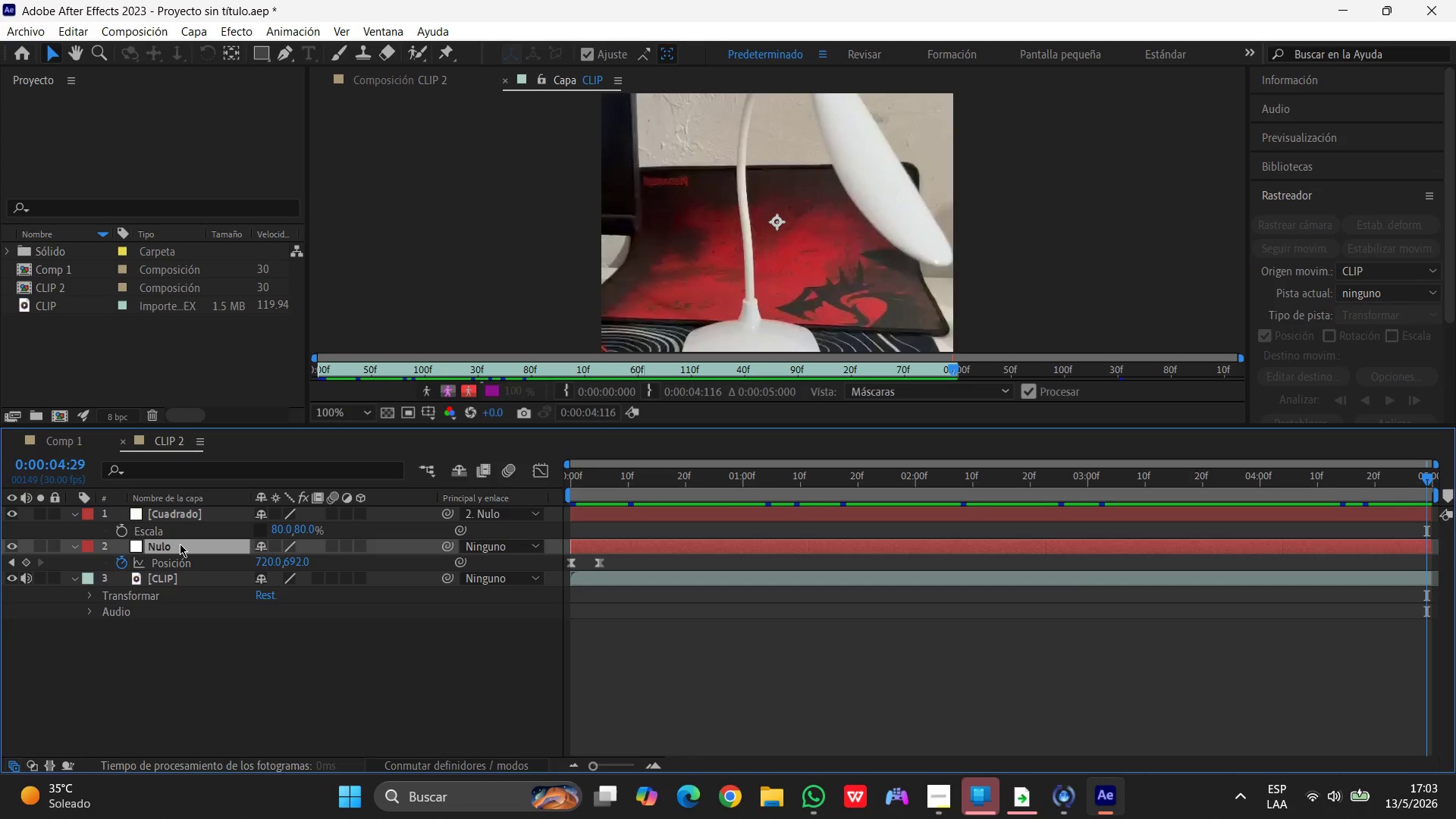 
wait(5.59)
 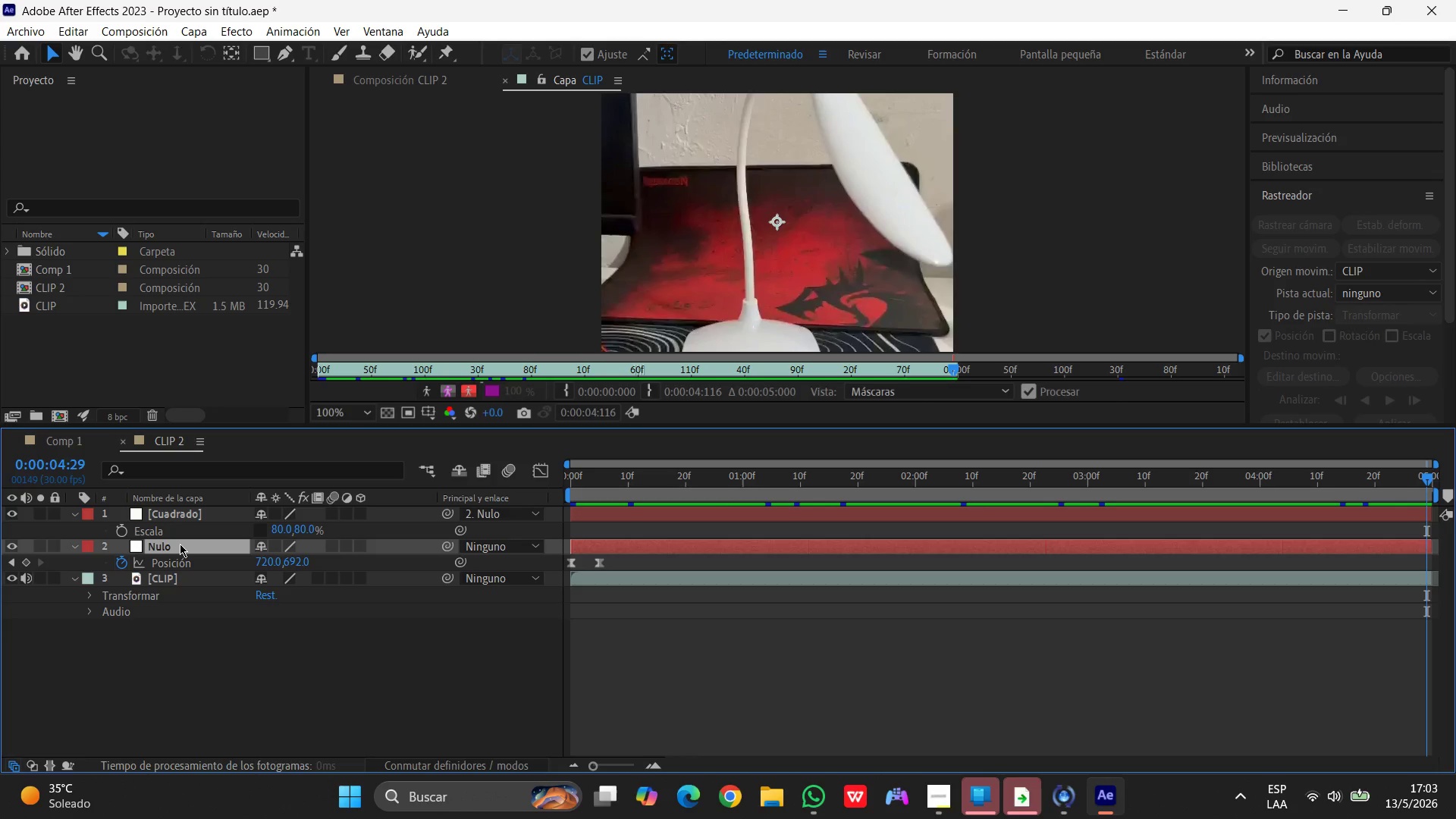 
left_click([212, 563])
 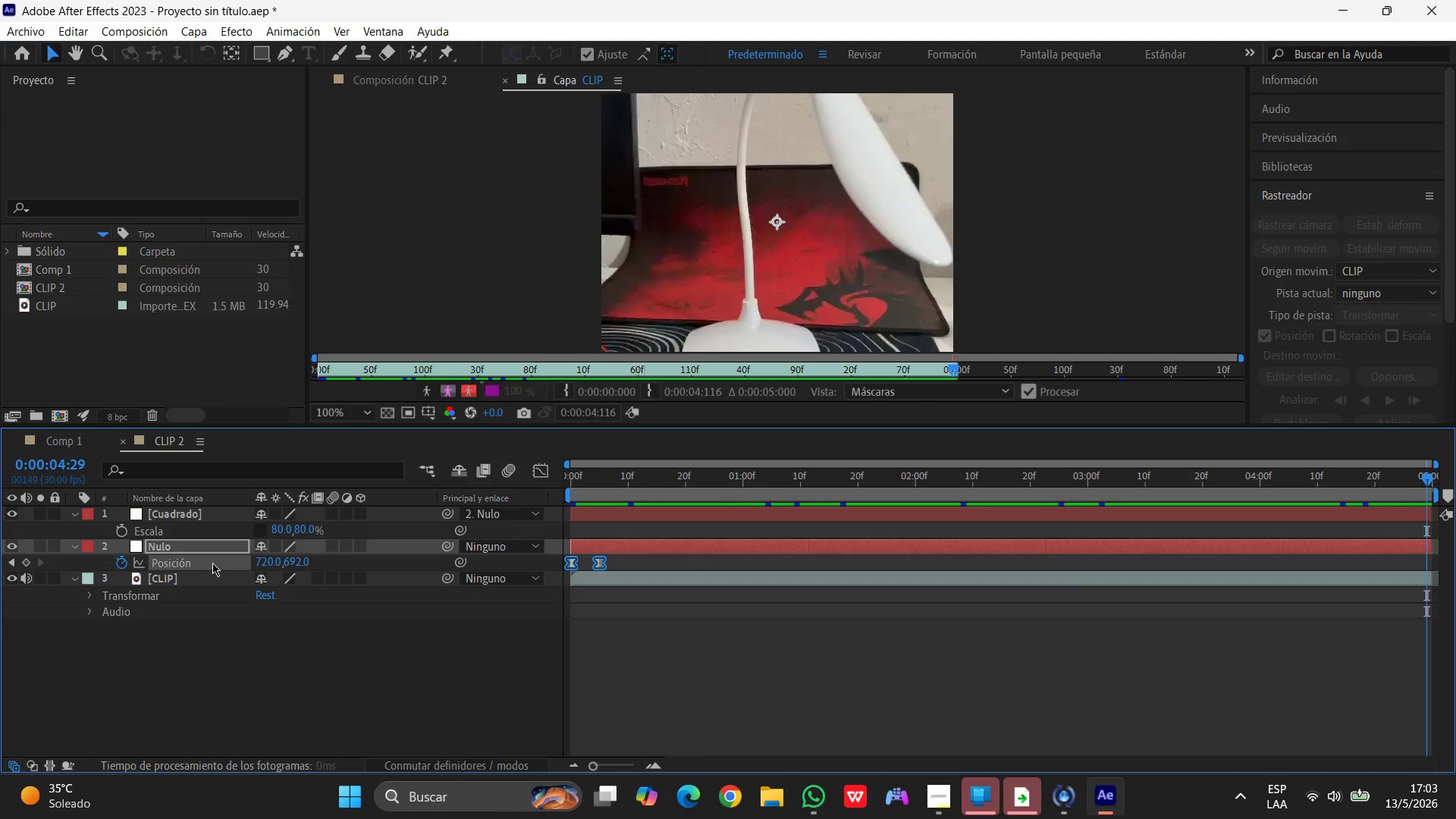 
key(Delete)
 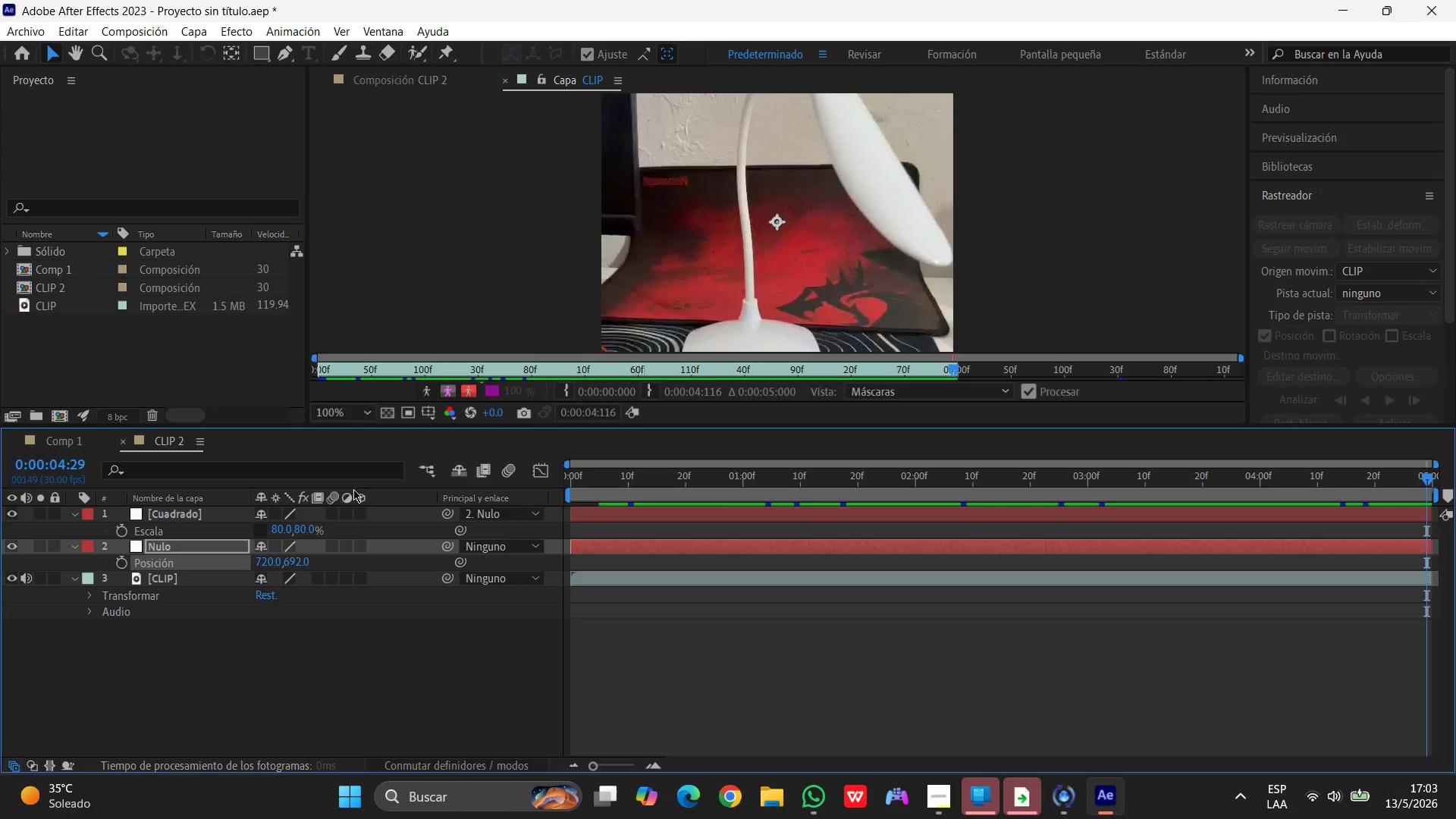 
wait(5.45)
 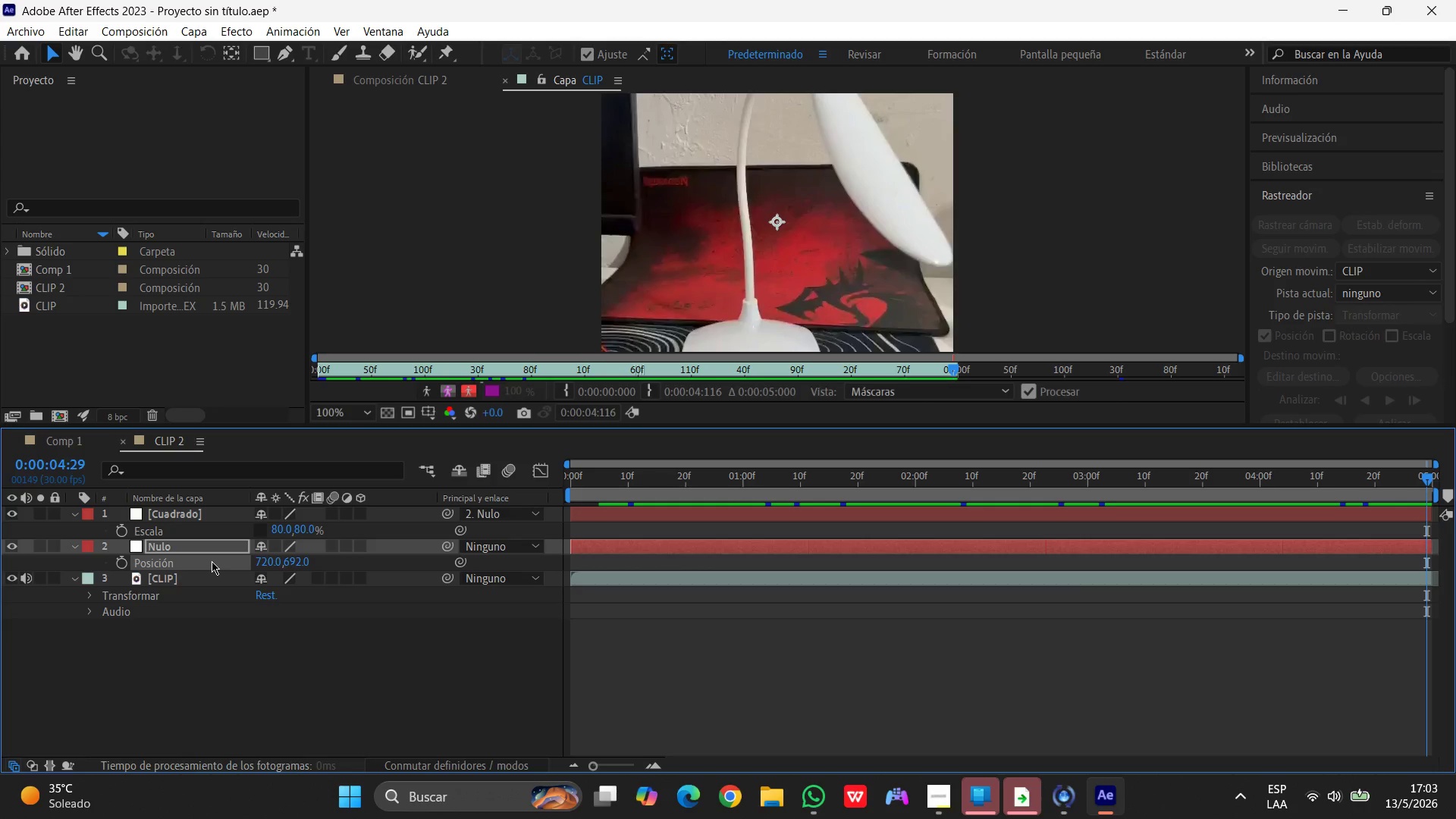 
left_click_drag(start_coordinate=[1426, 474], to_coordinate=[397, 543])
 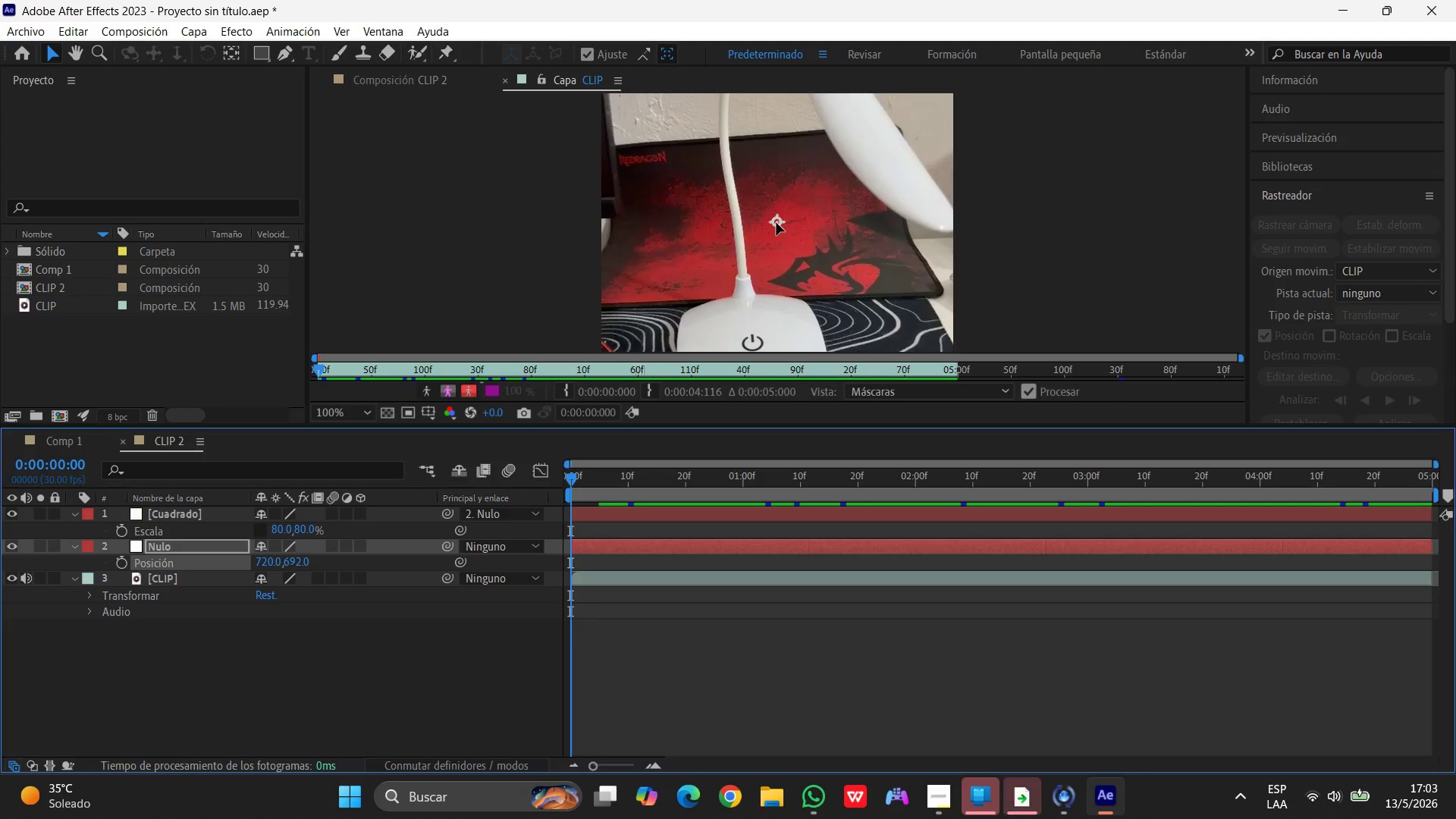 
wait(5.98)
 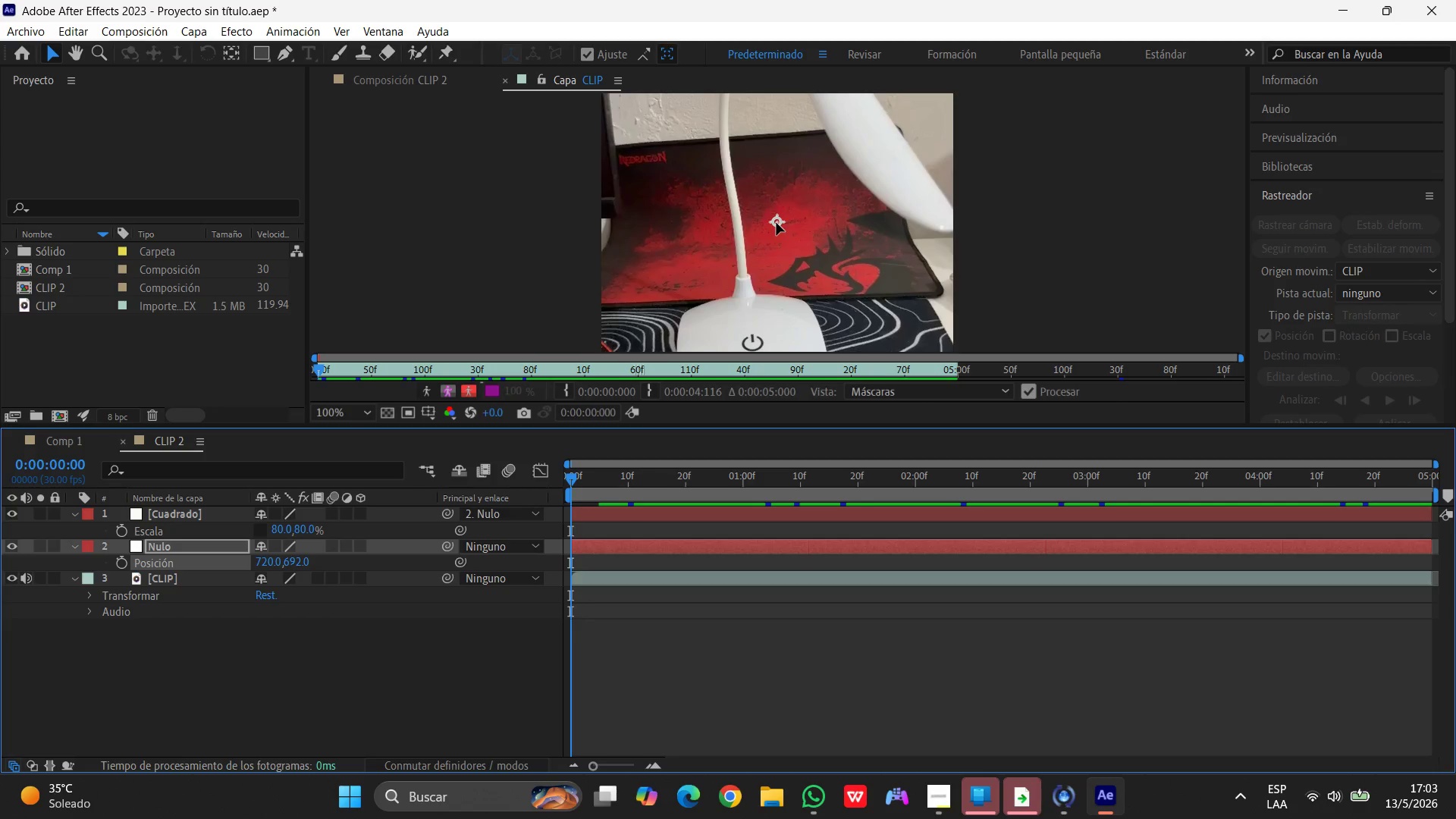 
scroll: coordinate [800, 246], scroll_direction: down, amount: 1.0
 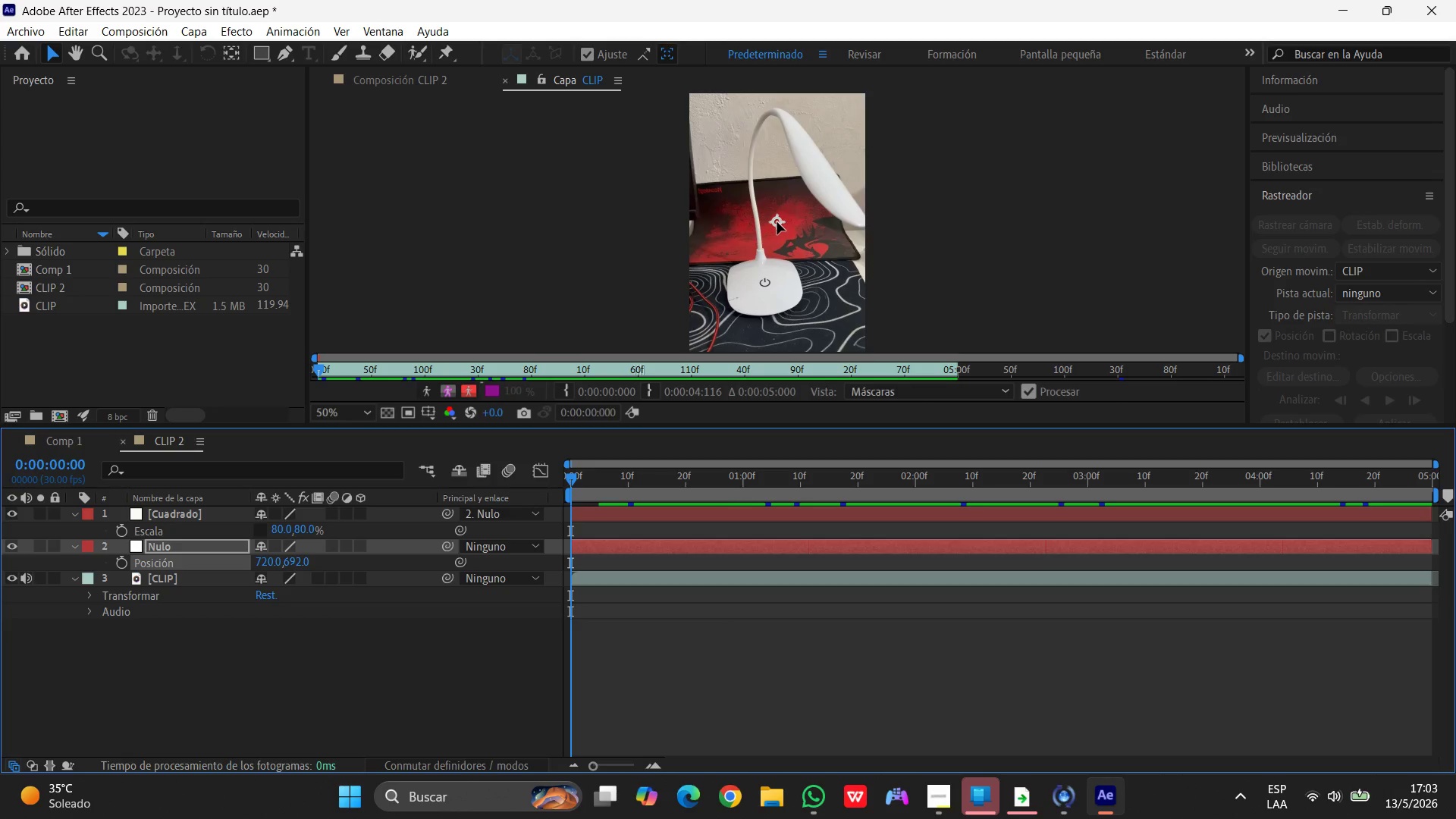 
left_click_drag(start_coordinate=[777, 222], to_coordinate=[762, 316])
 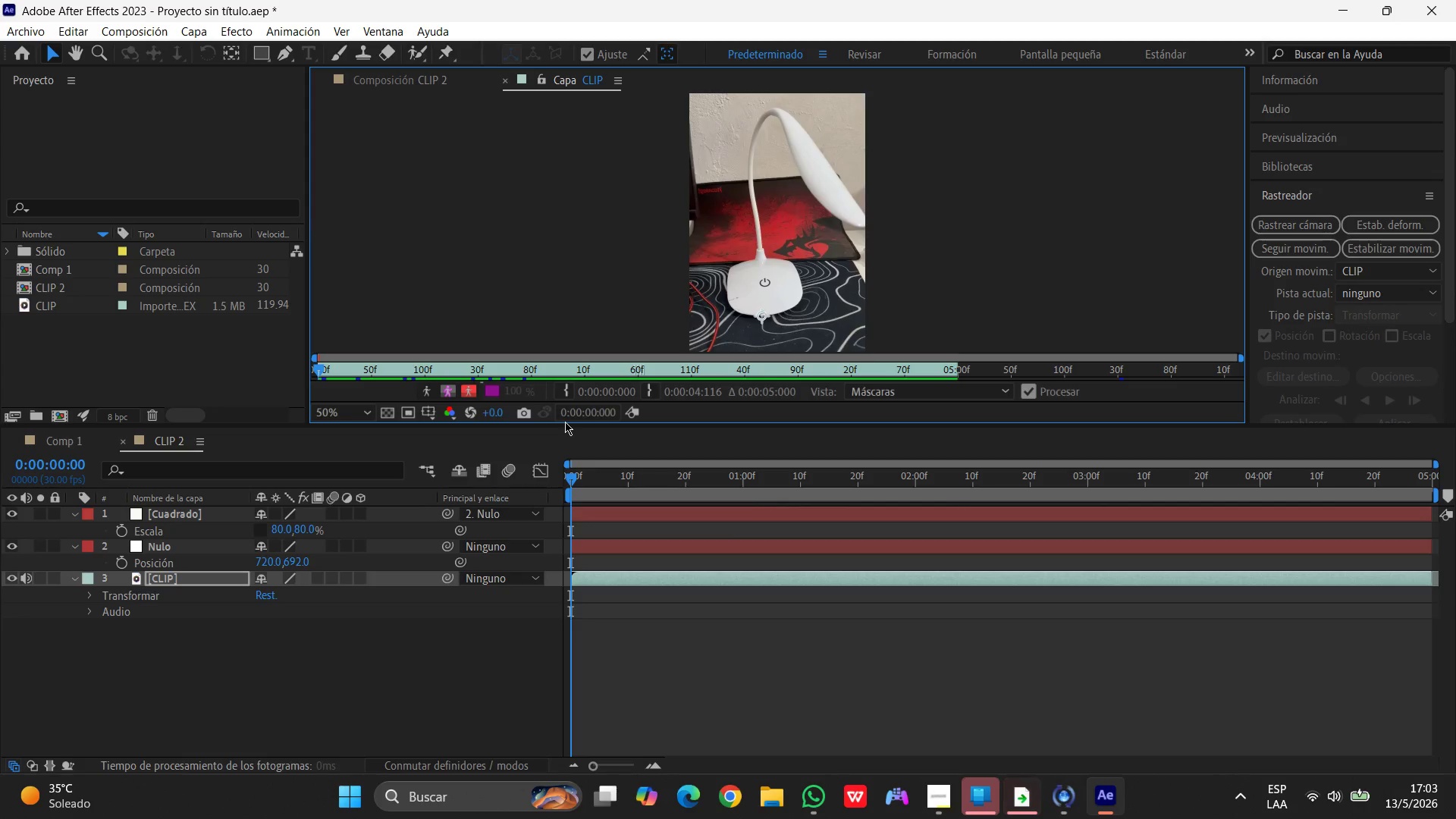 
wait(8.94)
 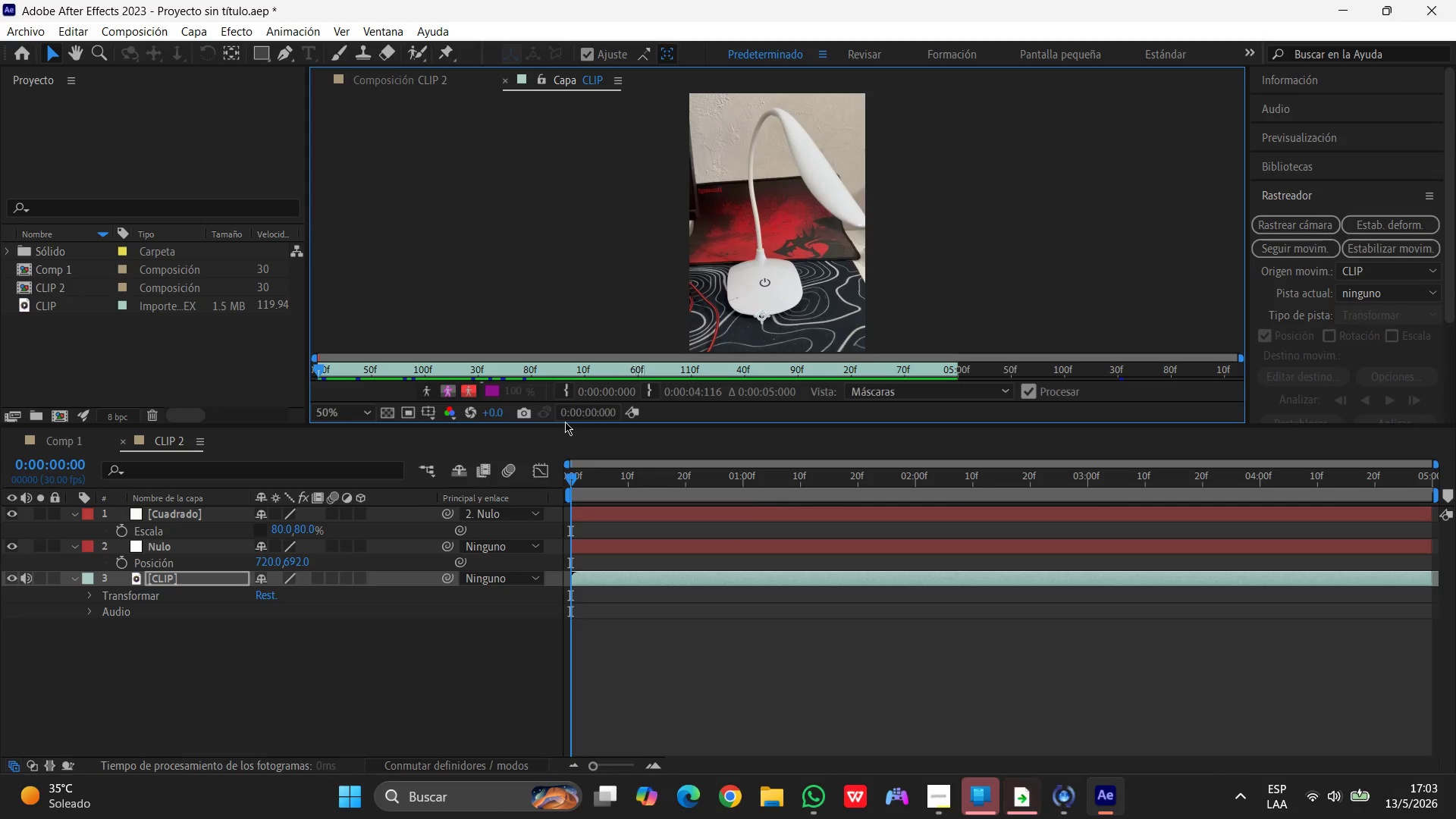 
left_click([177, 548])
 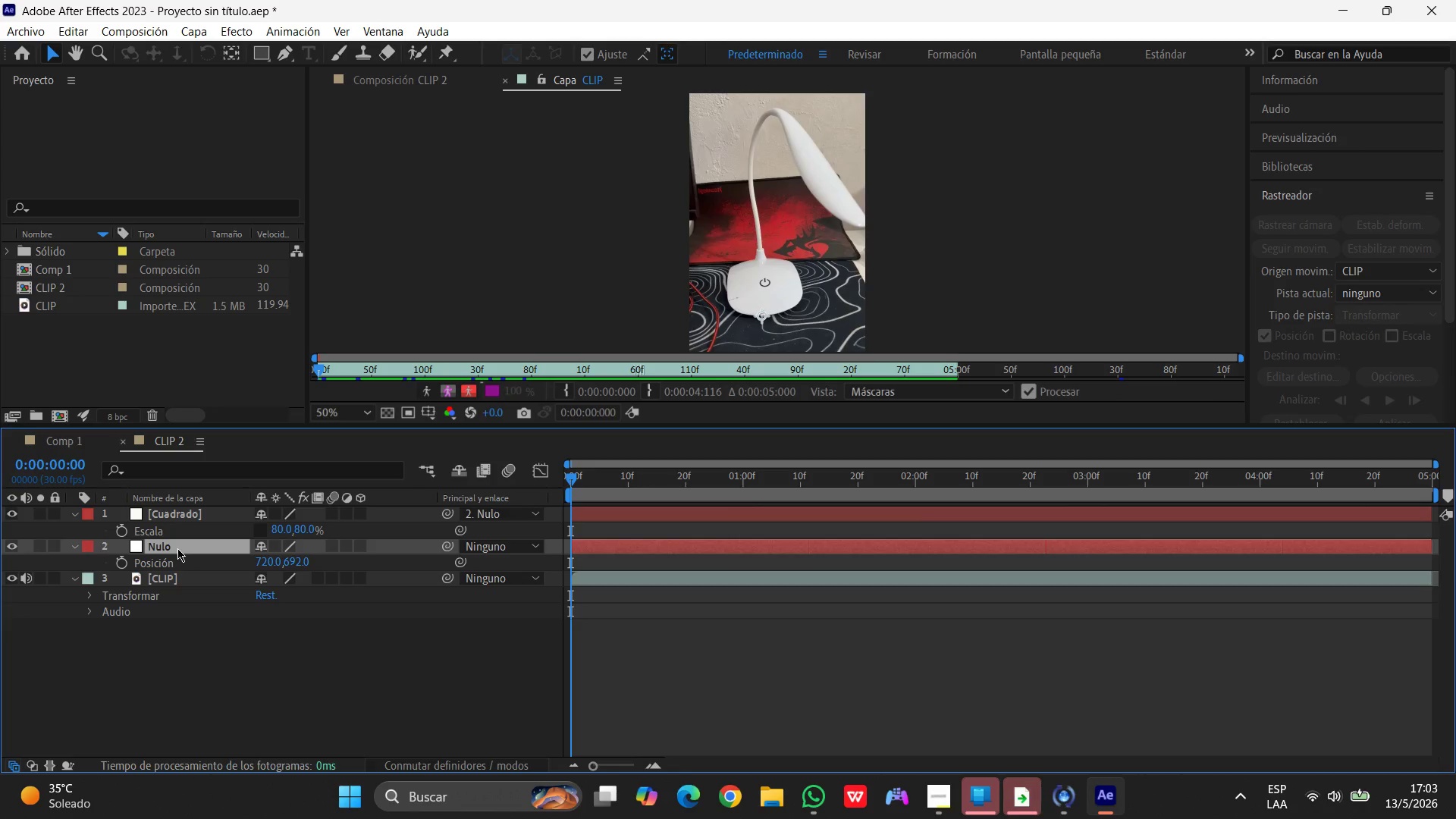 
type(pp)
 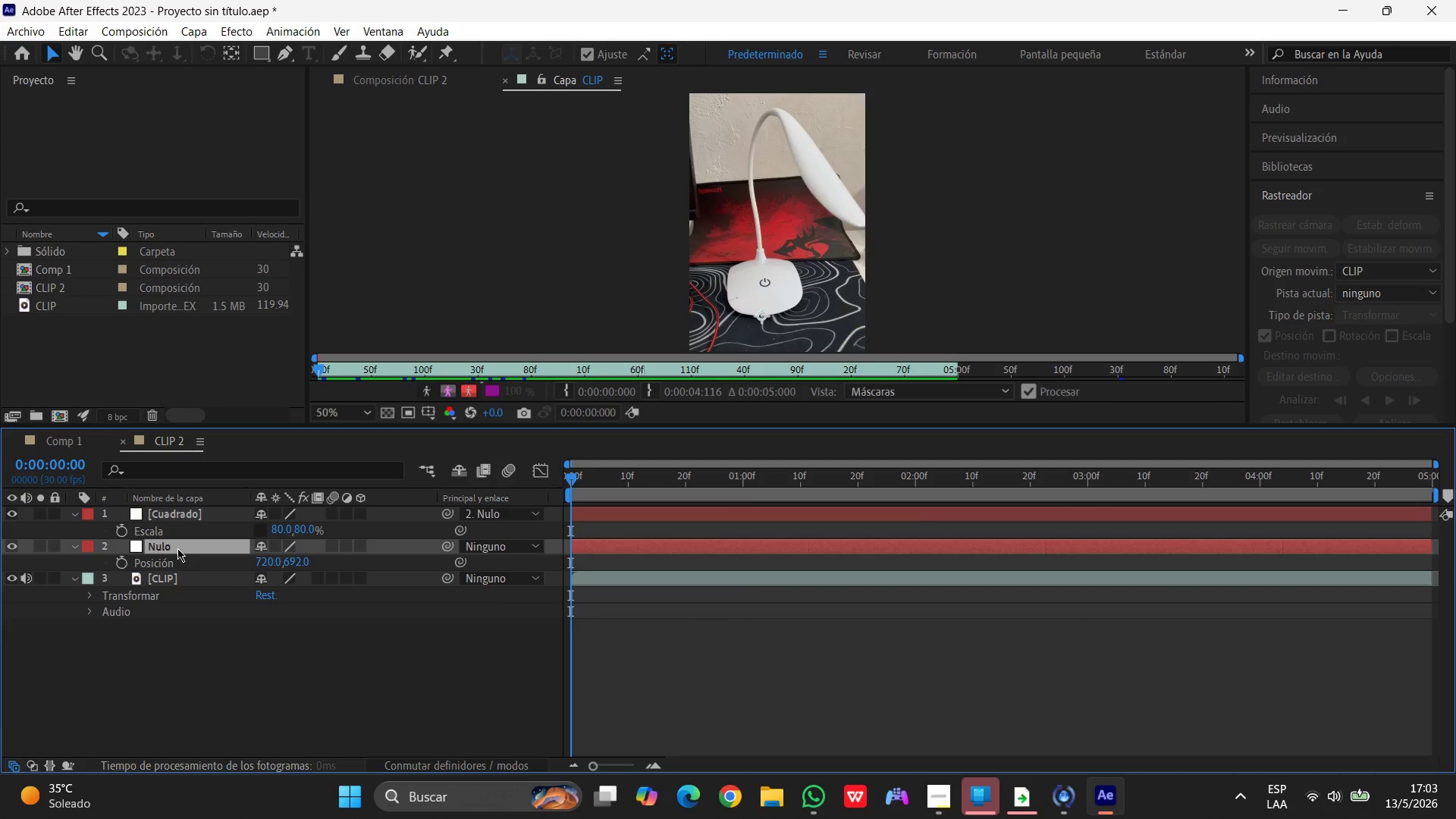 
wait(5.44)
 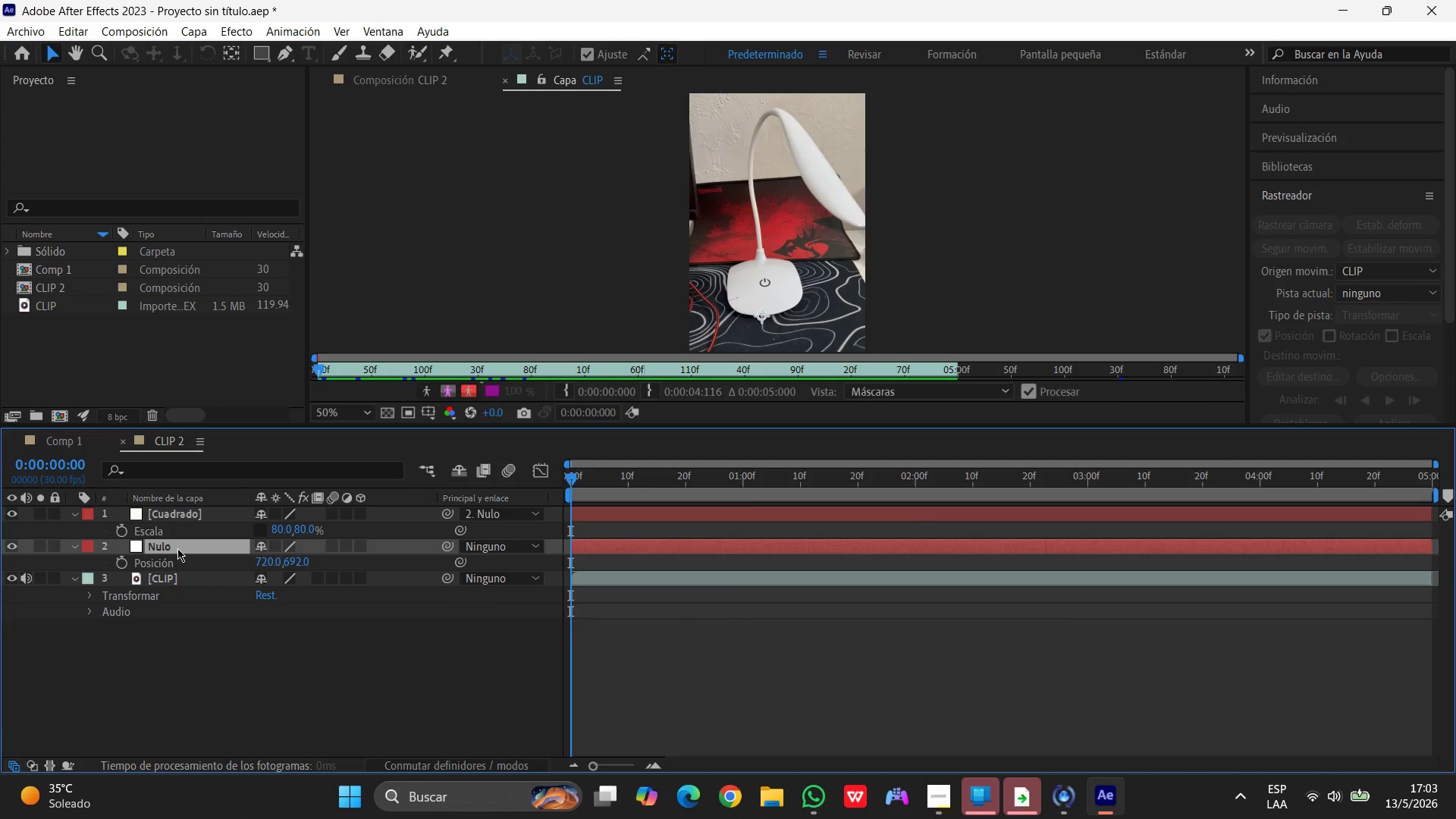 
left_click([124, 560])
 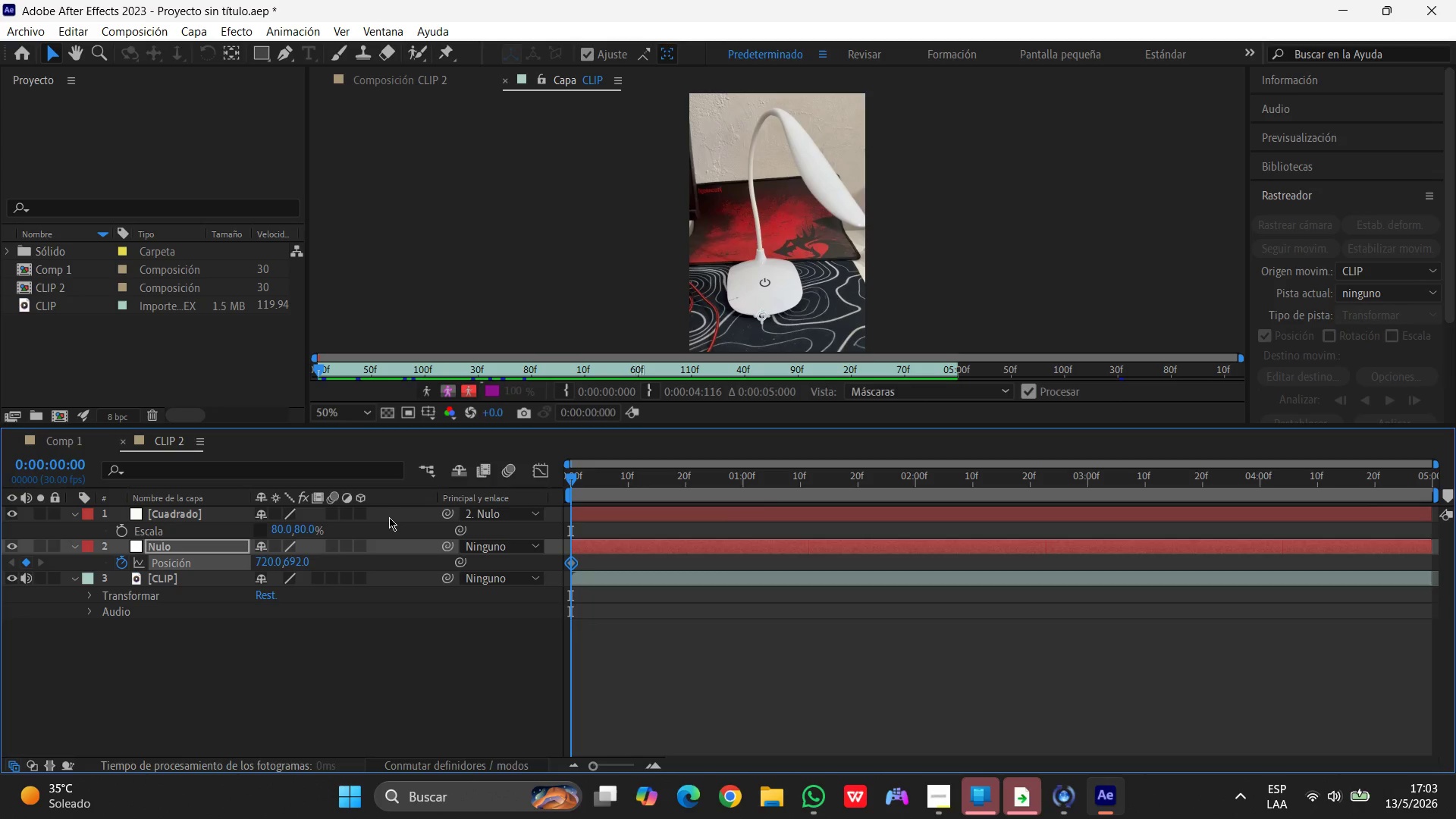 
wait(9.36)
 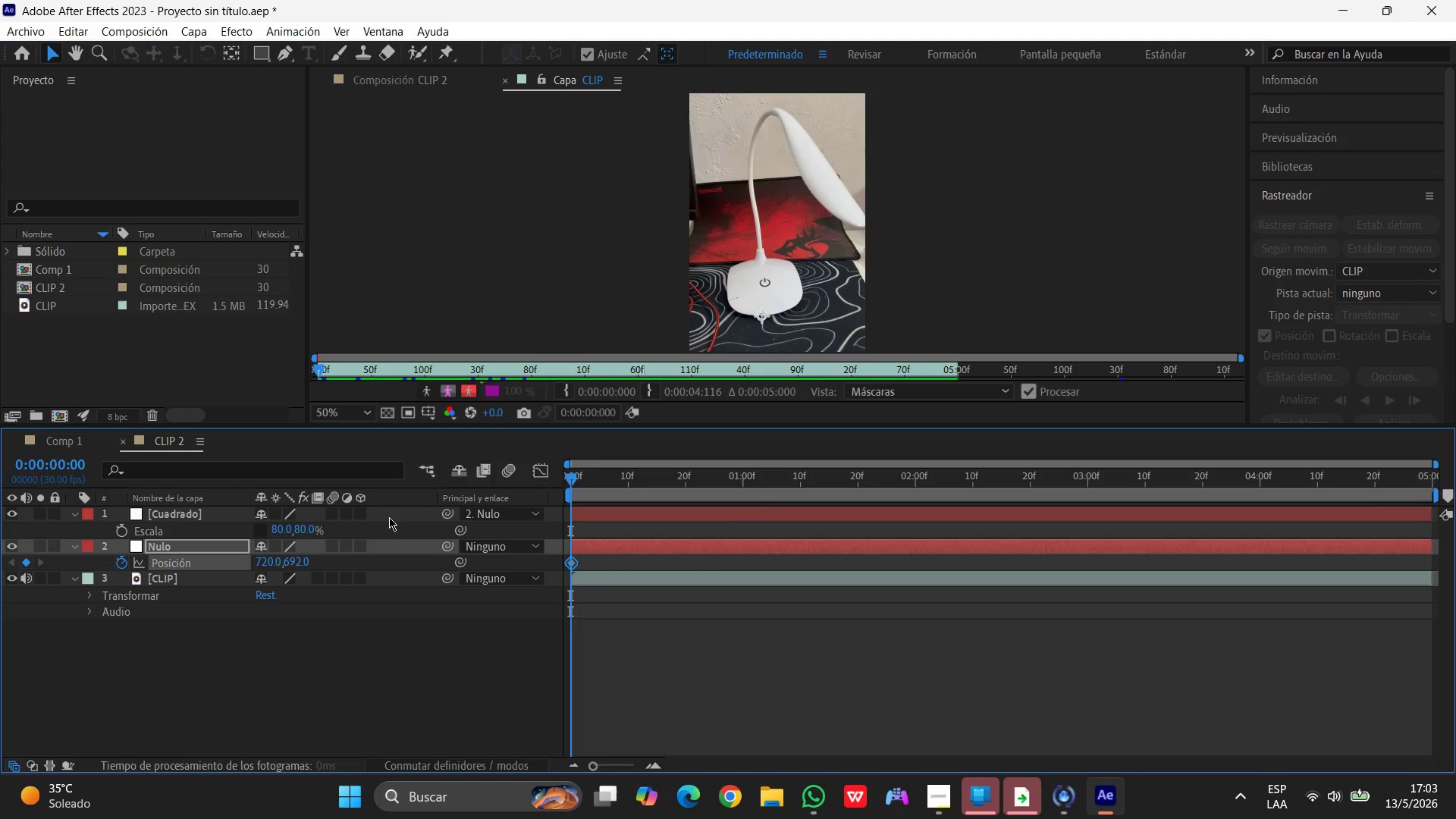 
left_click_drag(start_coordinate=[761, 317], to_coordinate=[759, 260])
 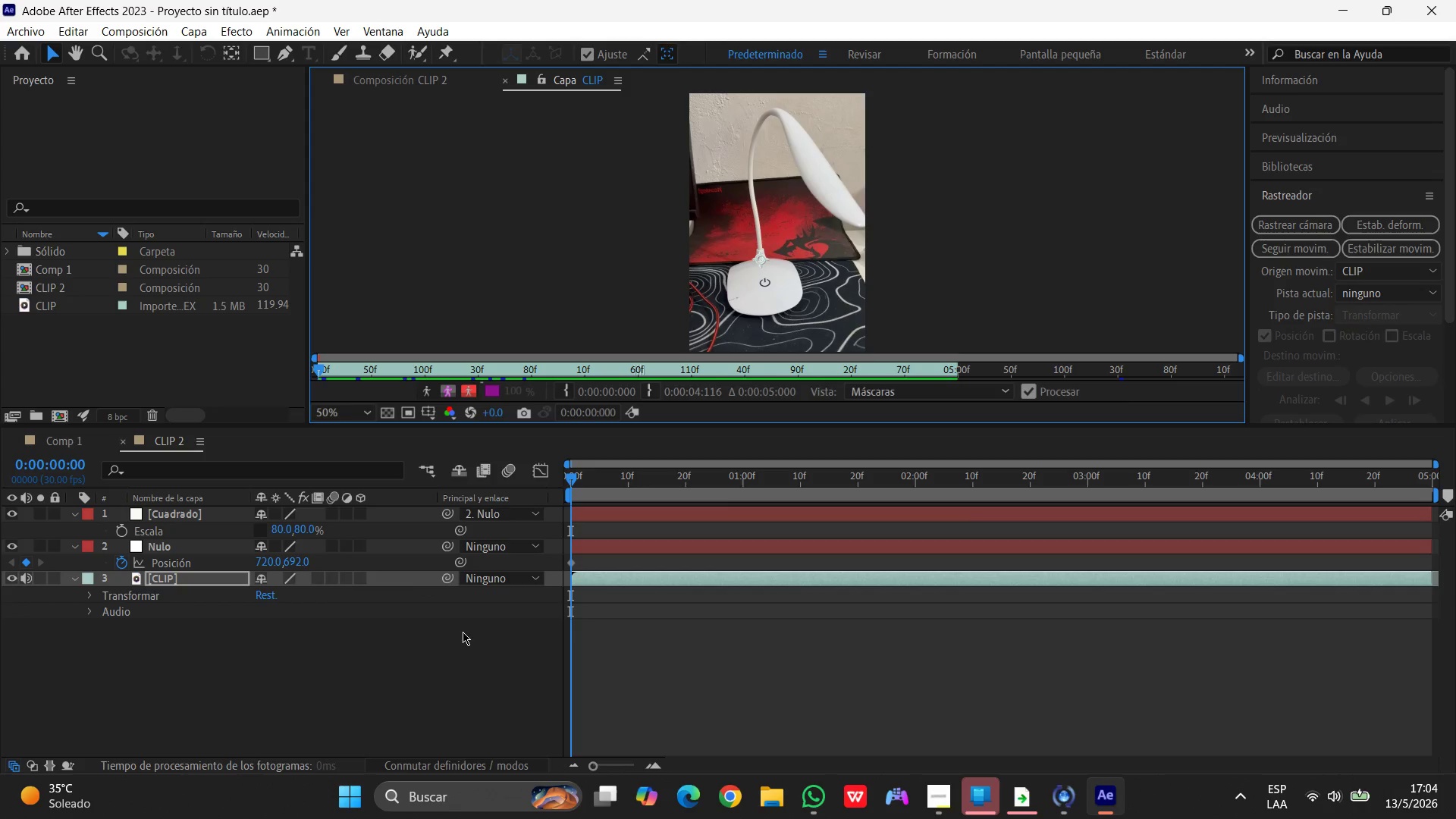 
wait(6.26)
 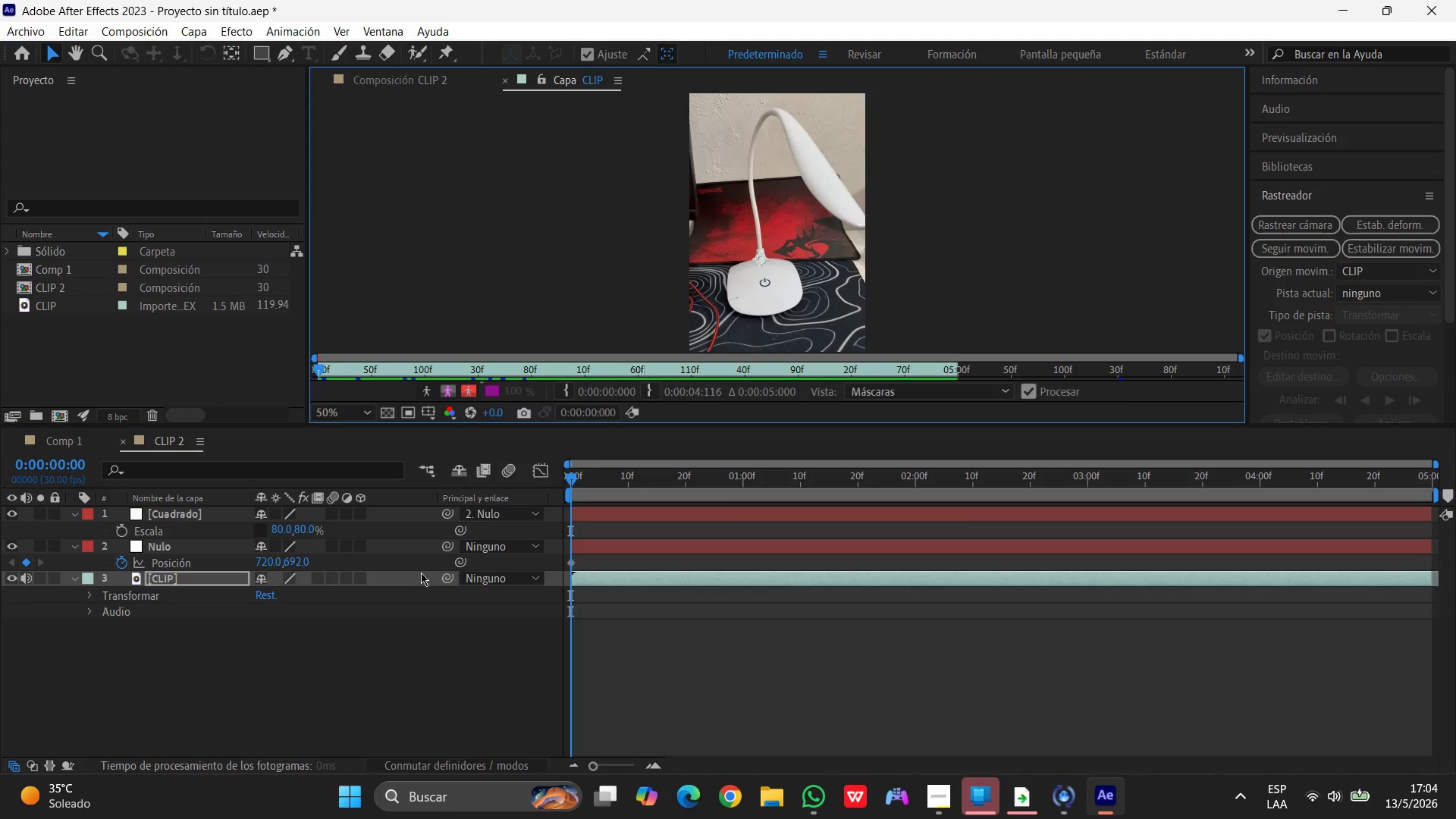 
mouse_move([49, 556])
 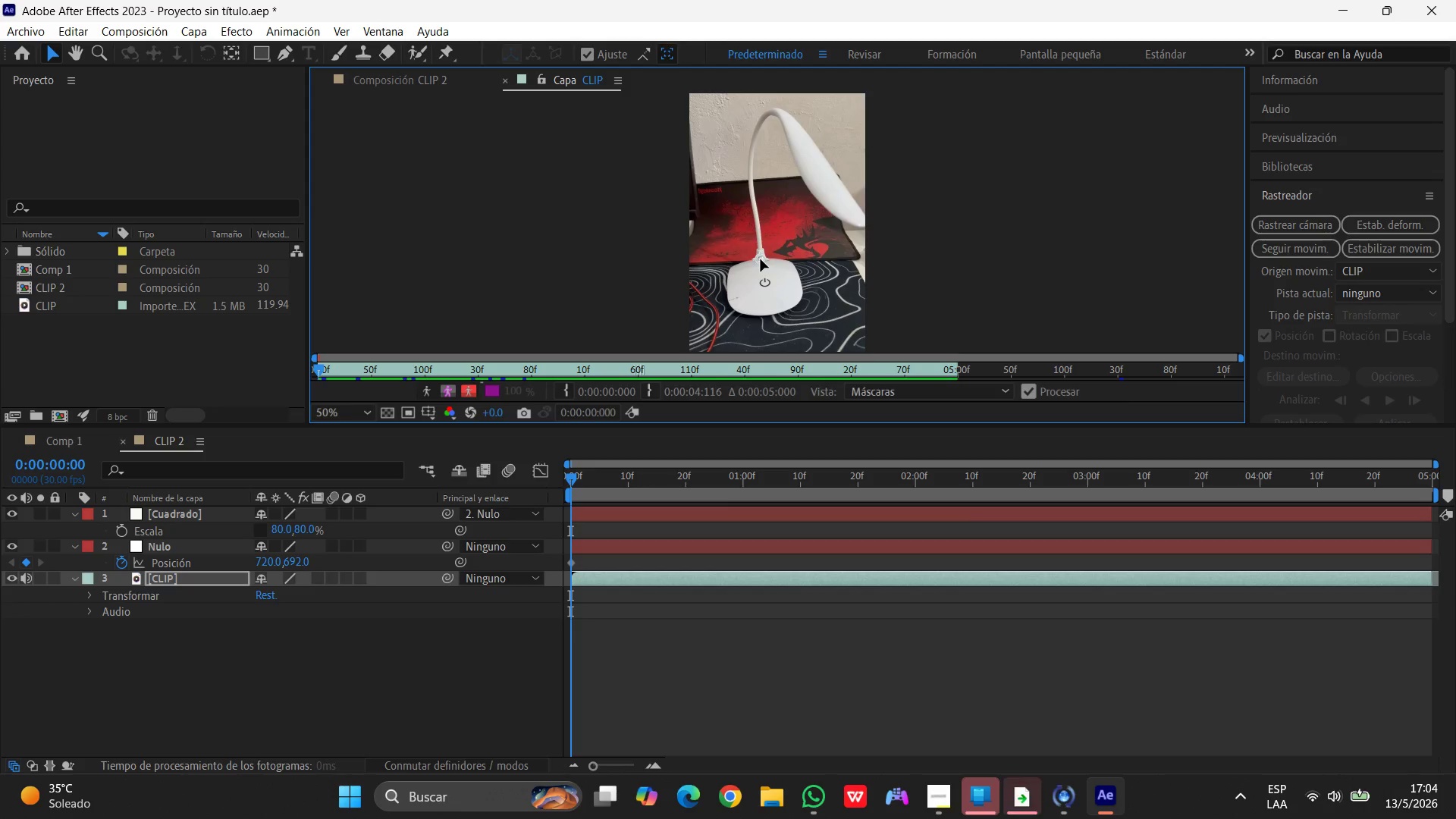 
left_click_drag(start_coordinate=[761, 259], to_coordinate=[758, 244])
 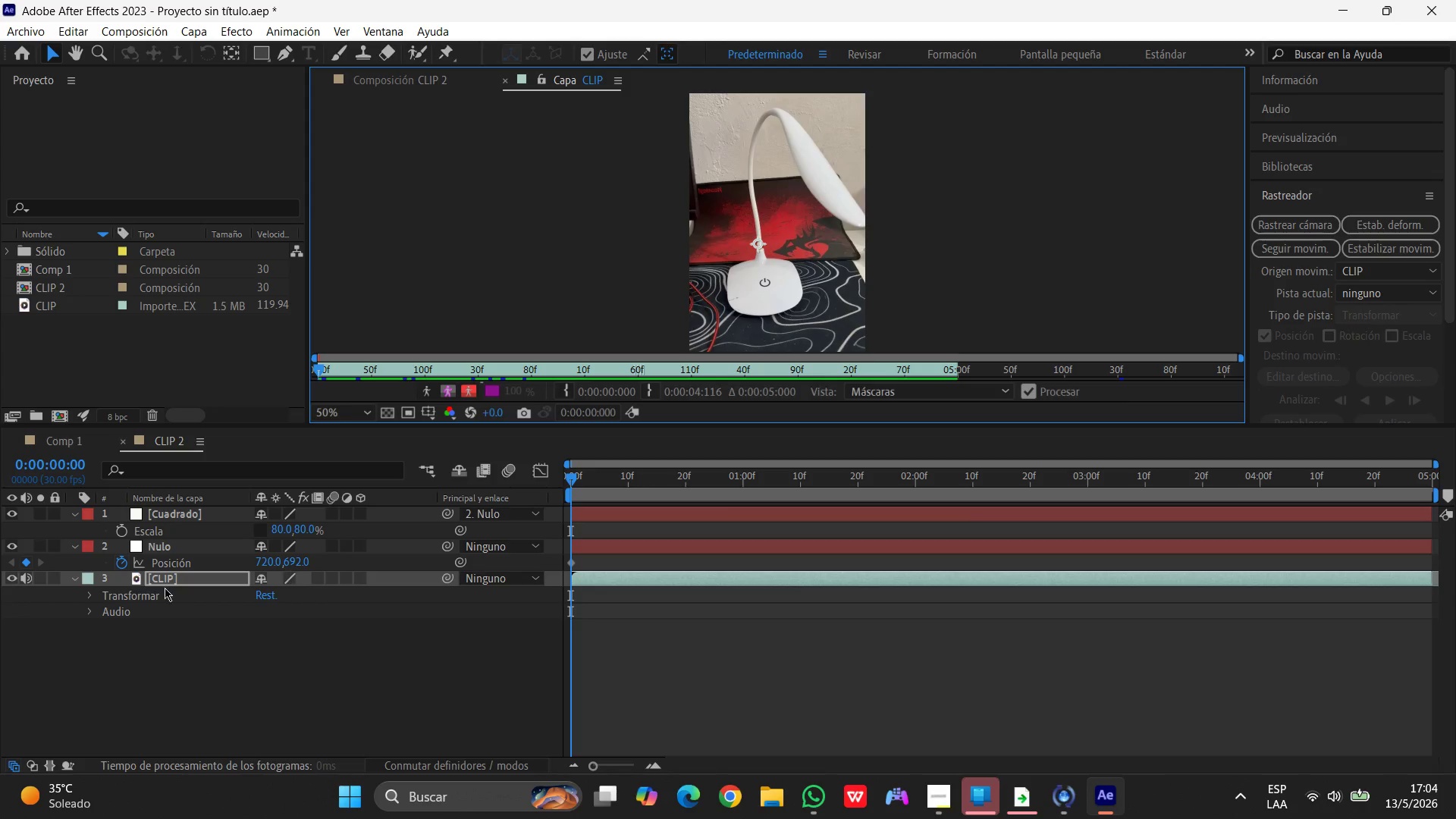 
left_click([26, 563])
 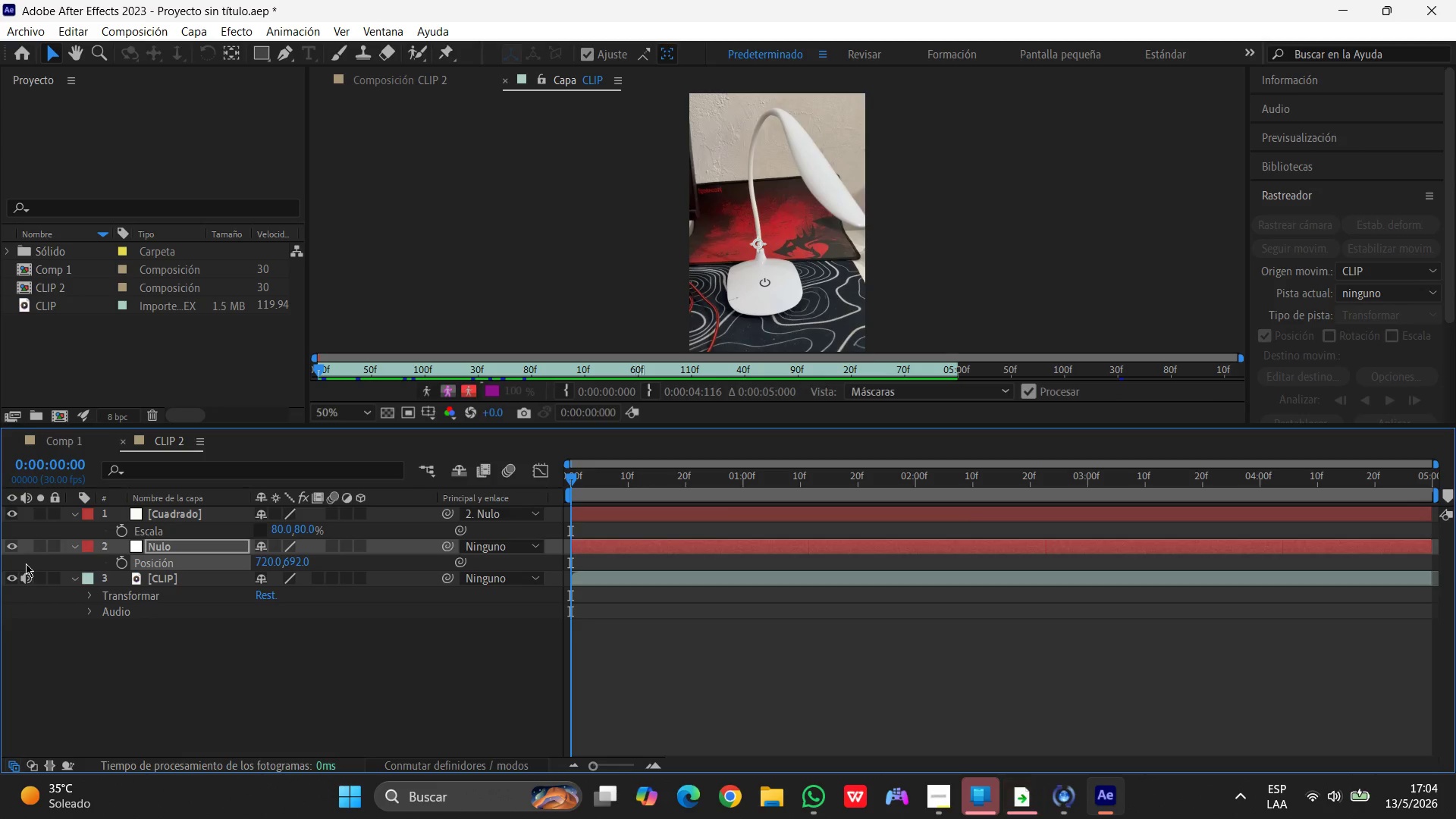 
left_click([26, 563])
 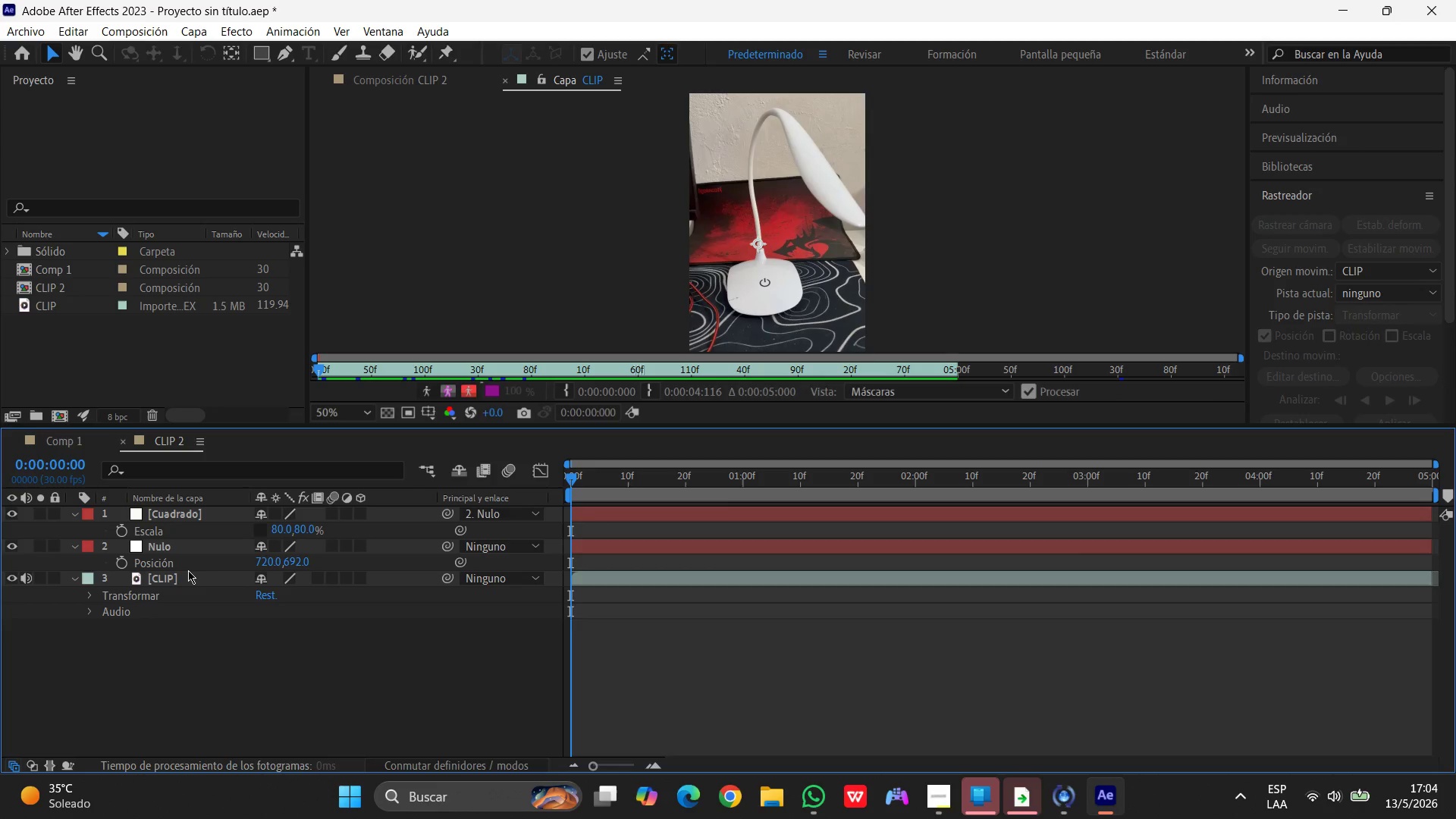 
left_click([120, 563])
 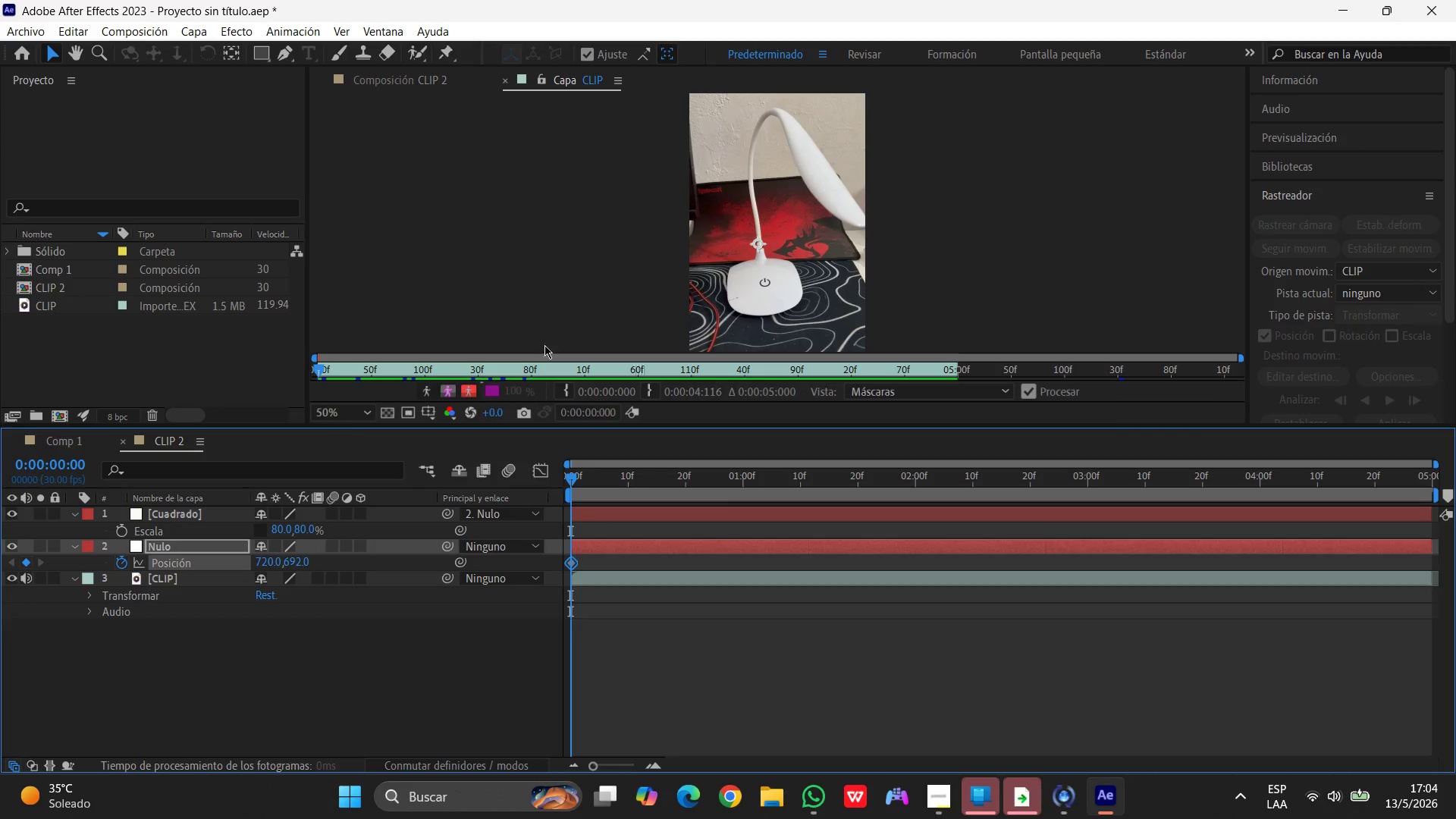 
key(Control+Z)
 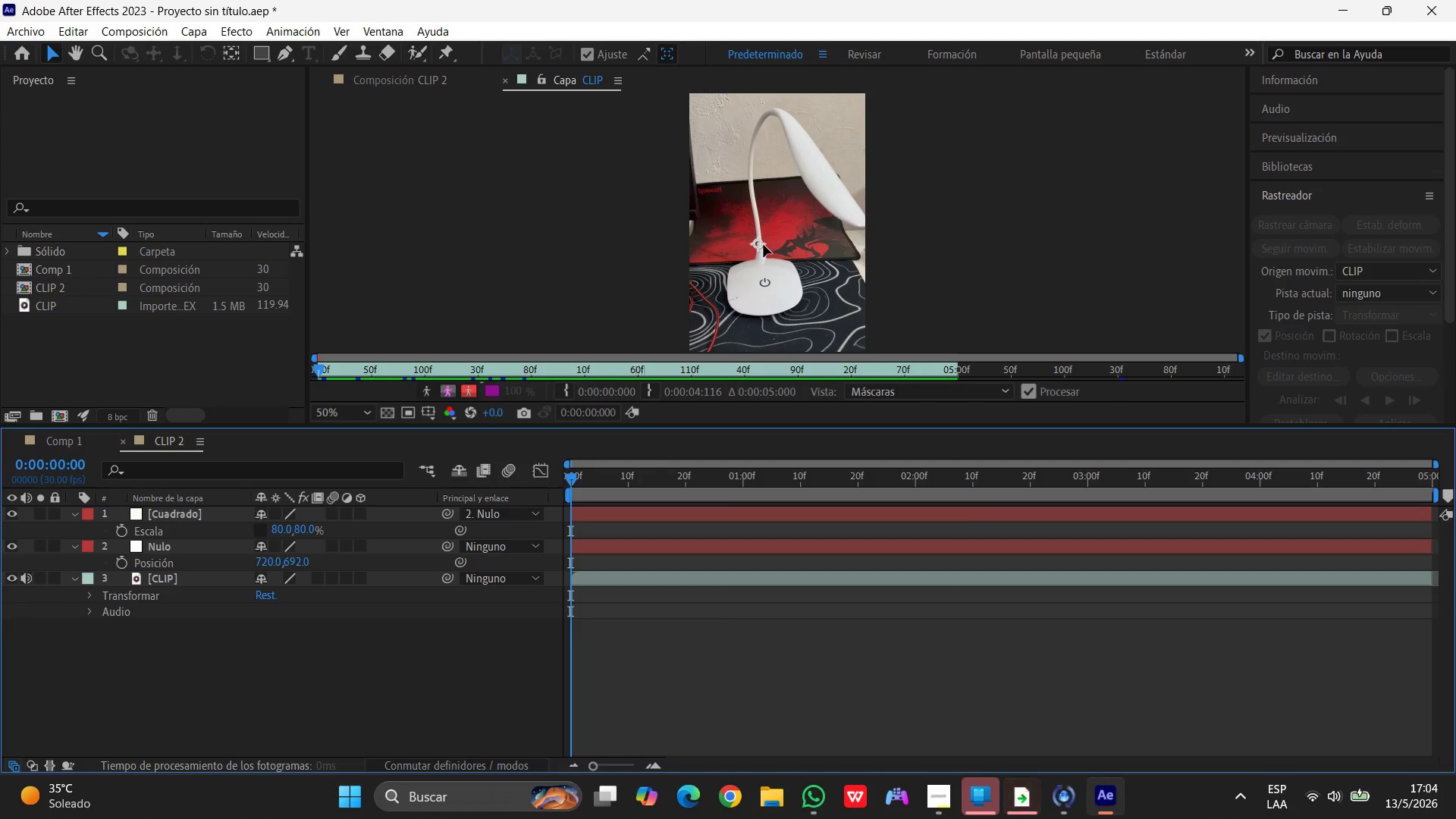 
left_click_drag(start_coordinate=[761, 245], to_coordinate=[766, 316])
 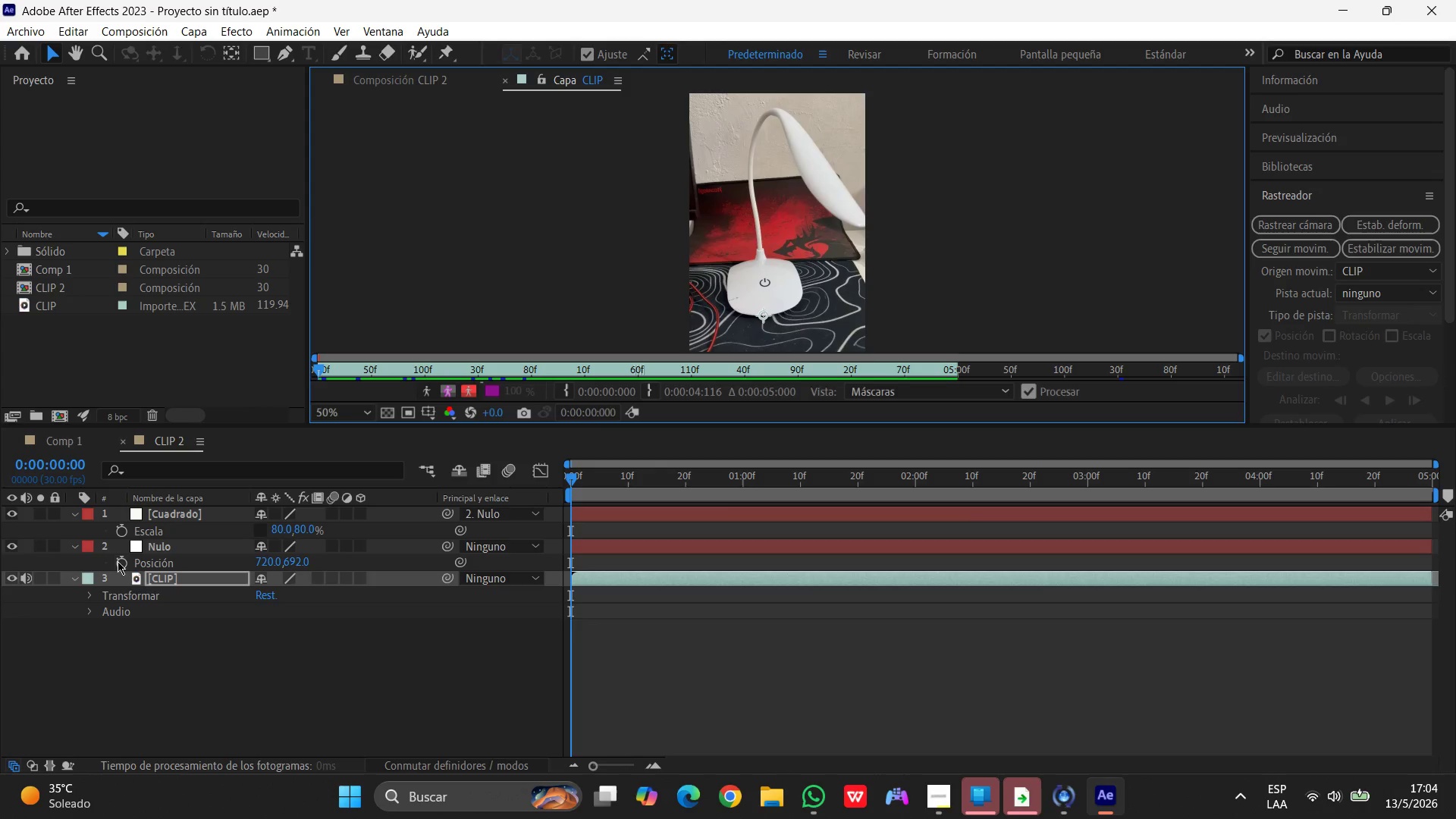 
left_click([120, 562])
 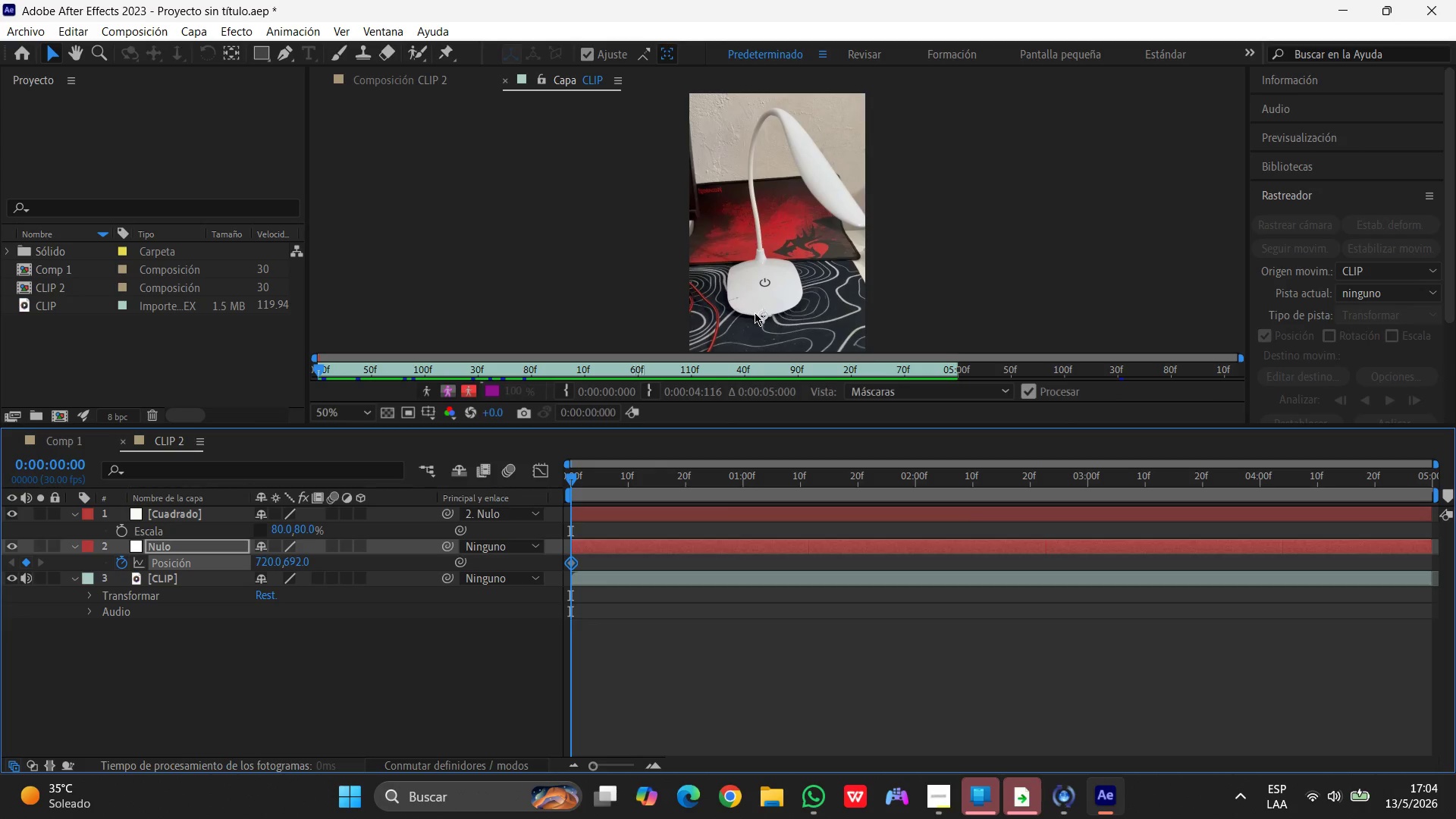 
left_click_drag(start_coordinate=[762, 315], to_coordinate=[762, 253])
 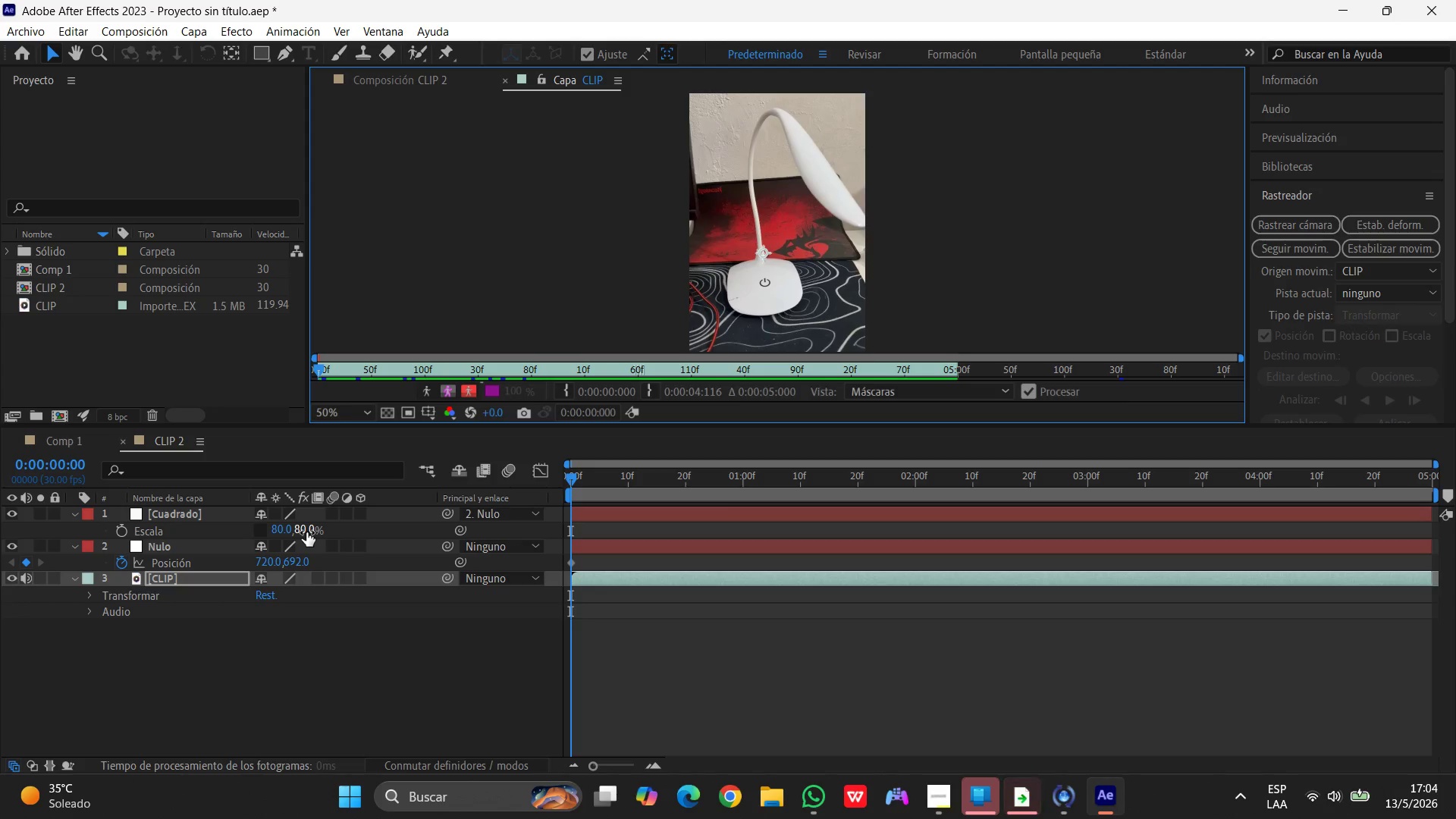 
wait(21.14)
 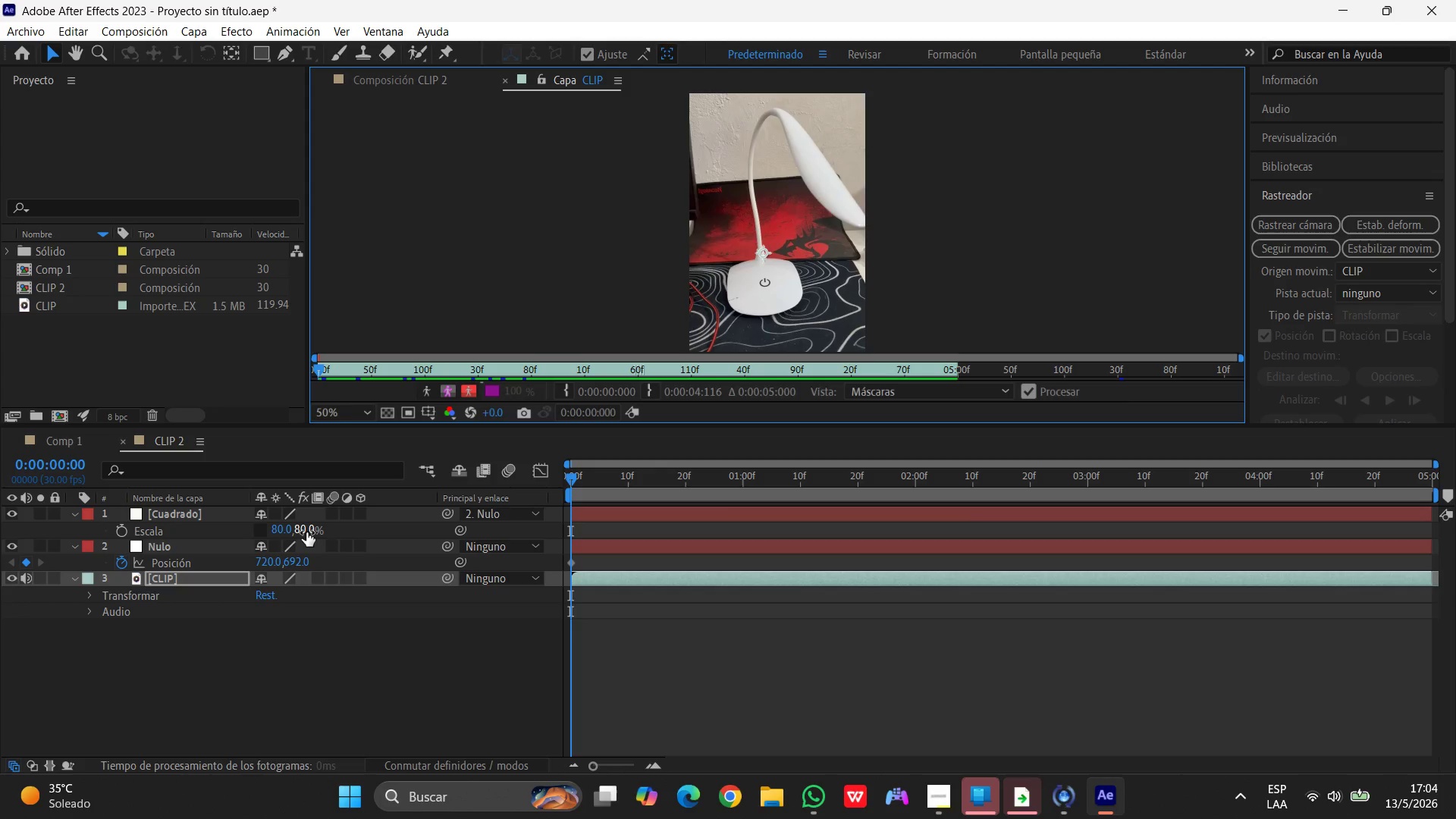 
key(Control+Z)
 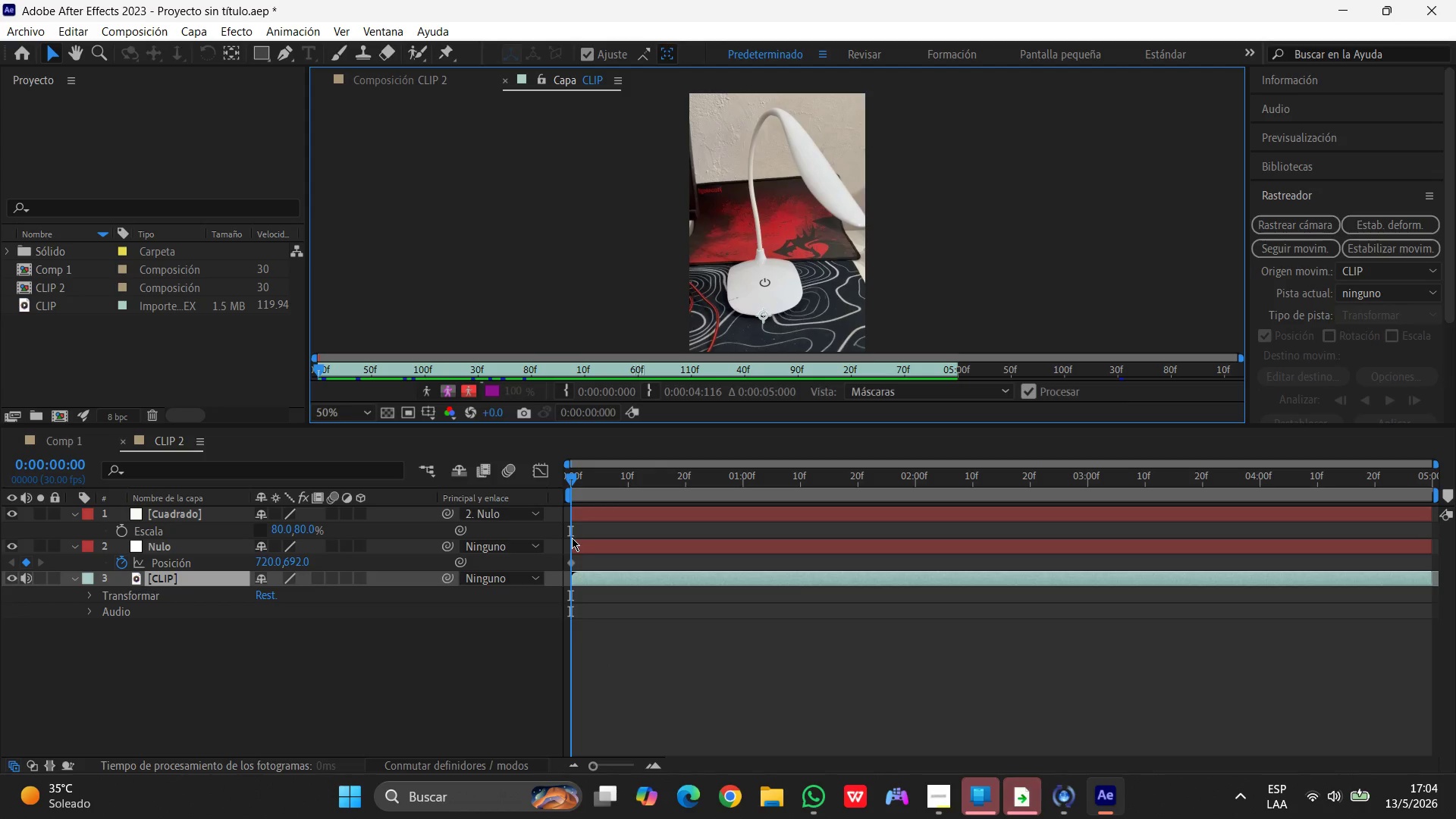 
wait(9.17)
 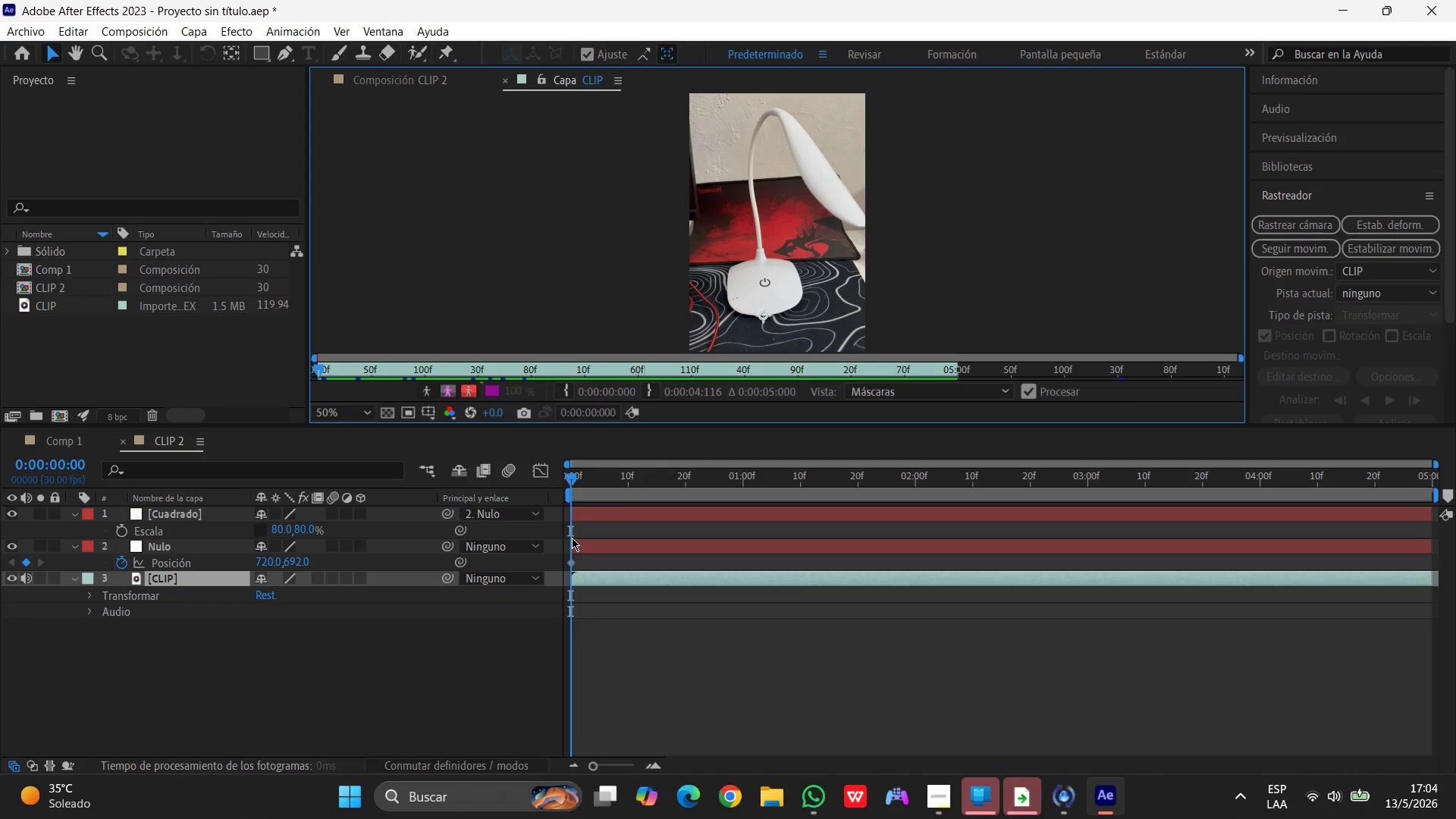 
left_click([168, 518])
 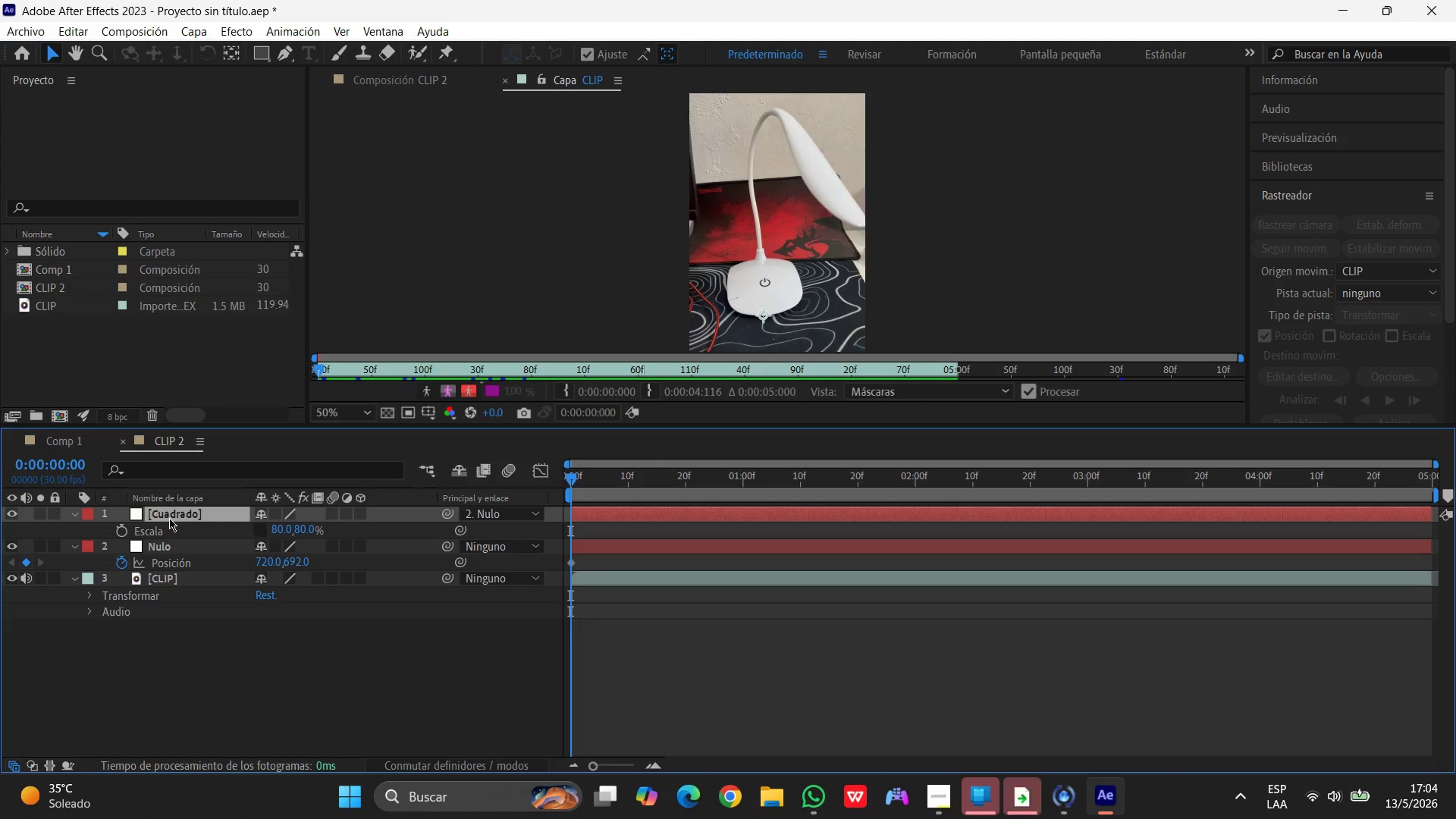 
left_click_drag(start_coordinate=[169, 518], to_coordinate=[177, 518])
 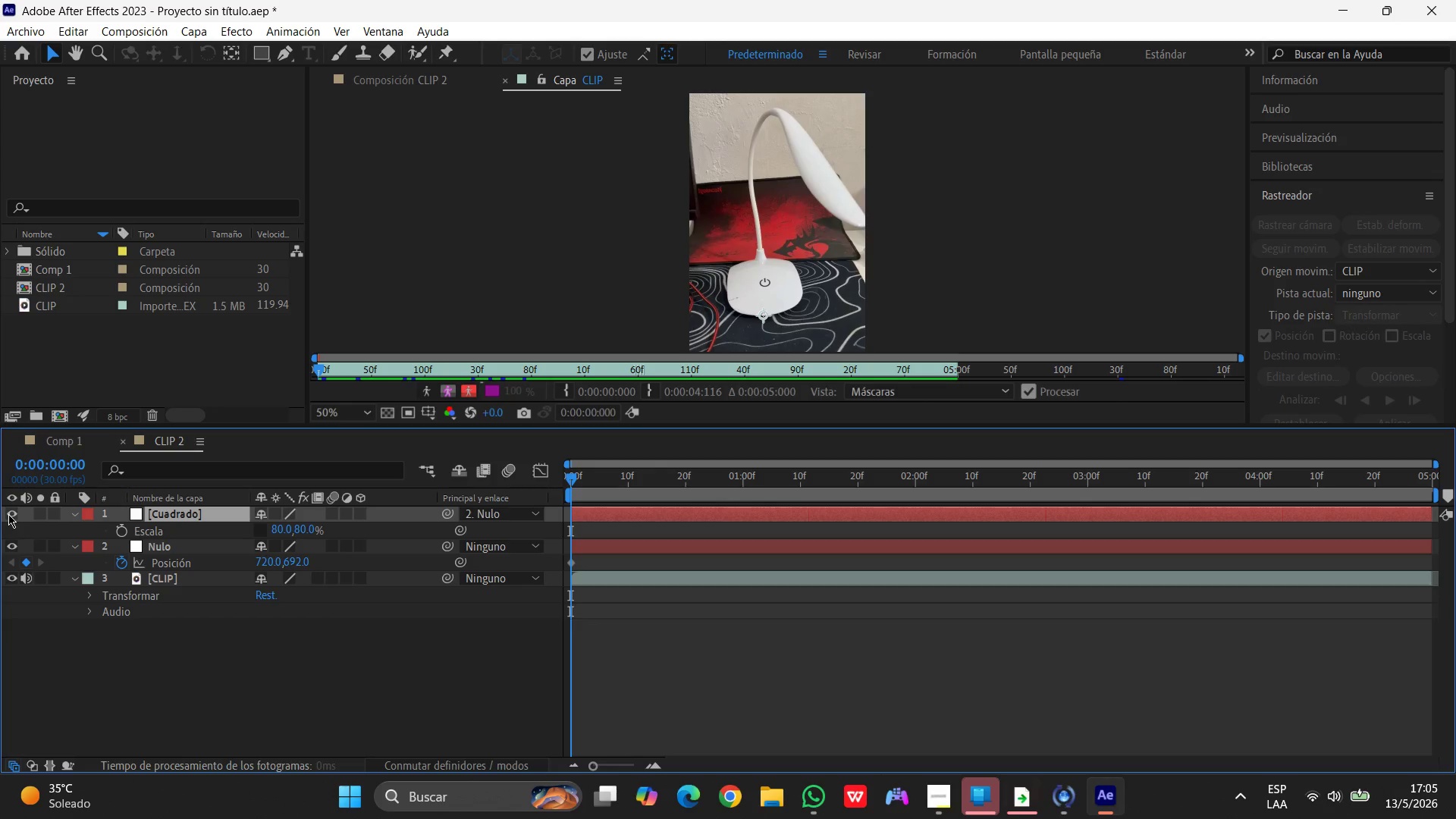 
wait(9.25)
 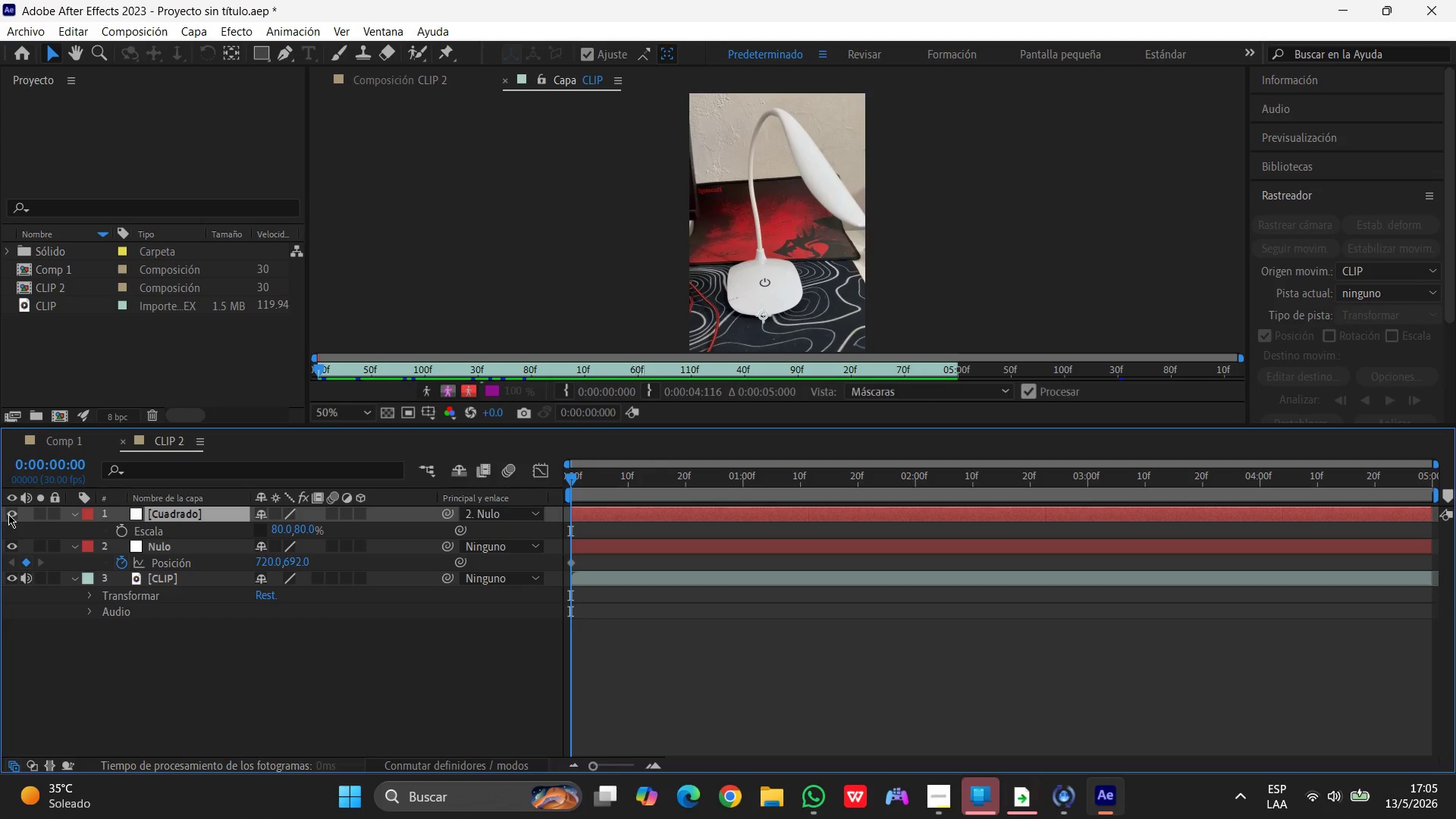 
left_click_drag(start_coordinate=[958, 370], to_coordinate=[1241, 373])
 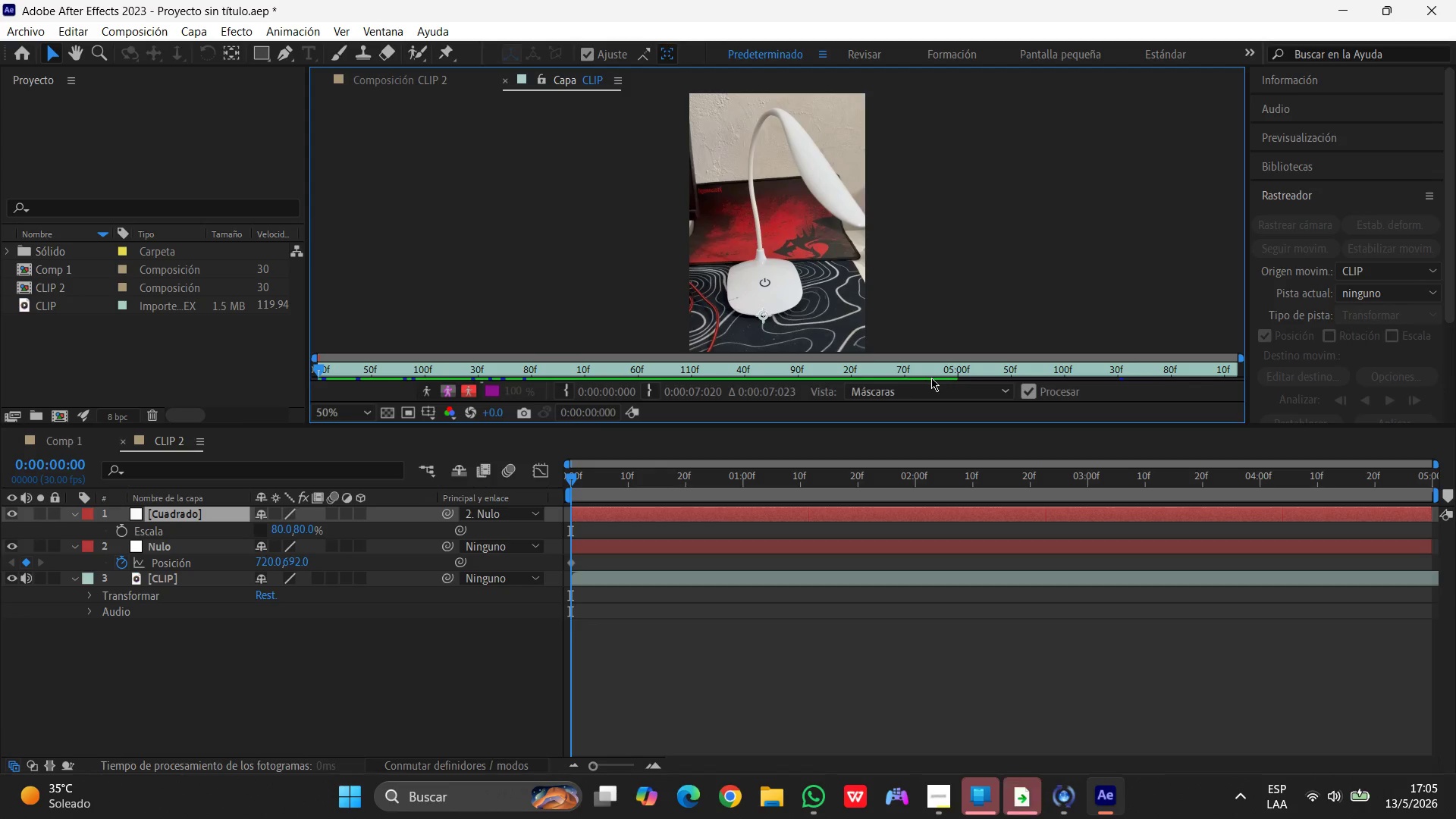 
left_click([931, 378])
 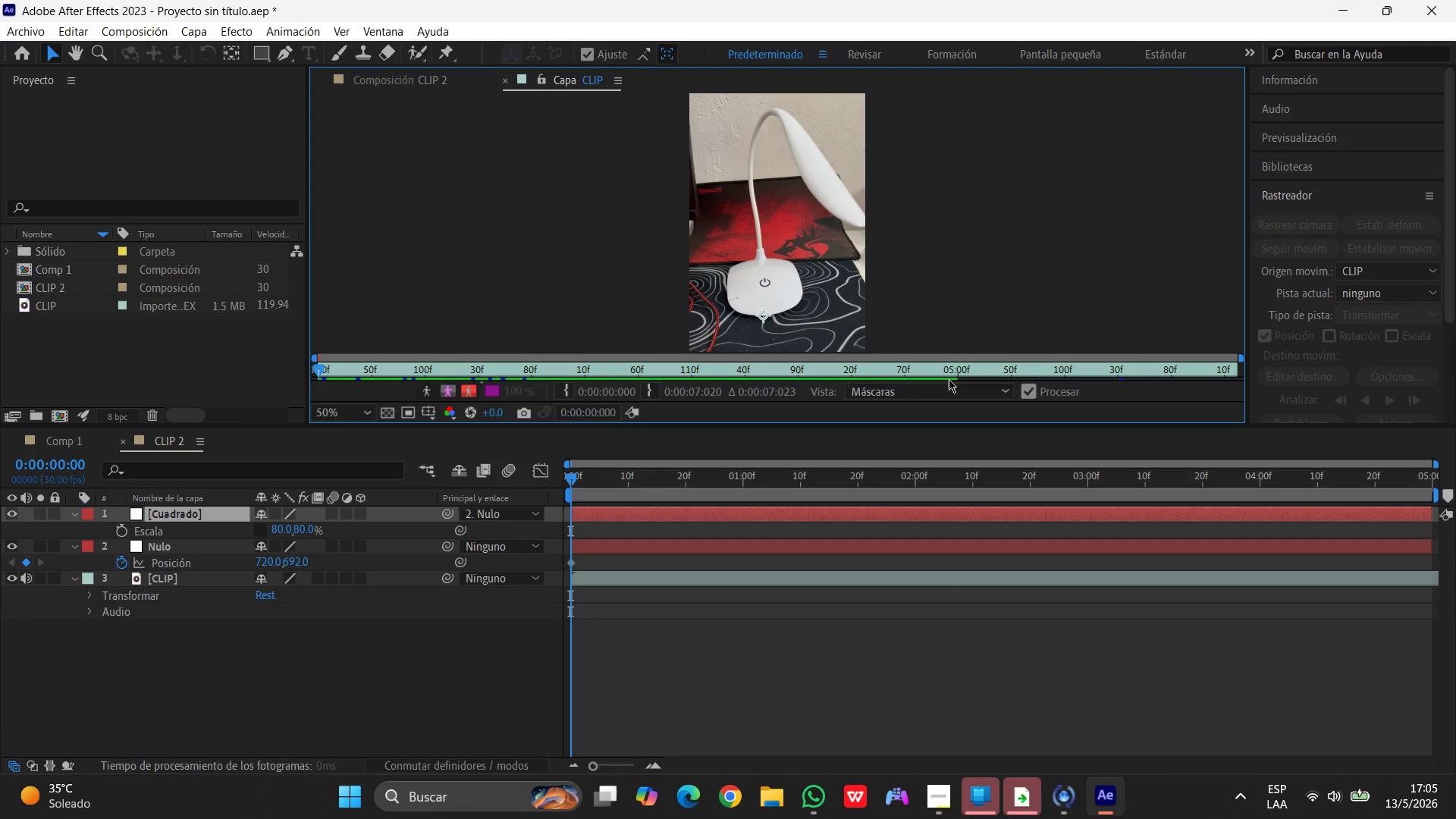 
left_click([946, 377])
 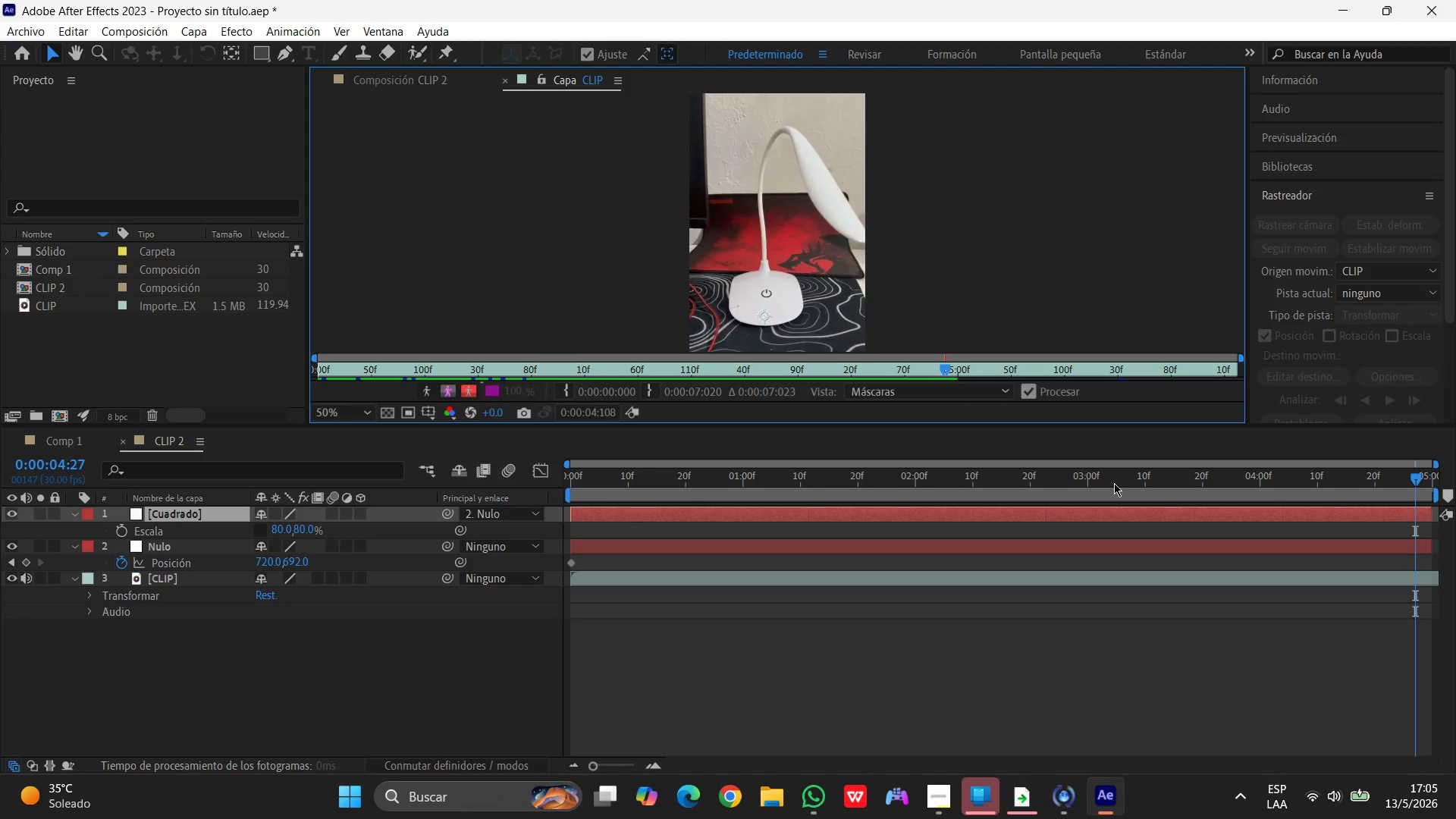 
left_click_drag(start_coordinate=[1415, 475], to_coordinate=[759, 488])
 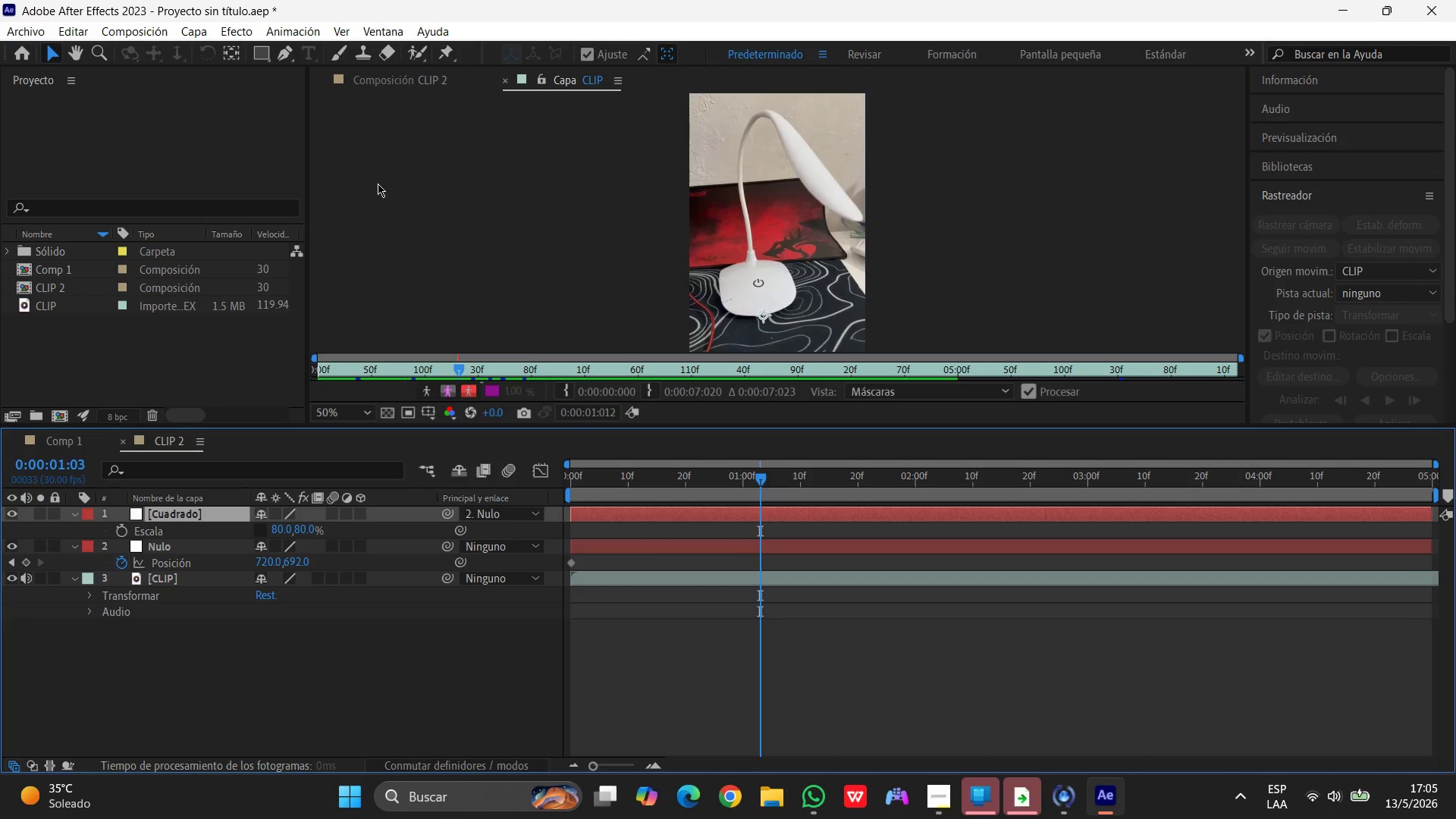 
left_click([378, 184])
 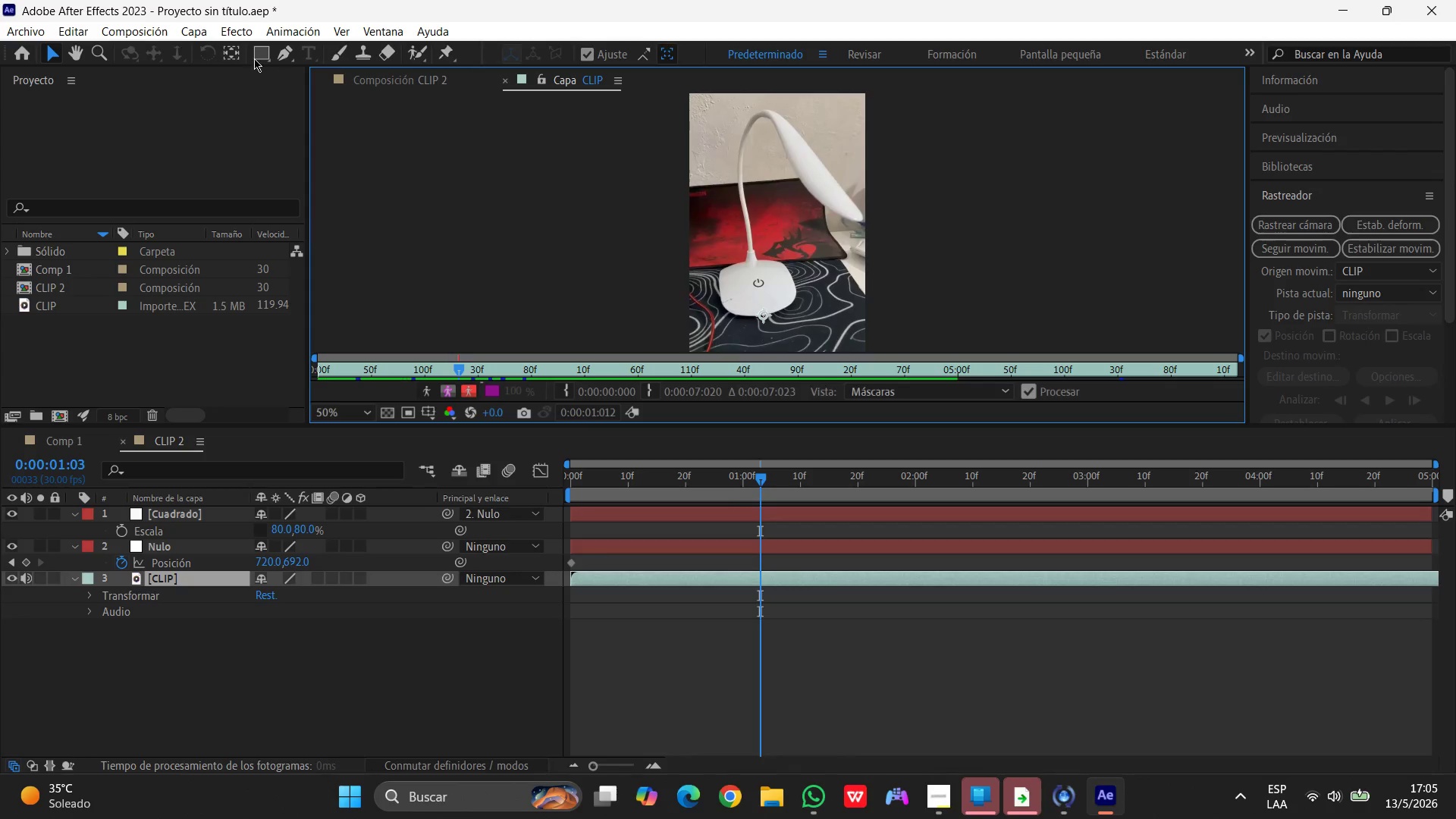 
left_click([156, 34])
 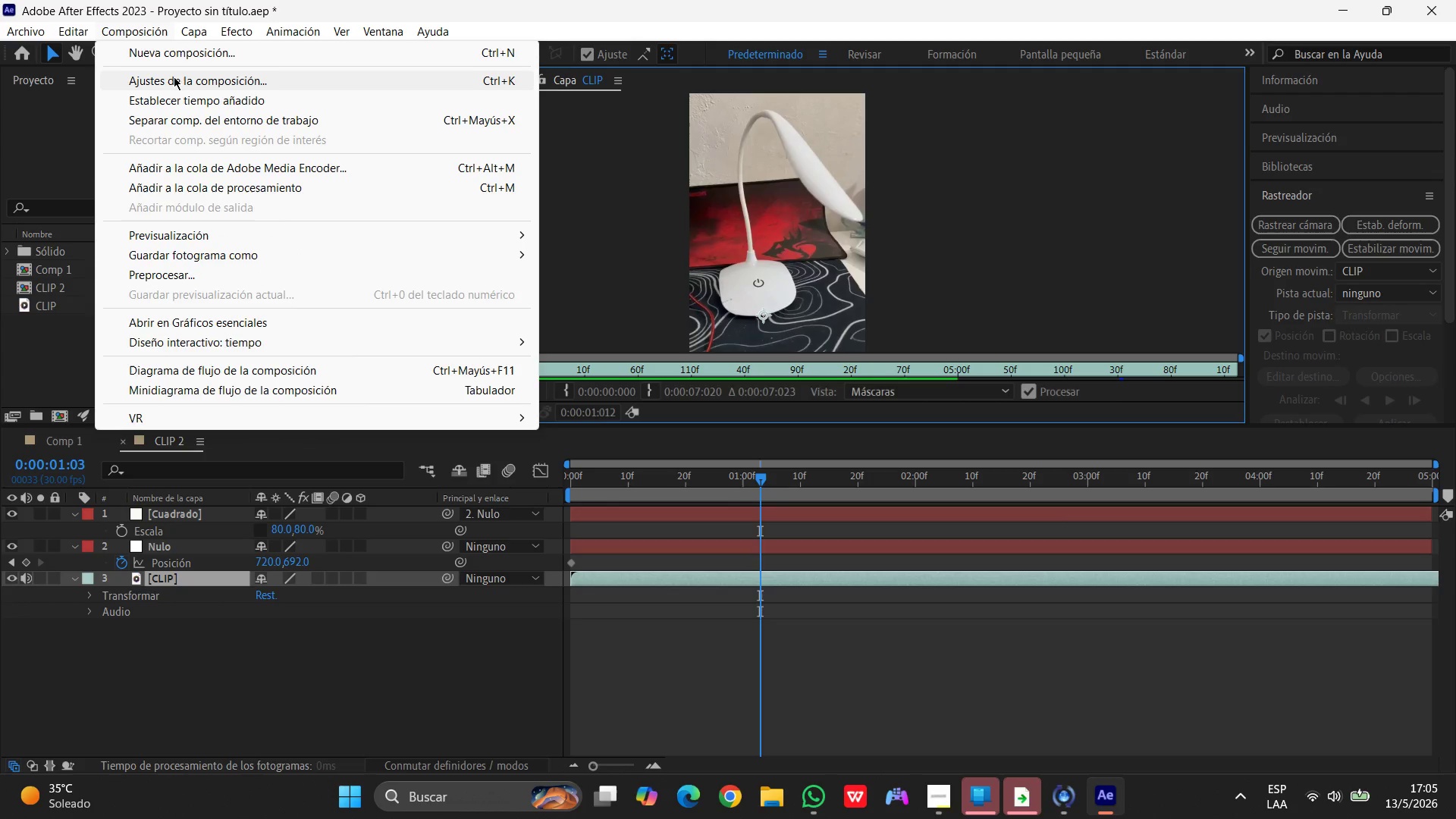 
left_click([174, 80])
 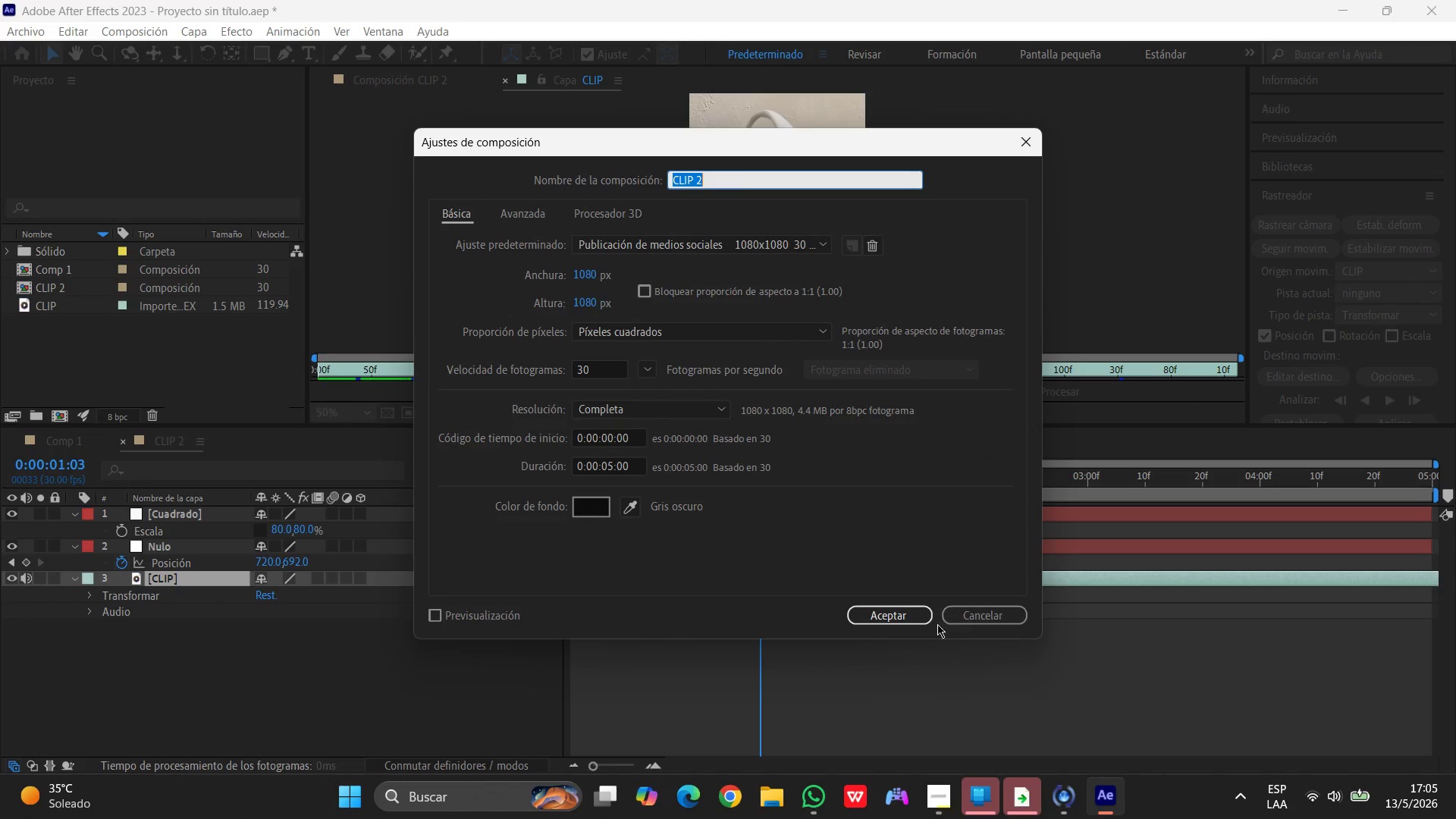 
left_click([896, 613])
 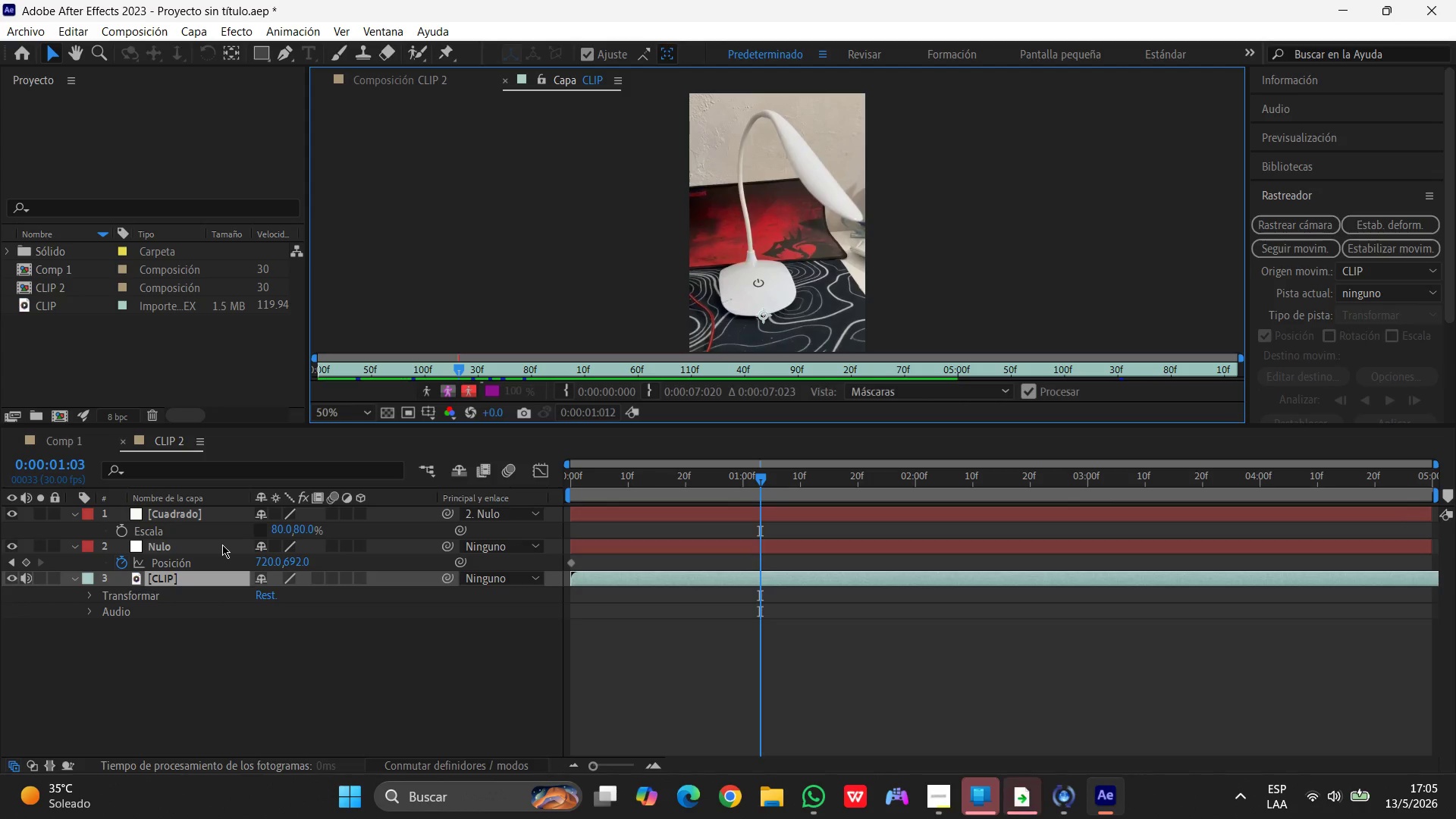 
wait(13.72)
 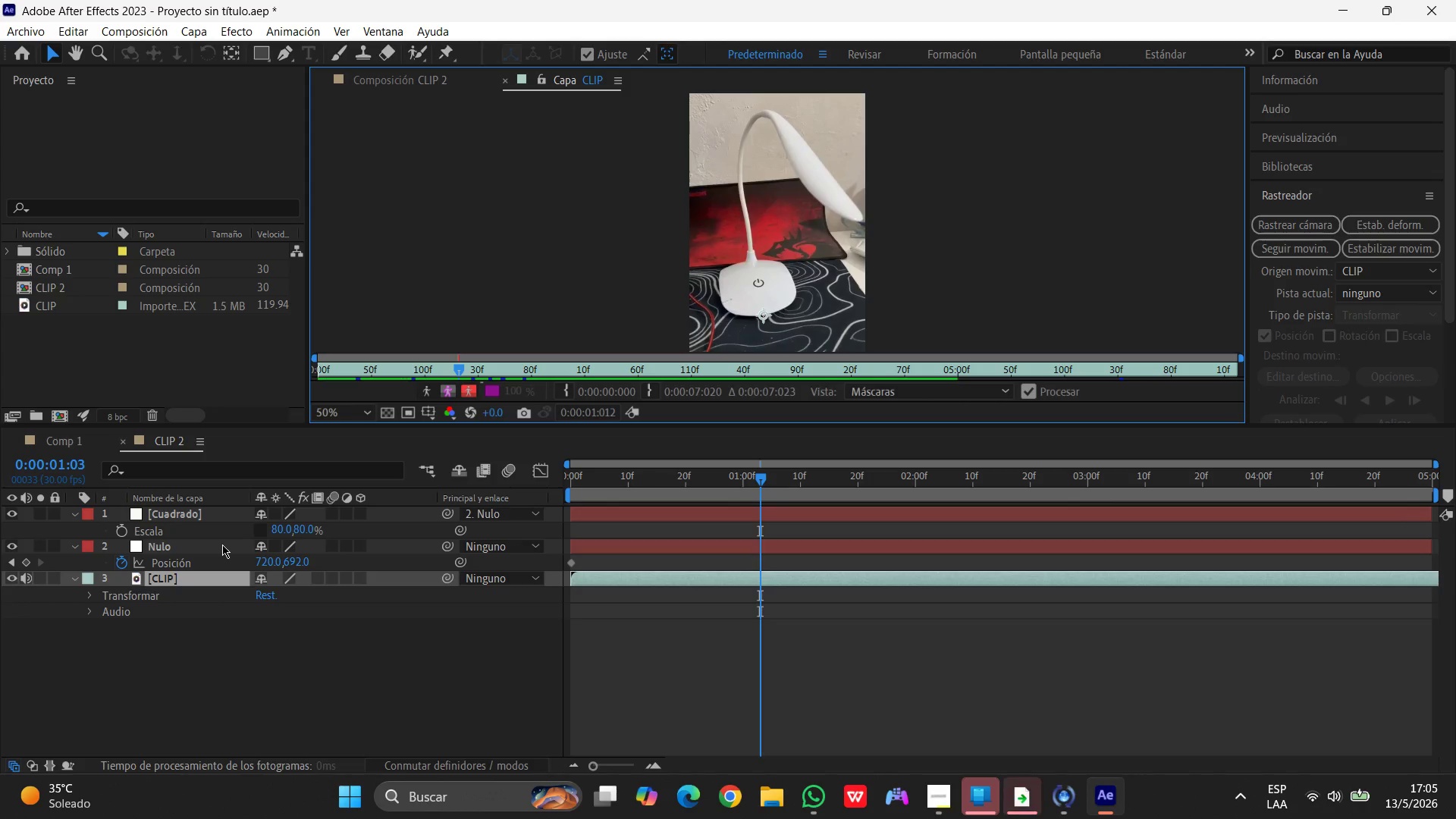 
left_click([93, 596])
 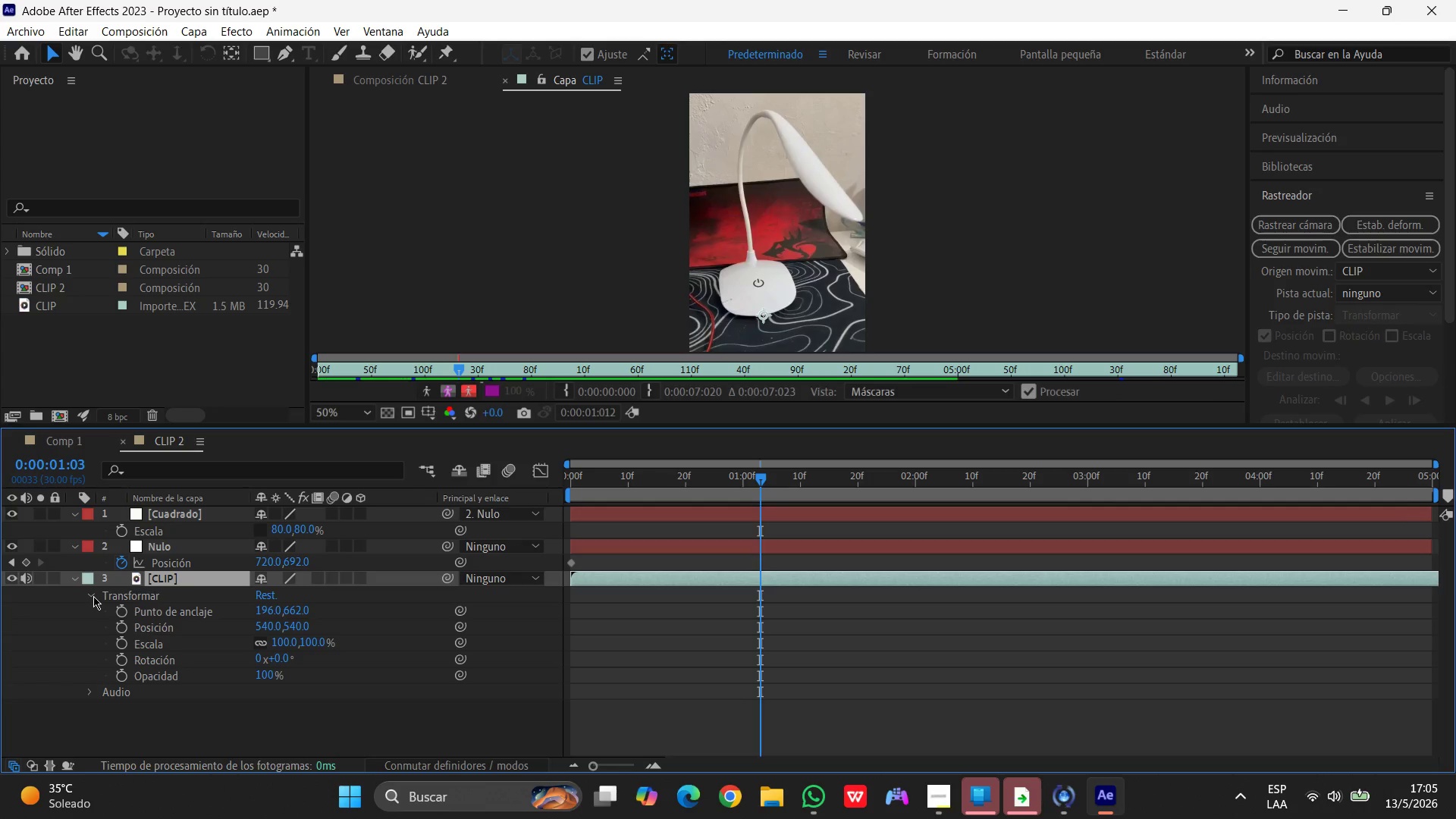 
left_click([93, 596])
 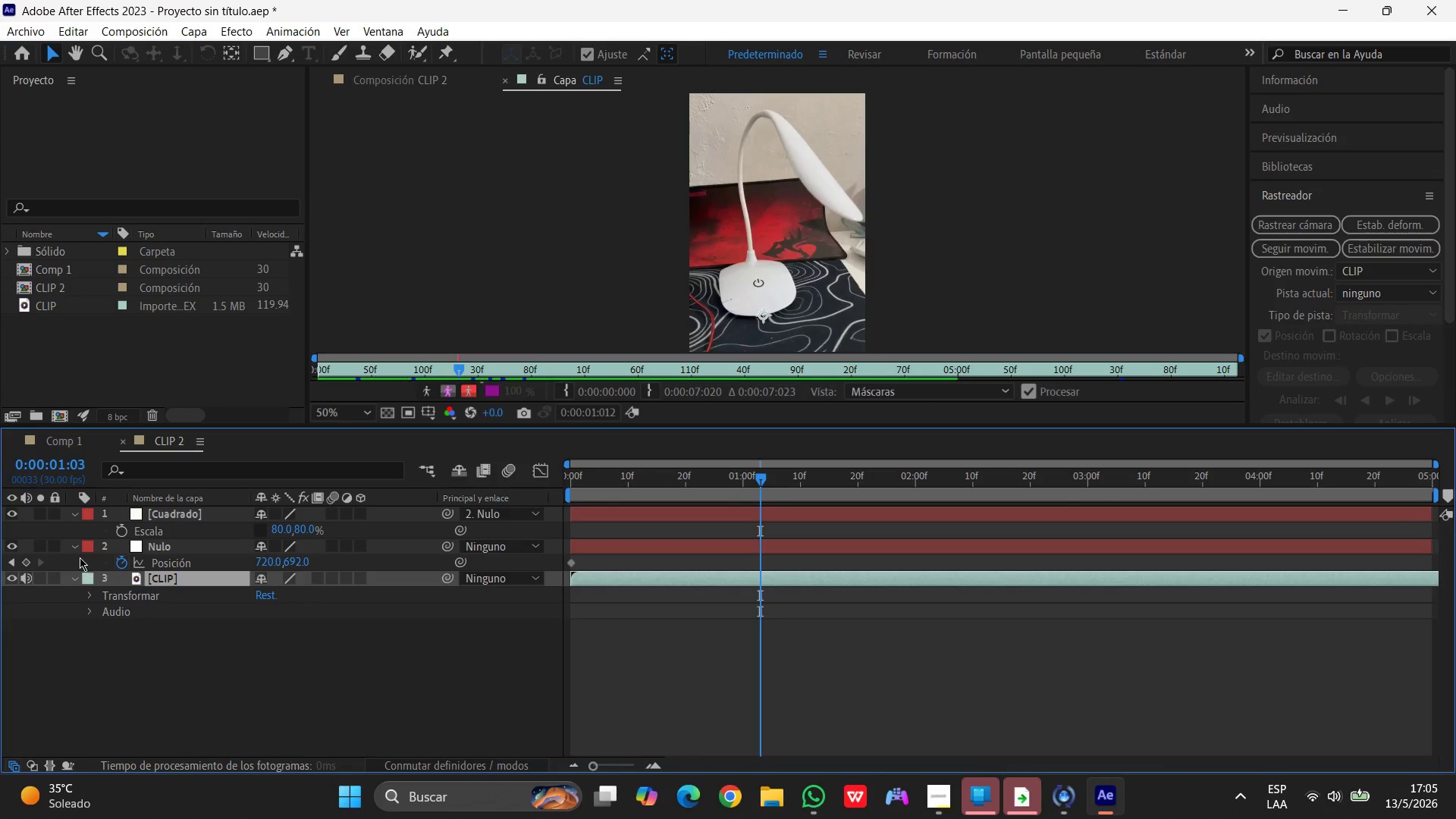 
left_click([77, 542])
 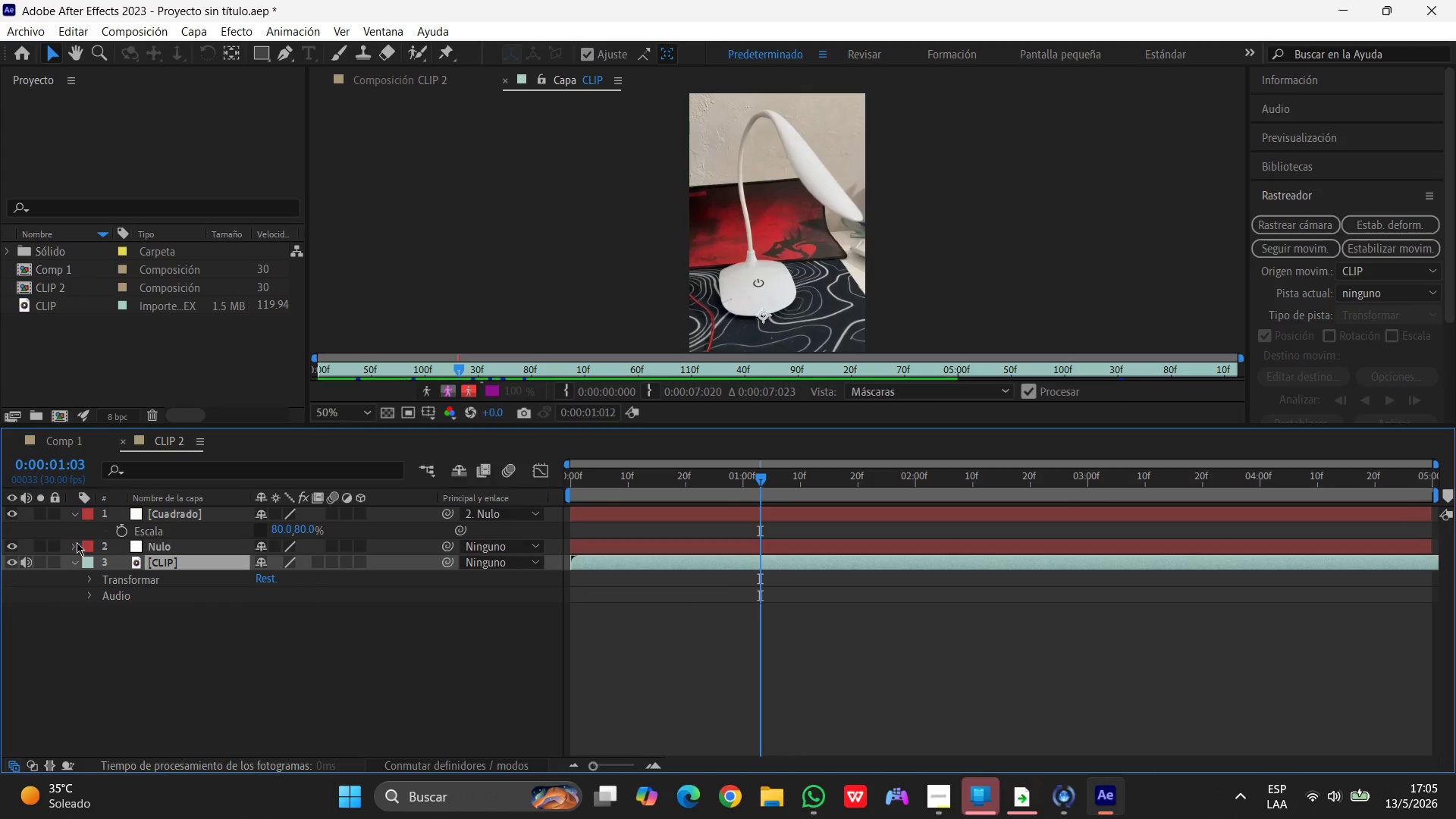 
left_click([77, 542])
 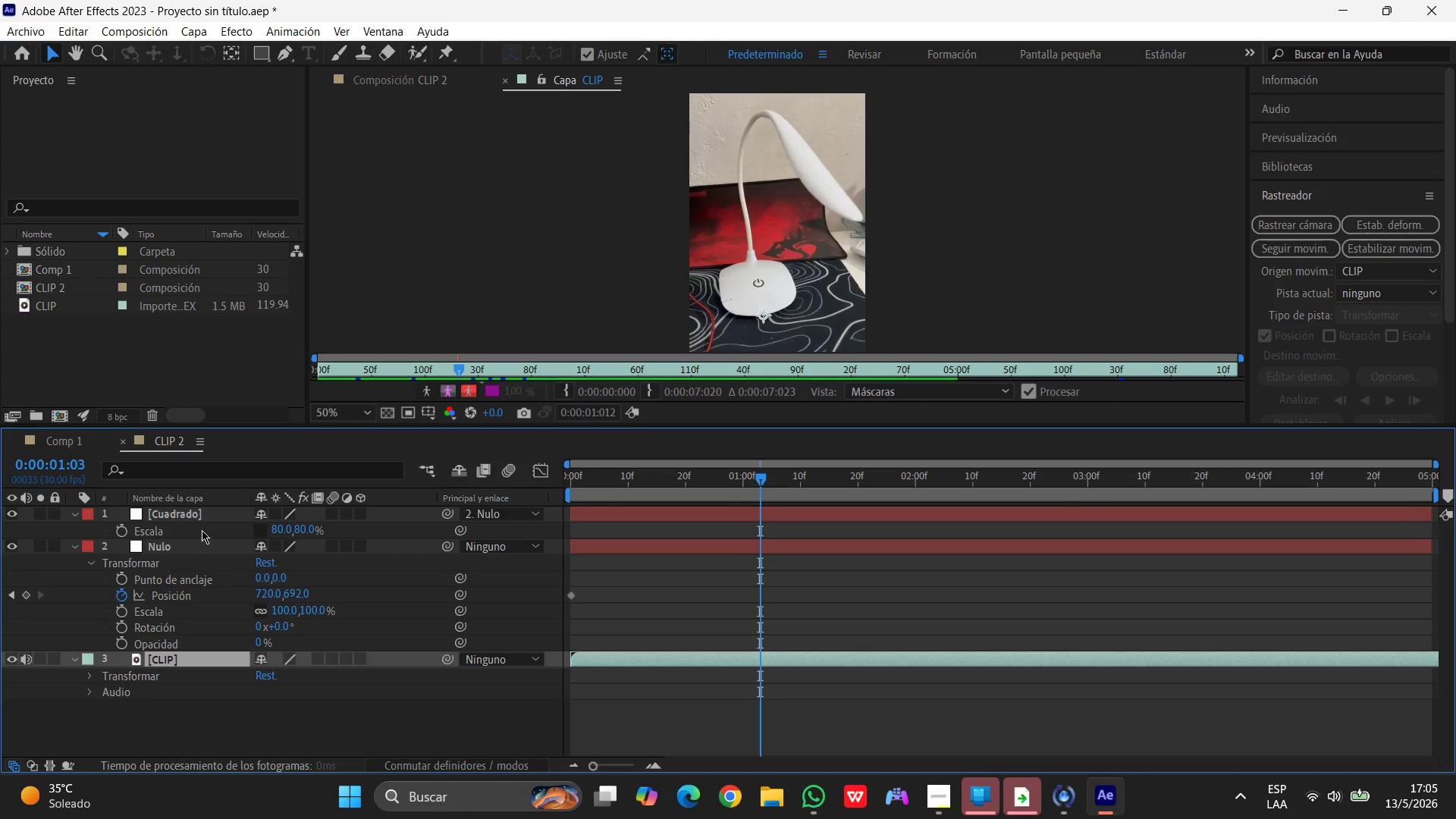 
left_click([77, 513])
 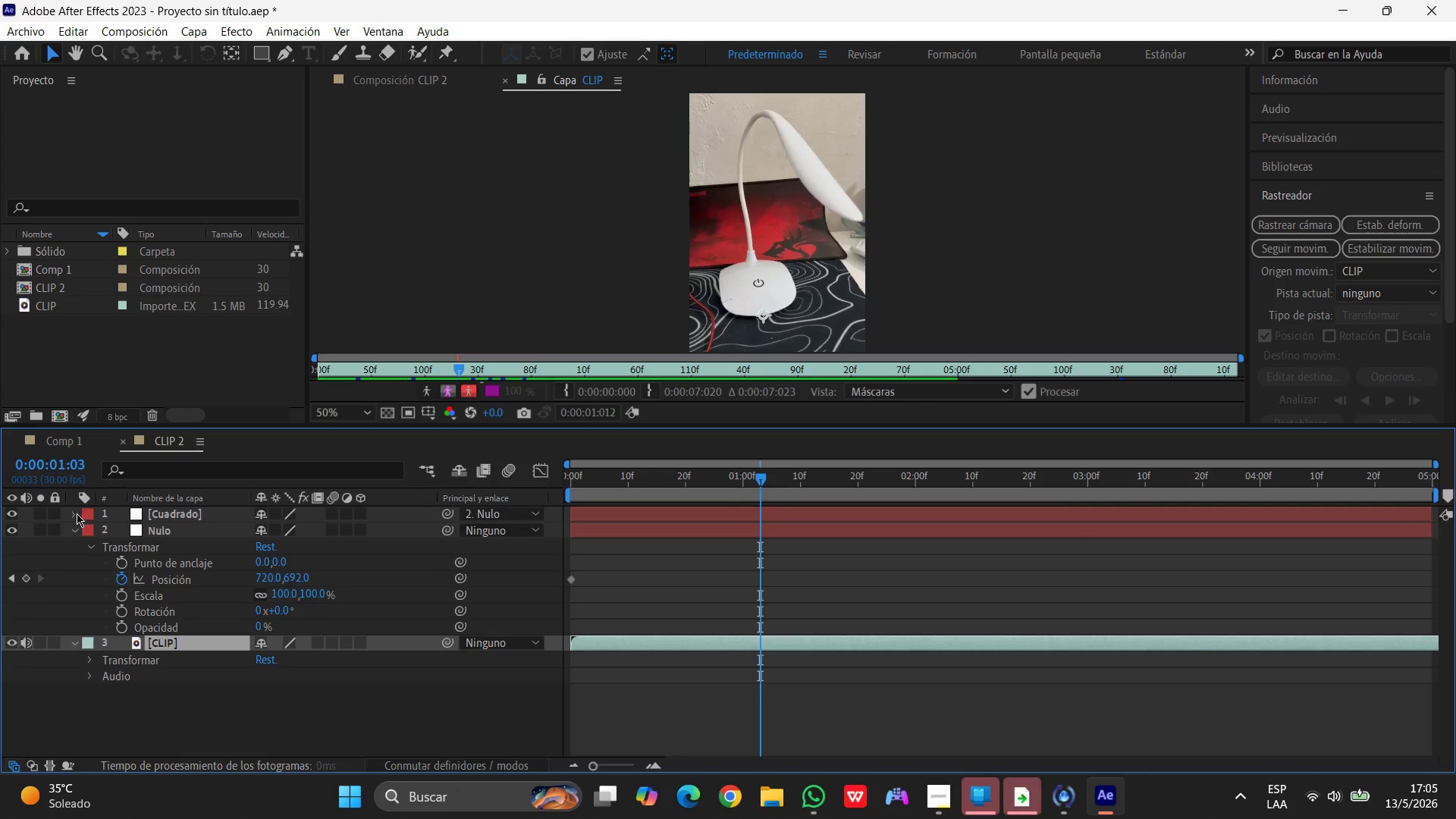 
left_click([77, 513])
 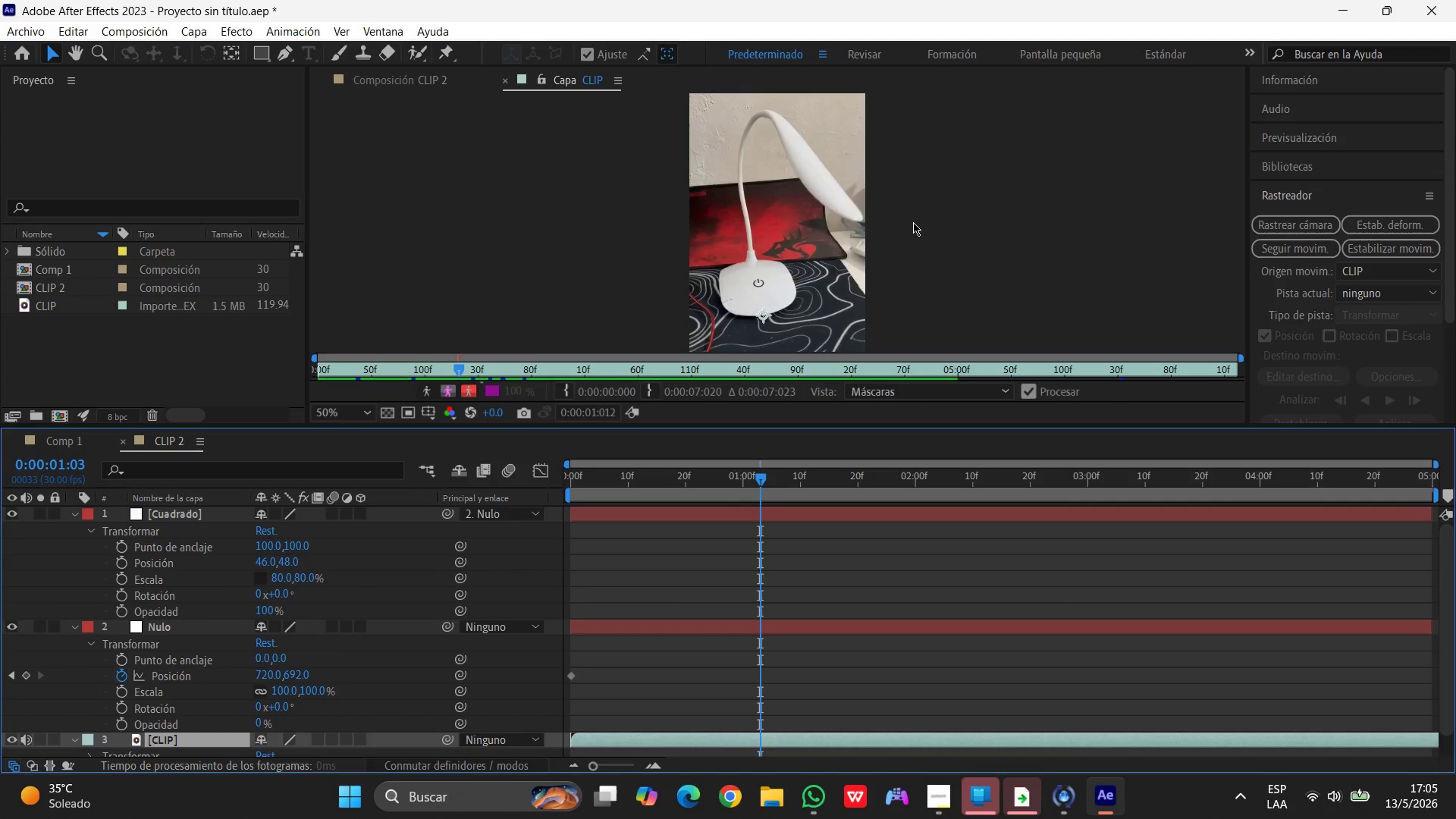 
left_click([843, 237])
 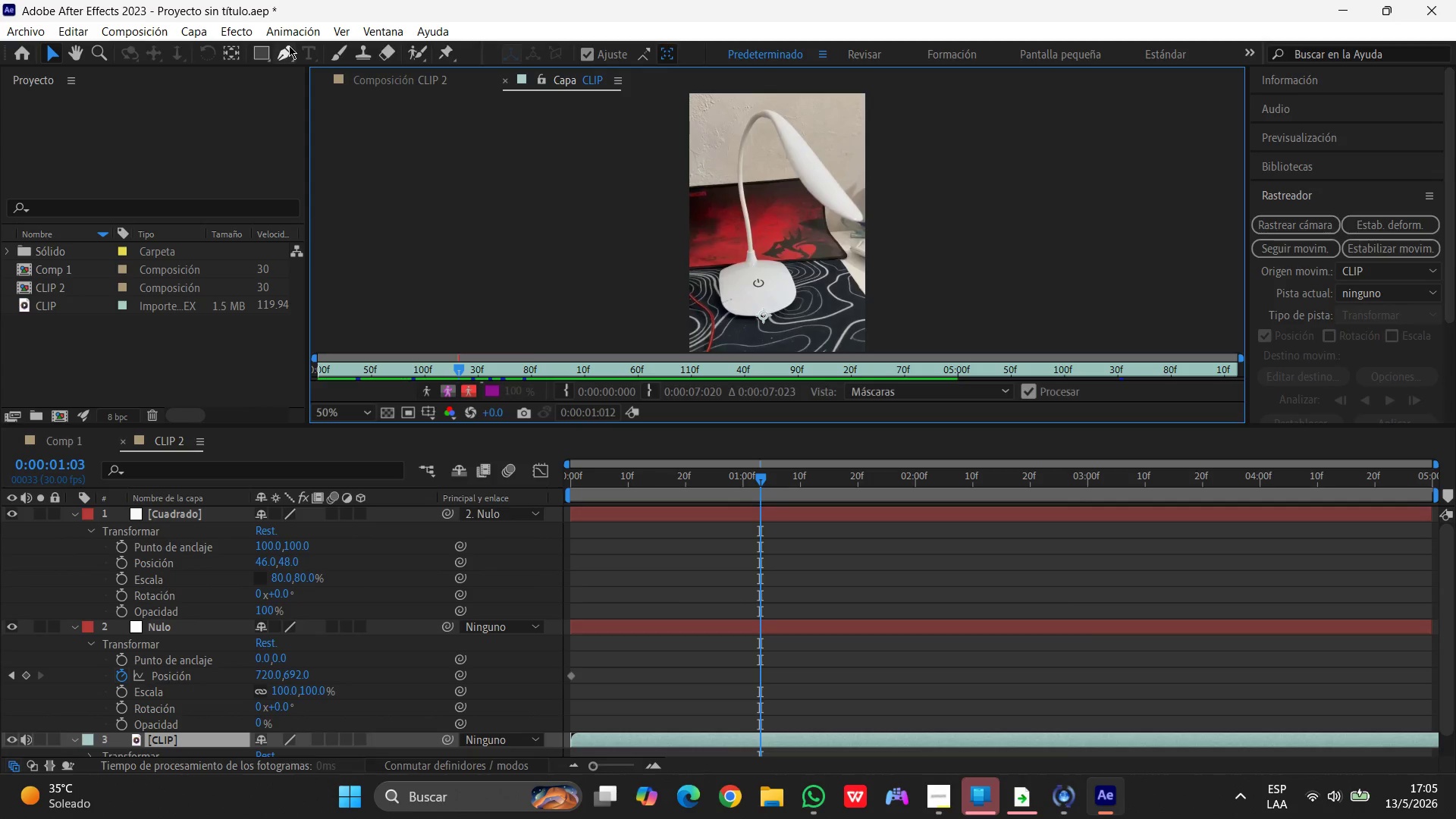 
left_click([198, 21])
 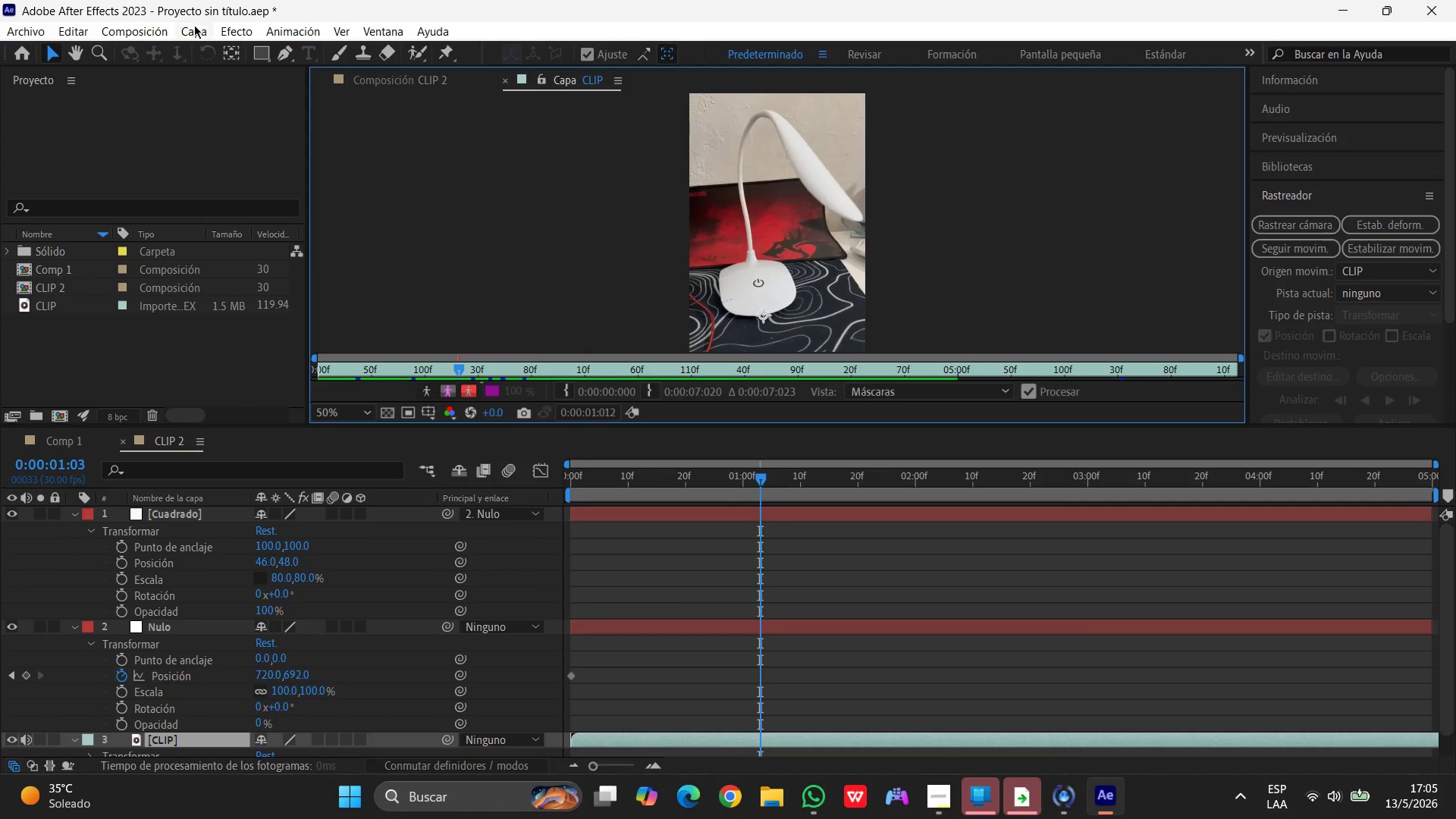 
left_click([194, 25])
 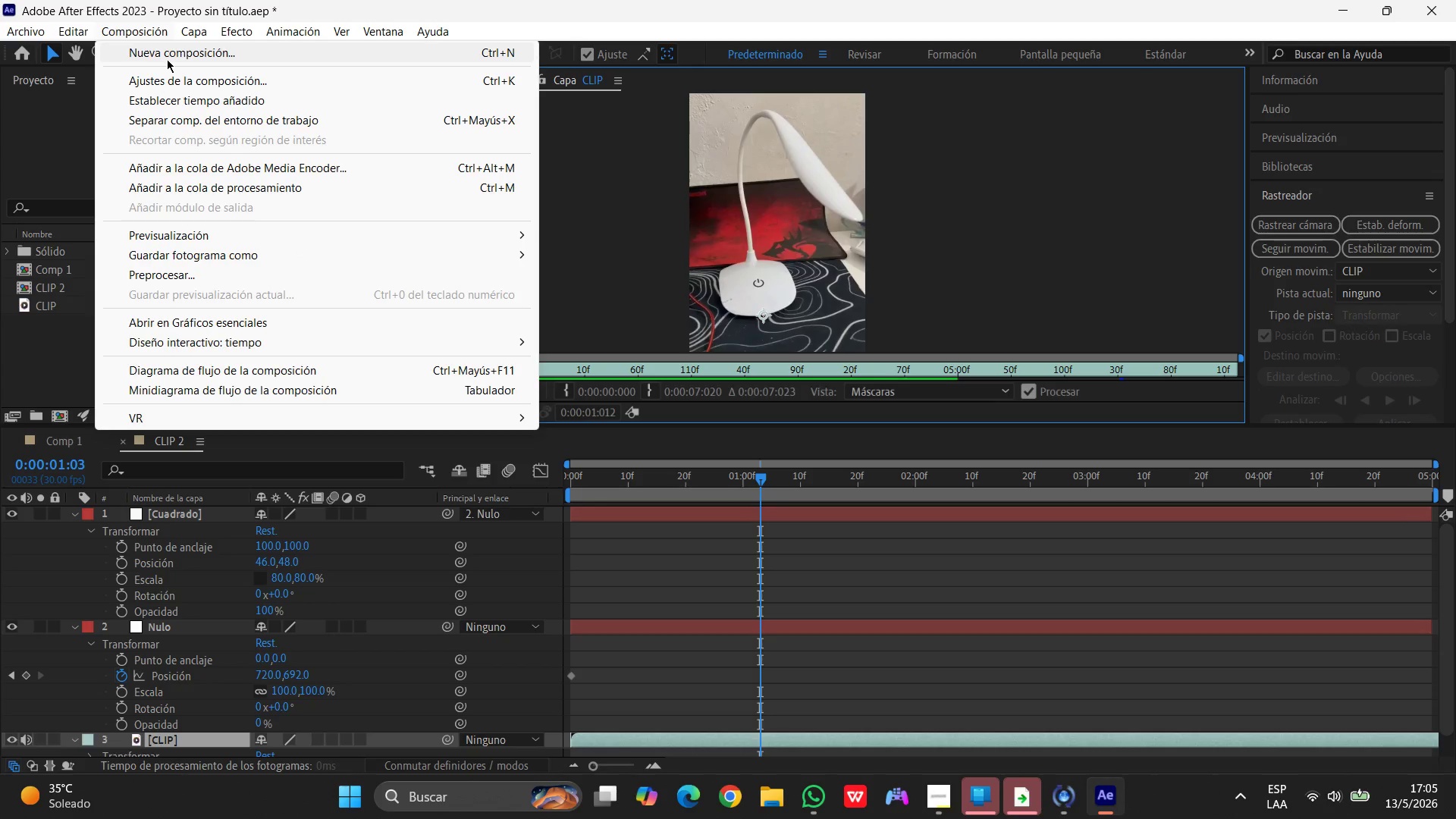 
left_click([174, 77])
 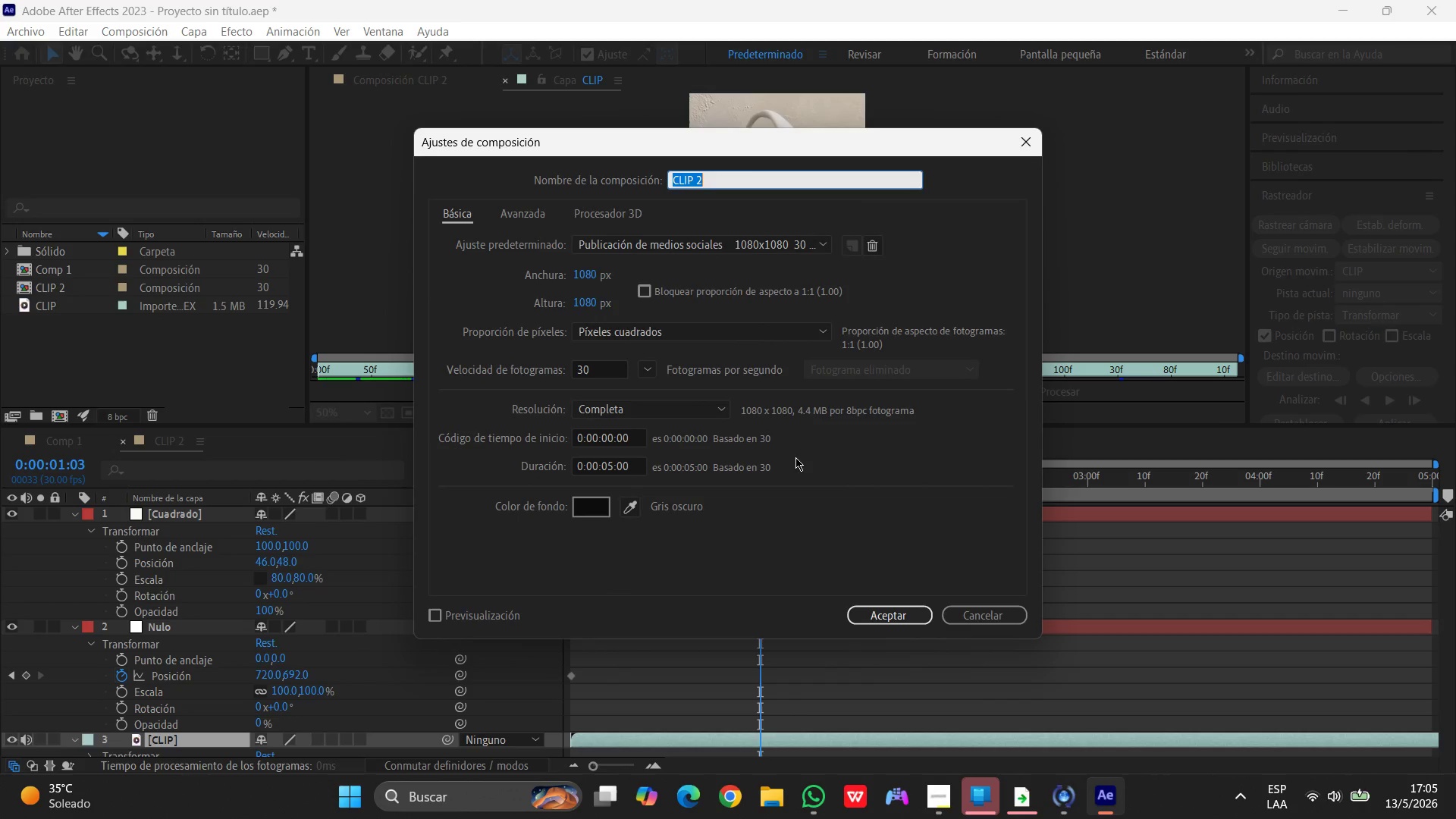 
left_click([912, 610])
 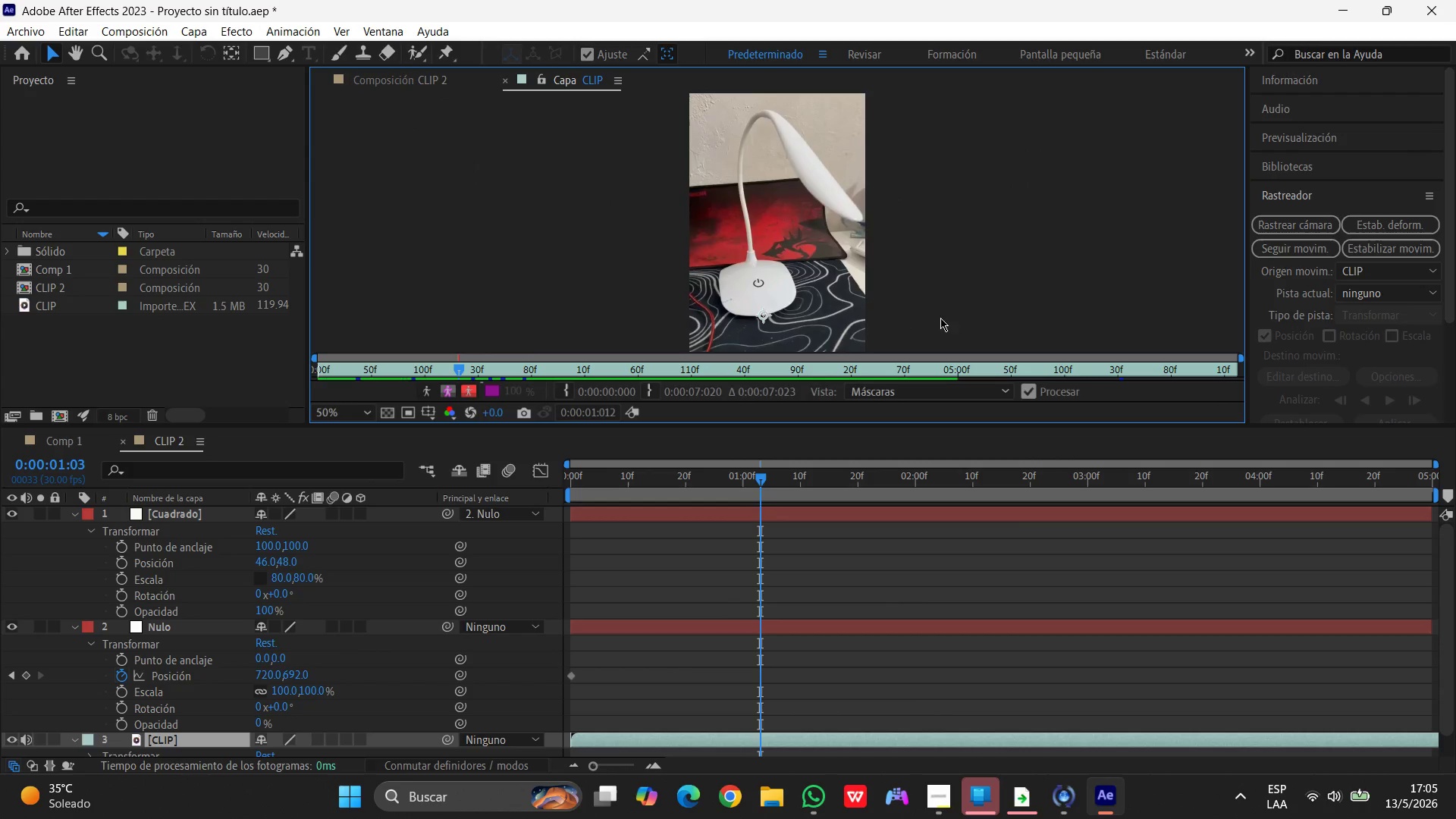 
left_click([1023, 295])
 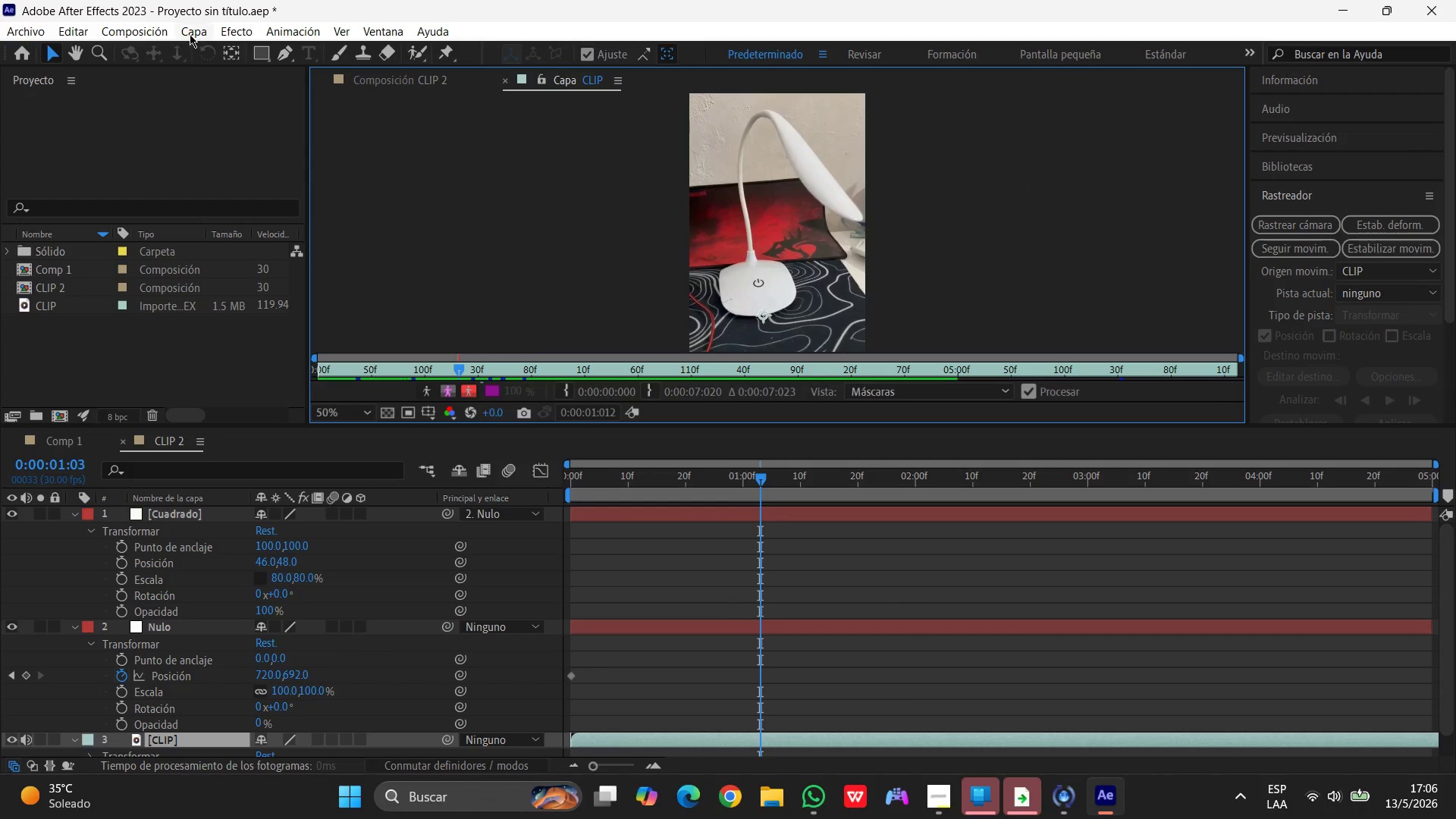 
left_click([592, 175])
 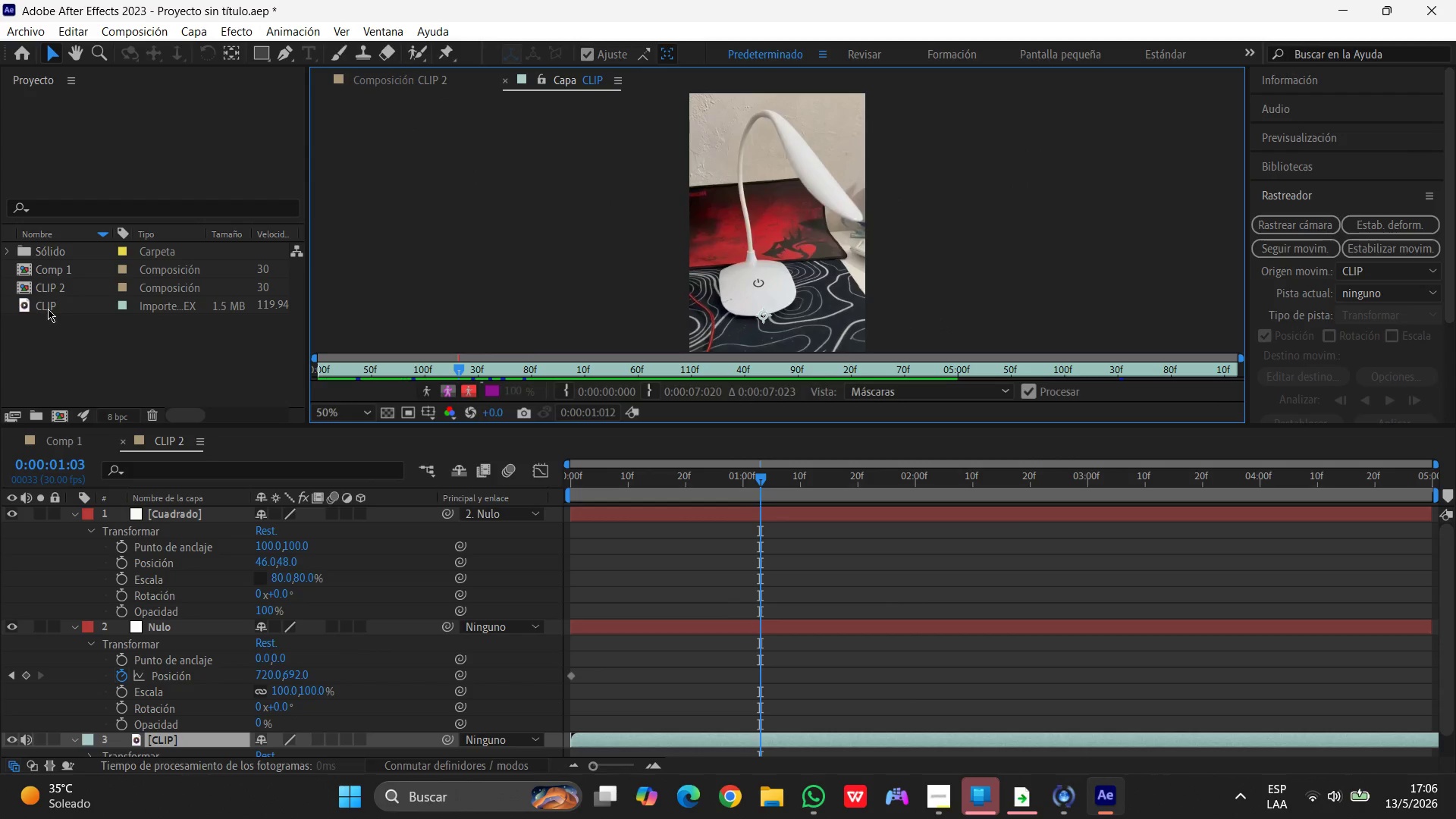 
left_click([60, 265])
 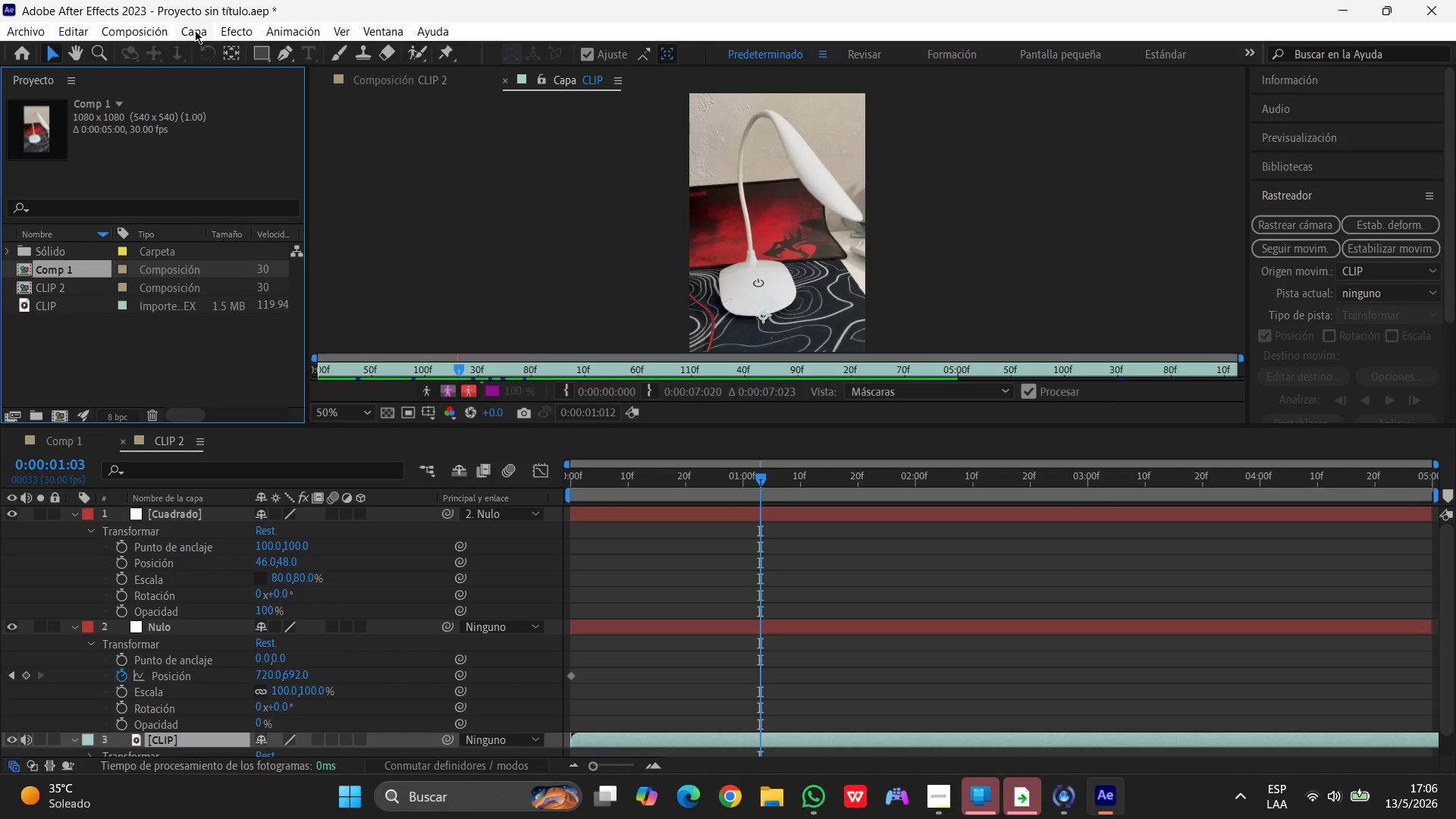 
left_click([195, 30])
 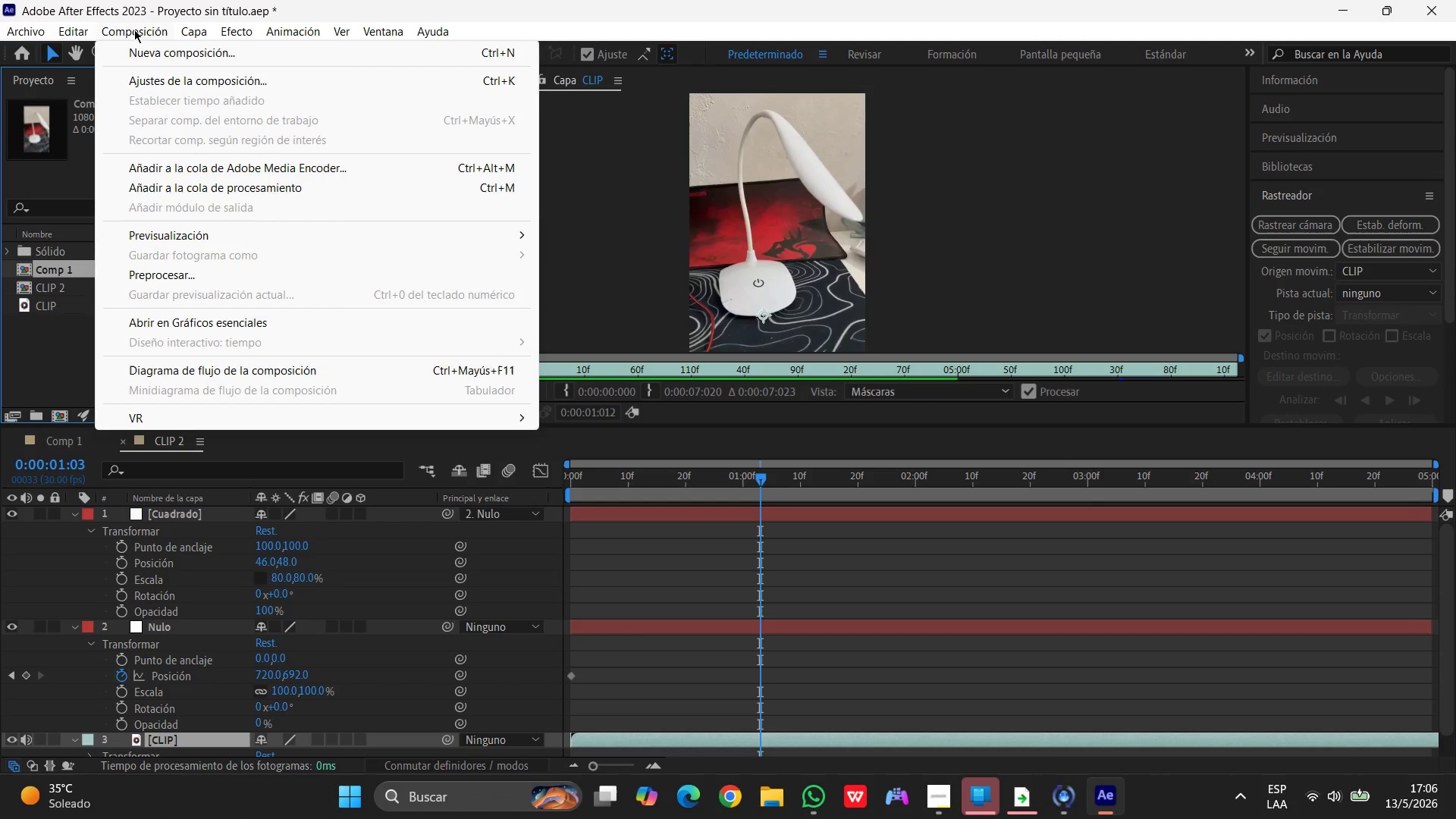 
left_click([134, 30])
 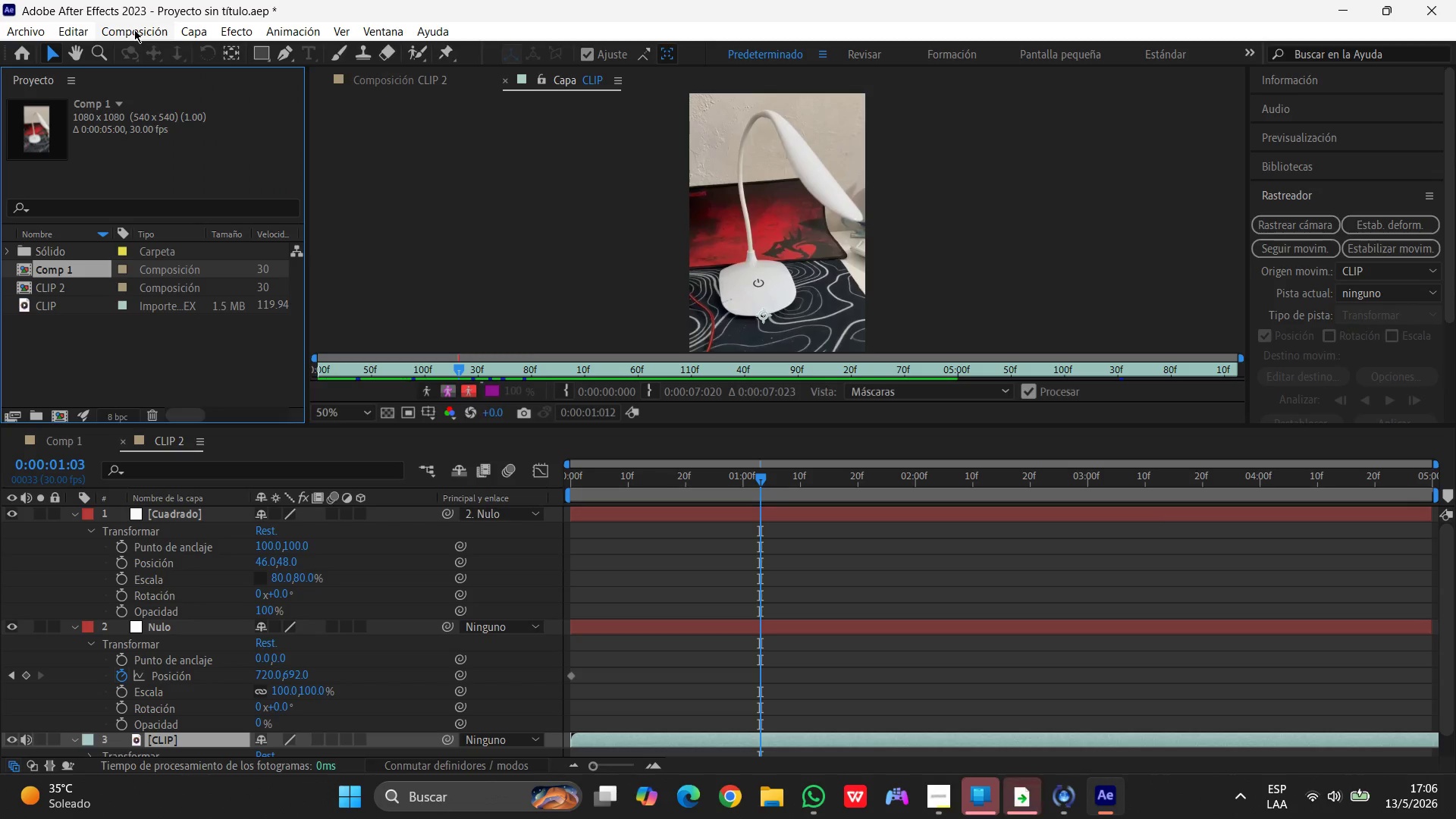 
left_click([134, 30])
 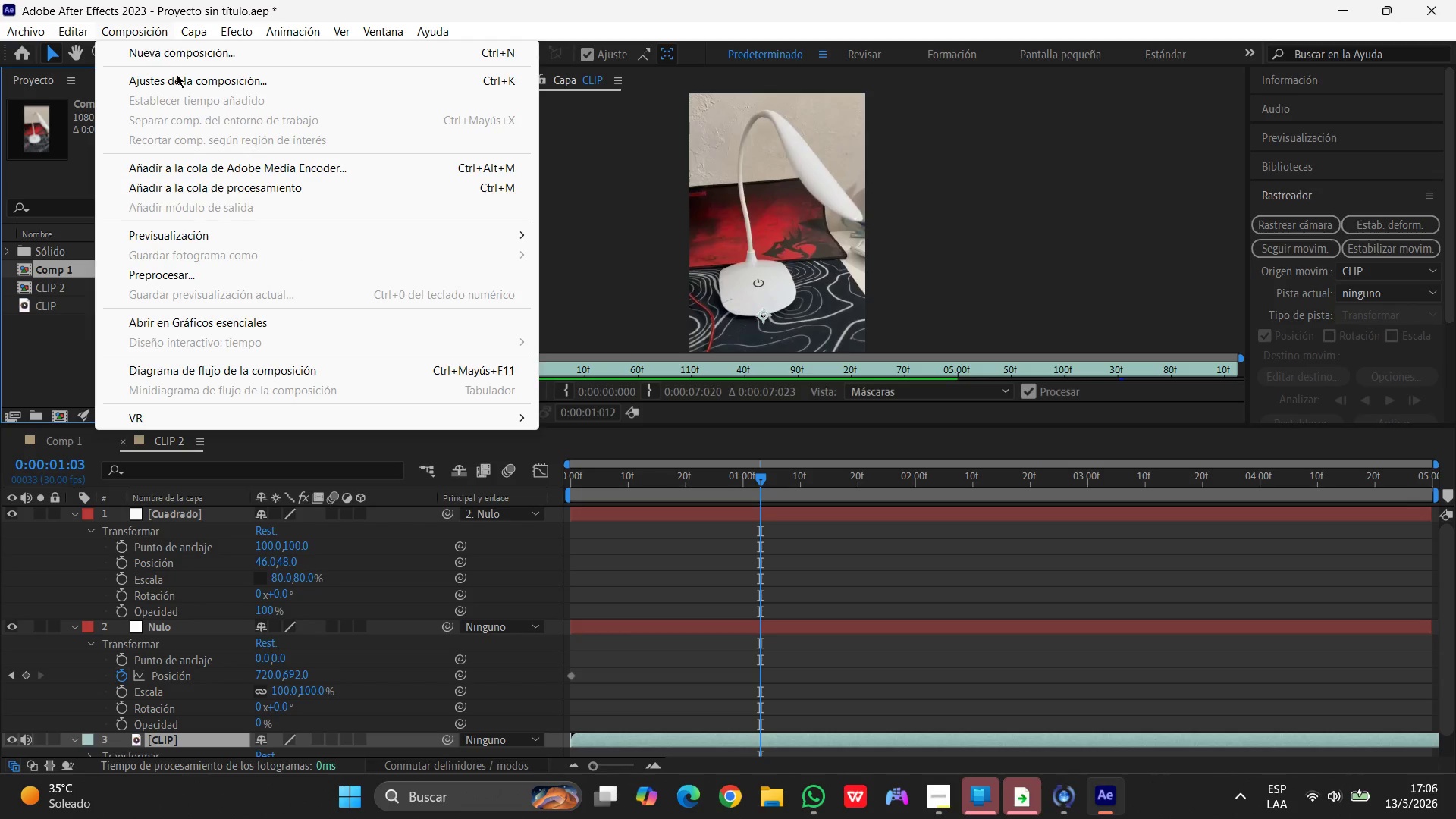 
left_click([180, 77])
 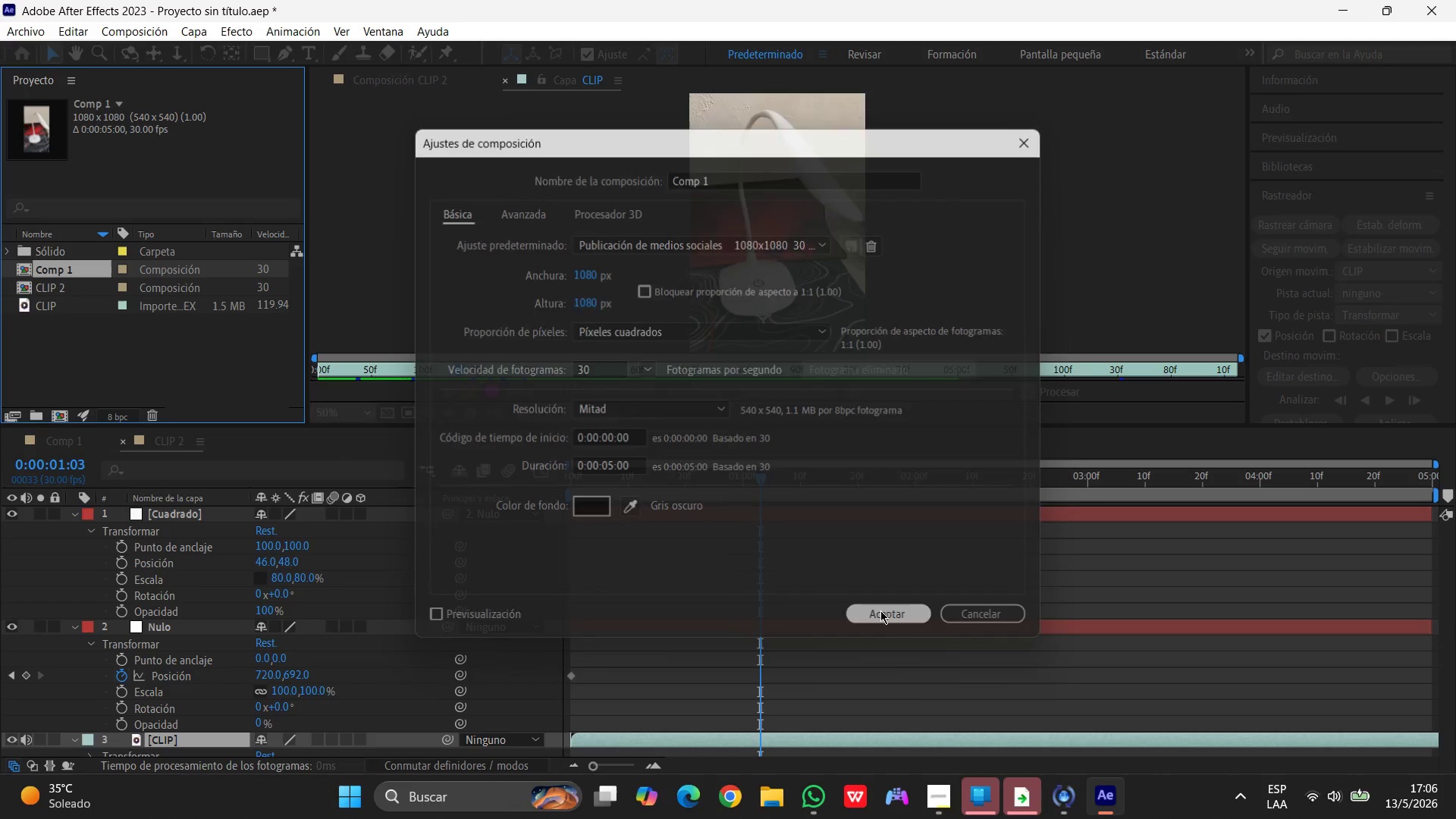 
left_click([64, 300])
 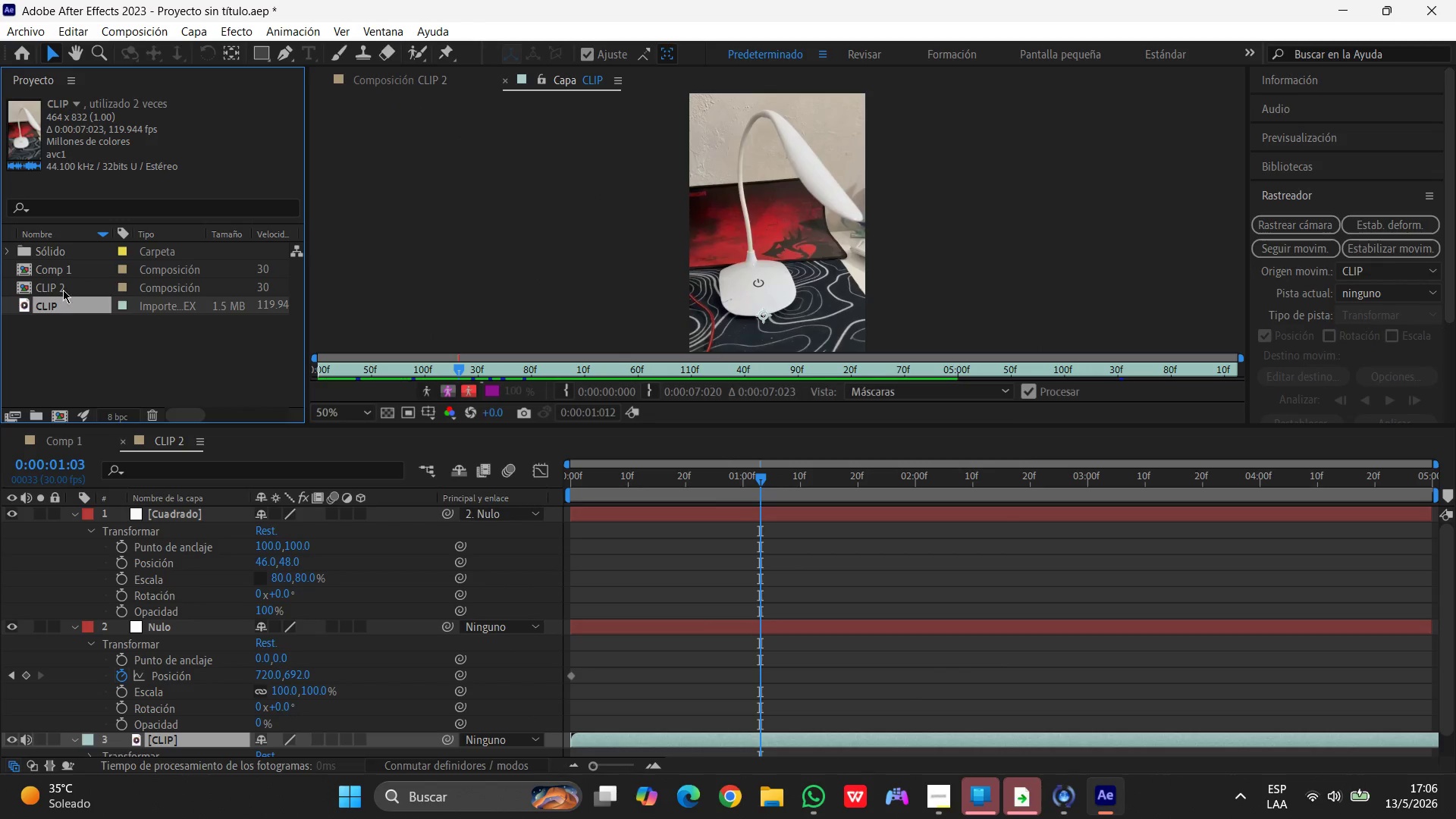 
left_click([63, 286])
 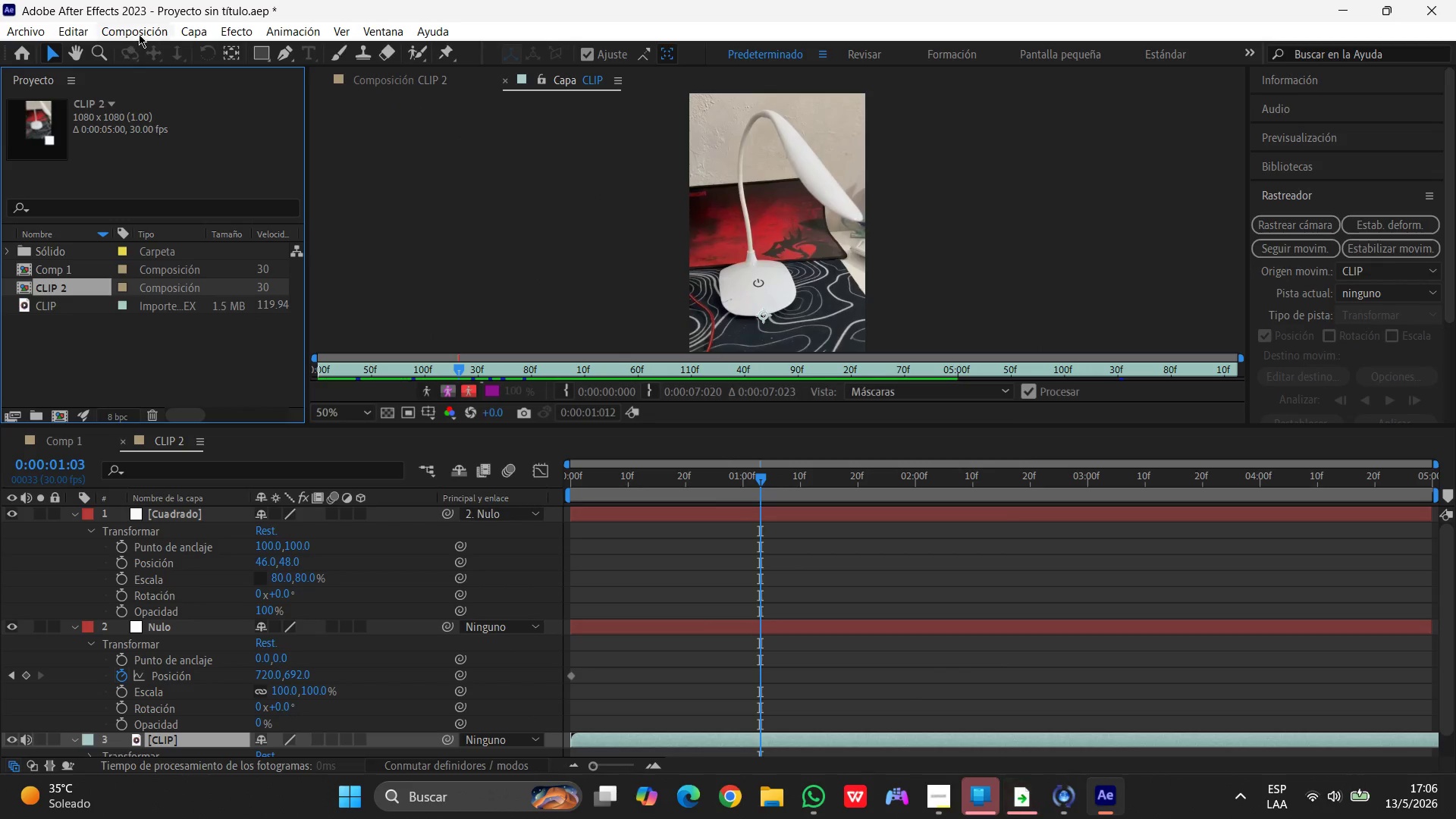 
left_click([141, 29])
 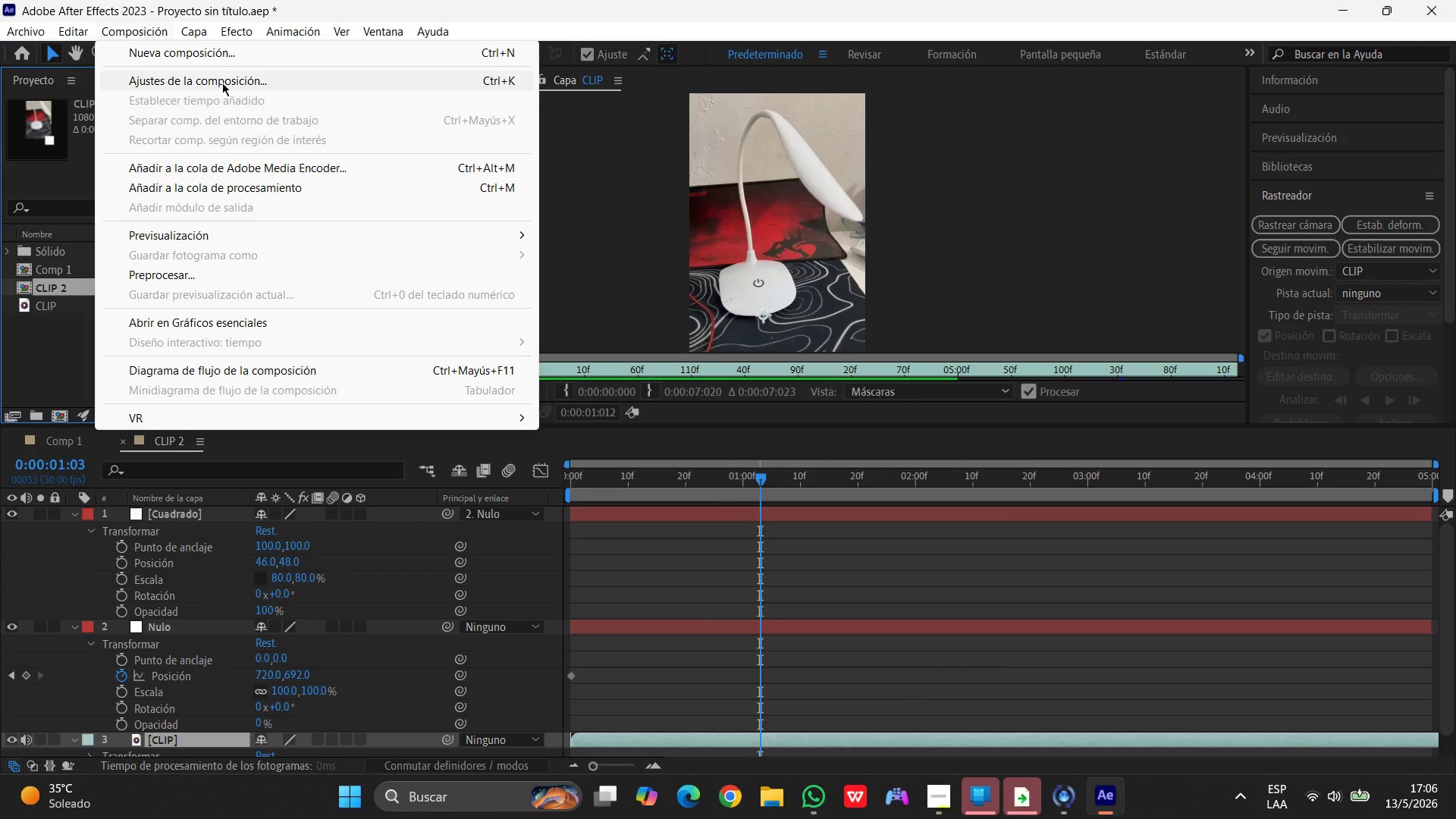 
left_click([221, 81])
 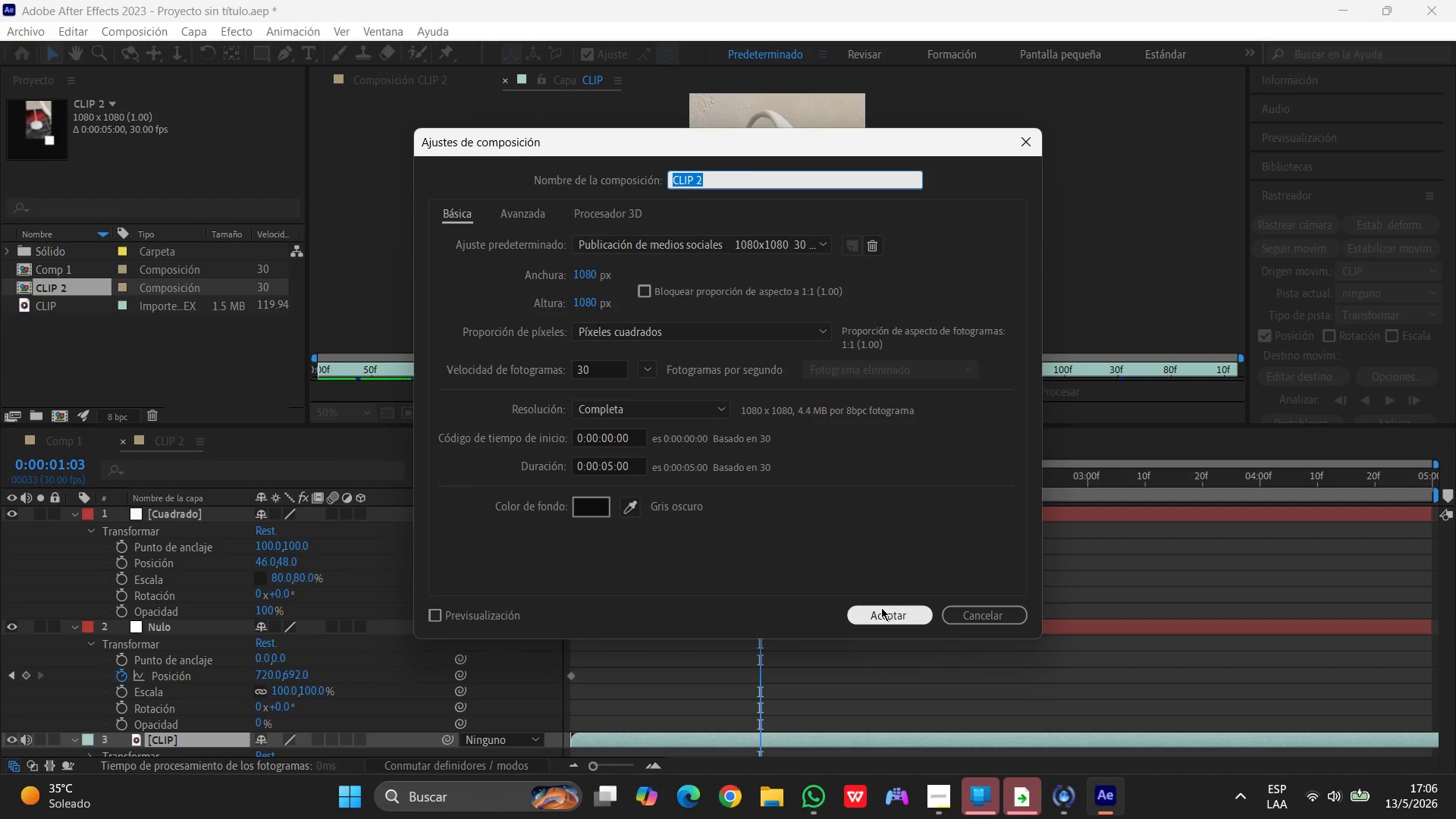 
left_click([884, 623])
 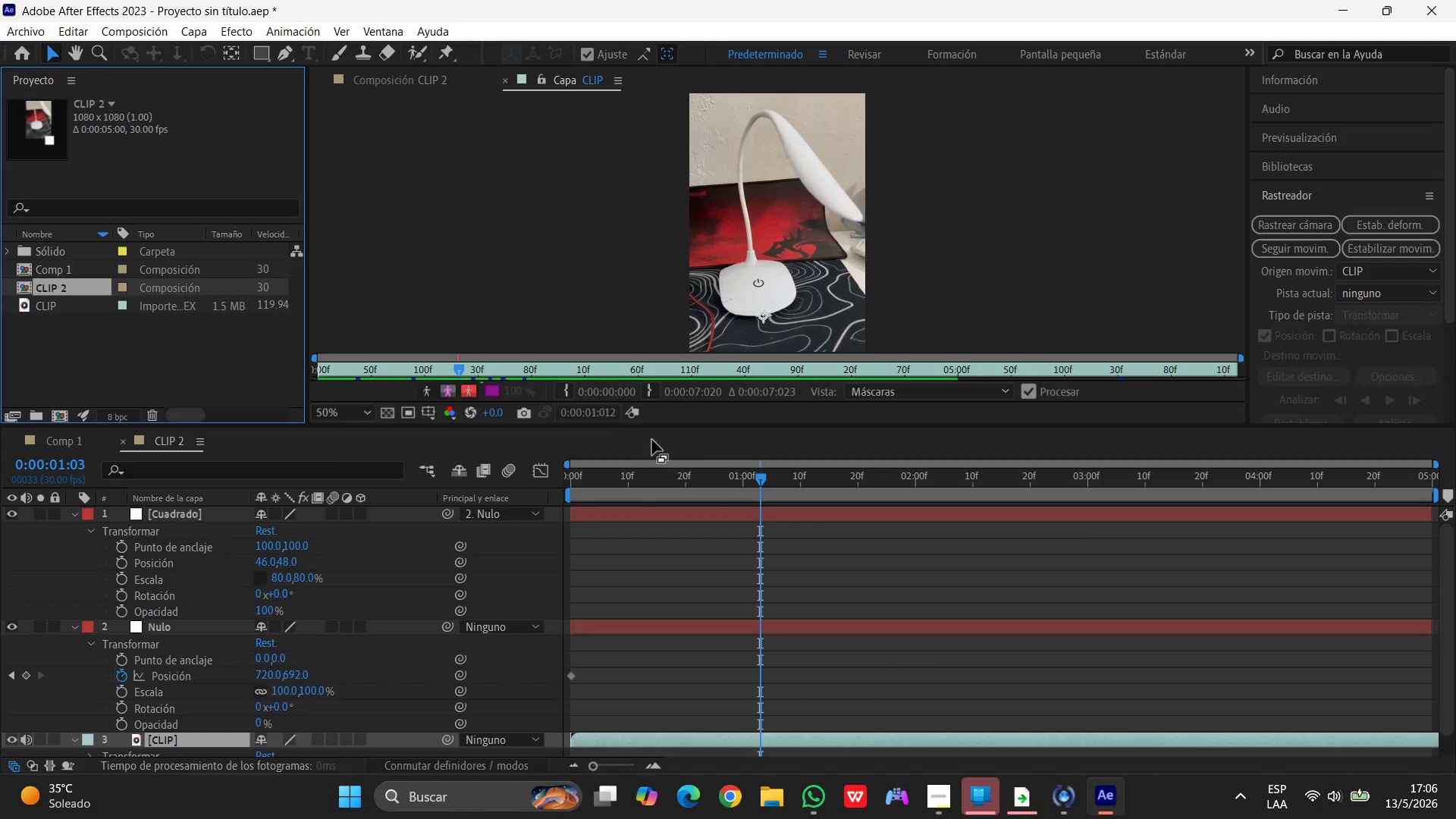 
left_click_drag(start_coordinate=[763, 479], to_coordinate=[451, 502])
 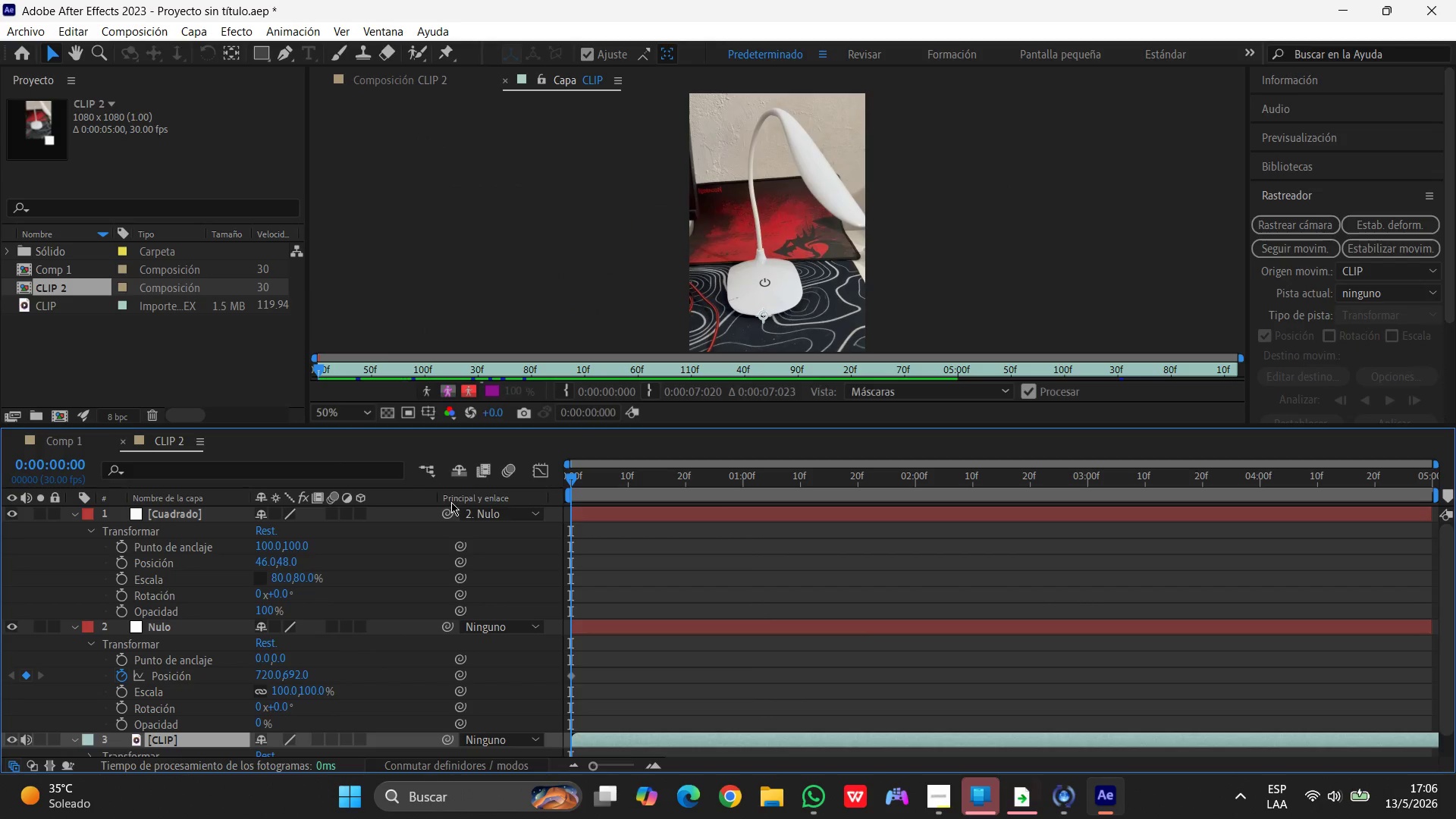 
key(Control+Z)
 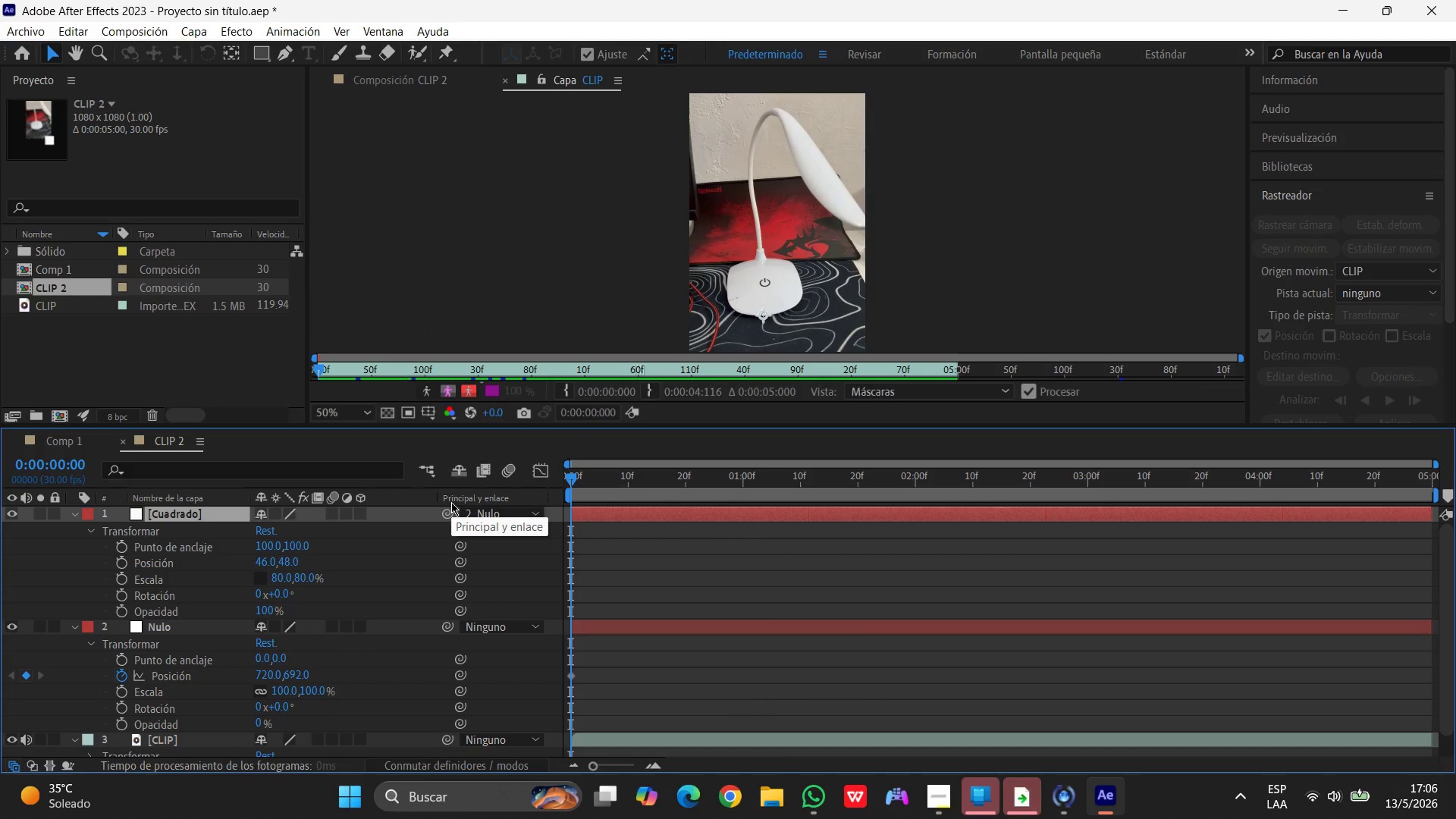 
key(Control+Z)
 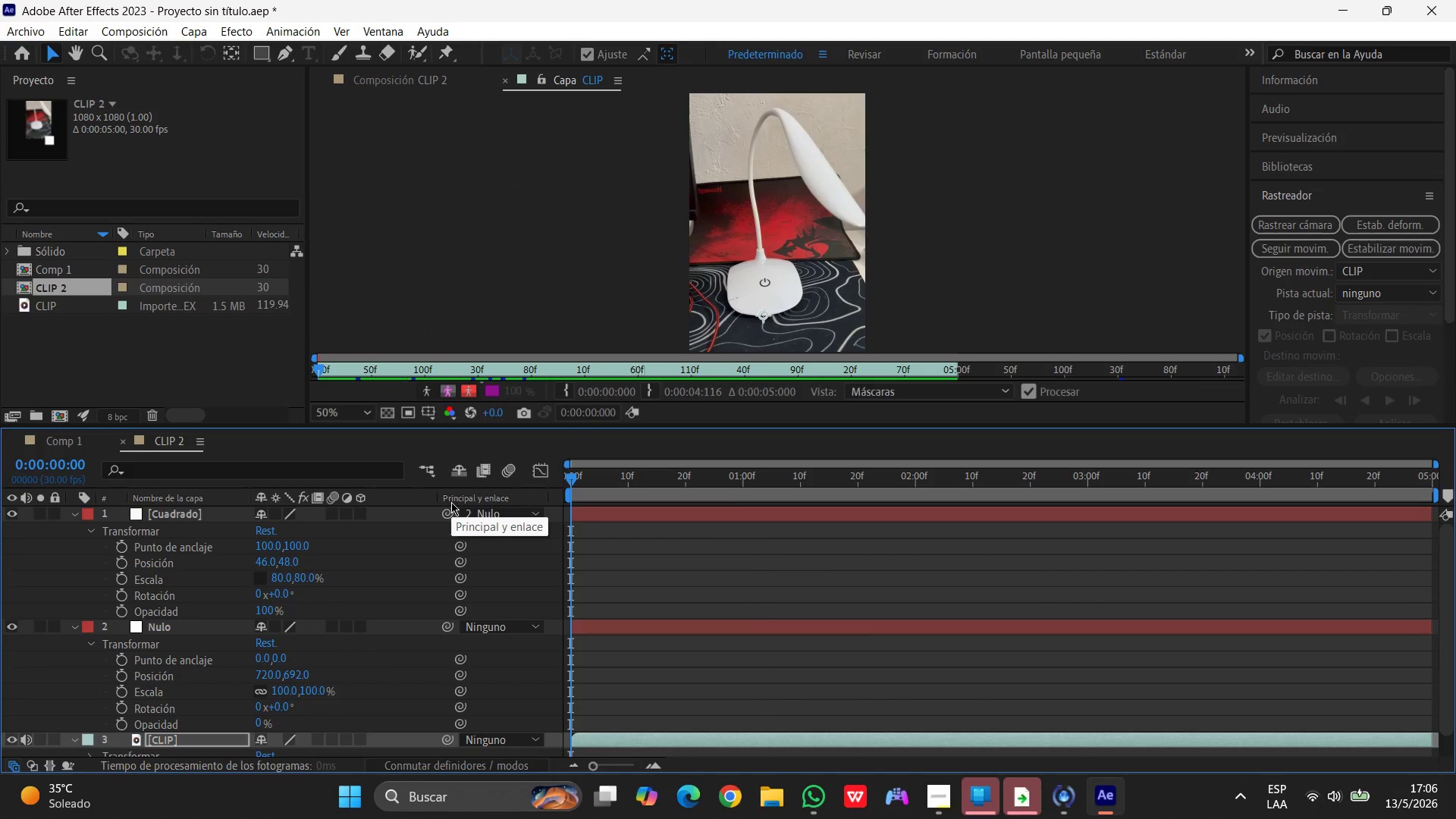 
key(Control+Z)
 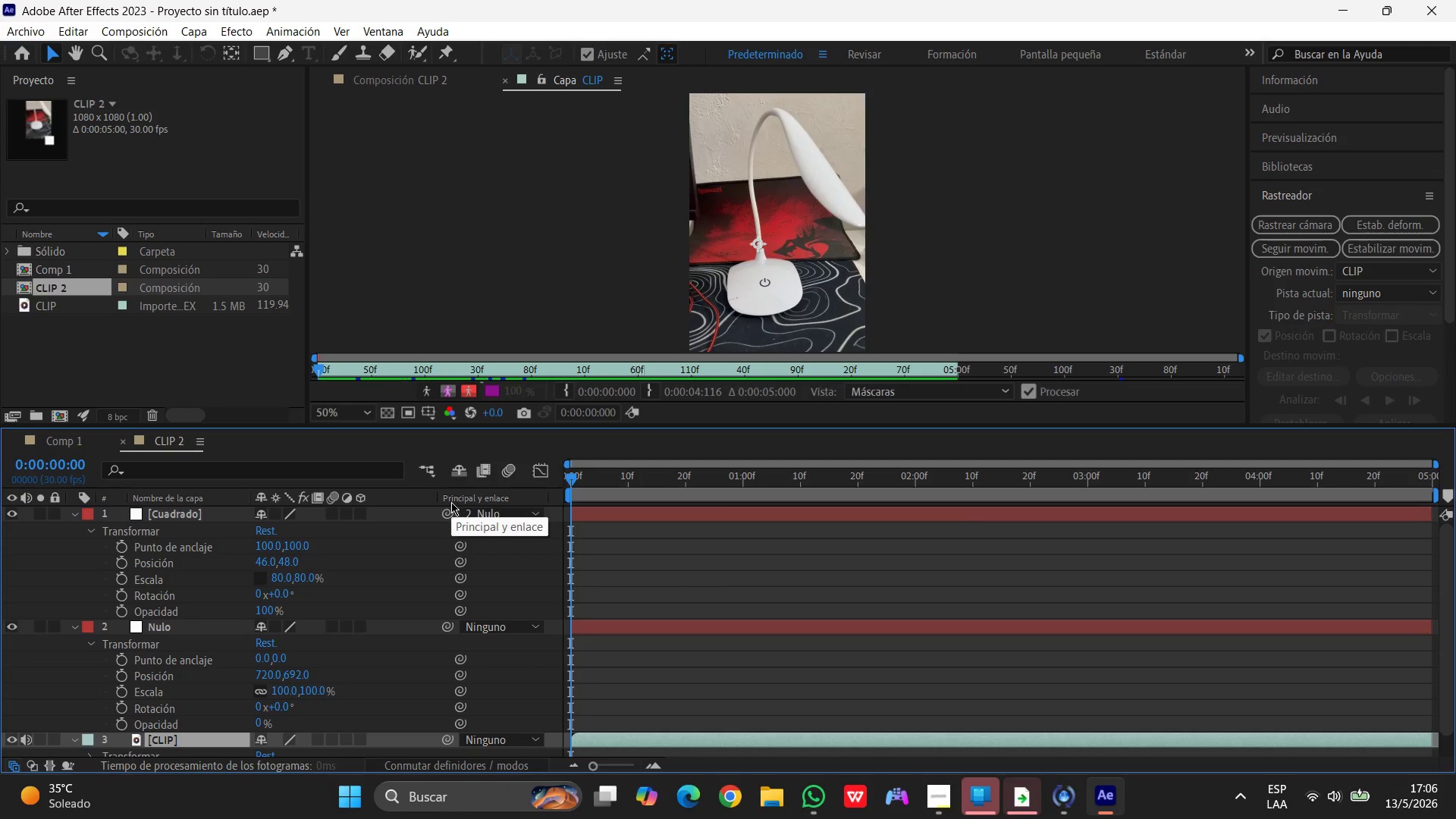 
key(Control+Z)
 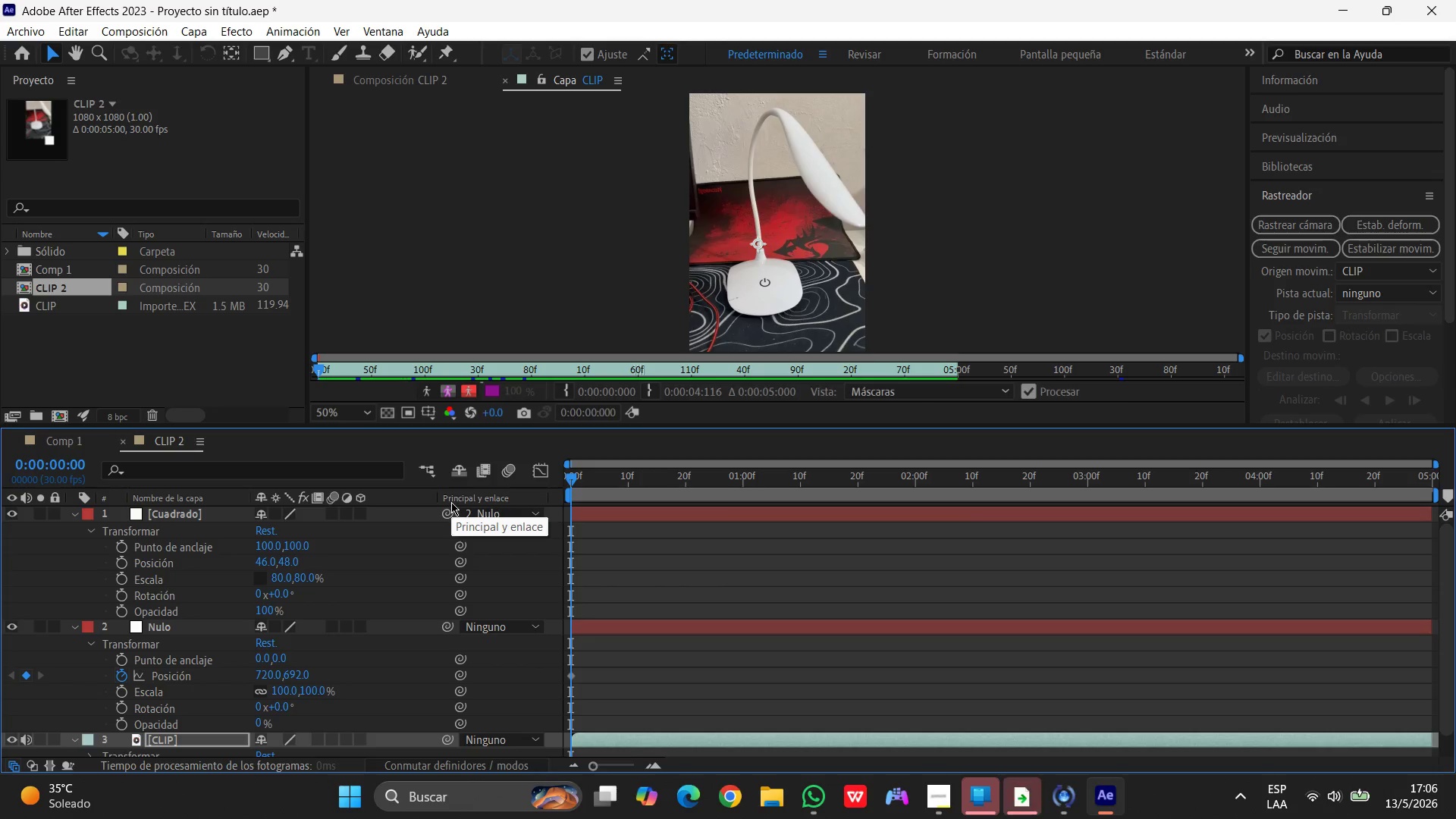 
key(Control+Z)
 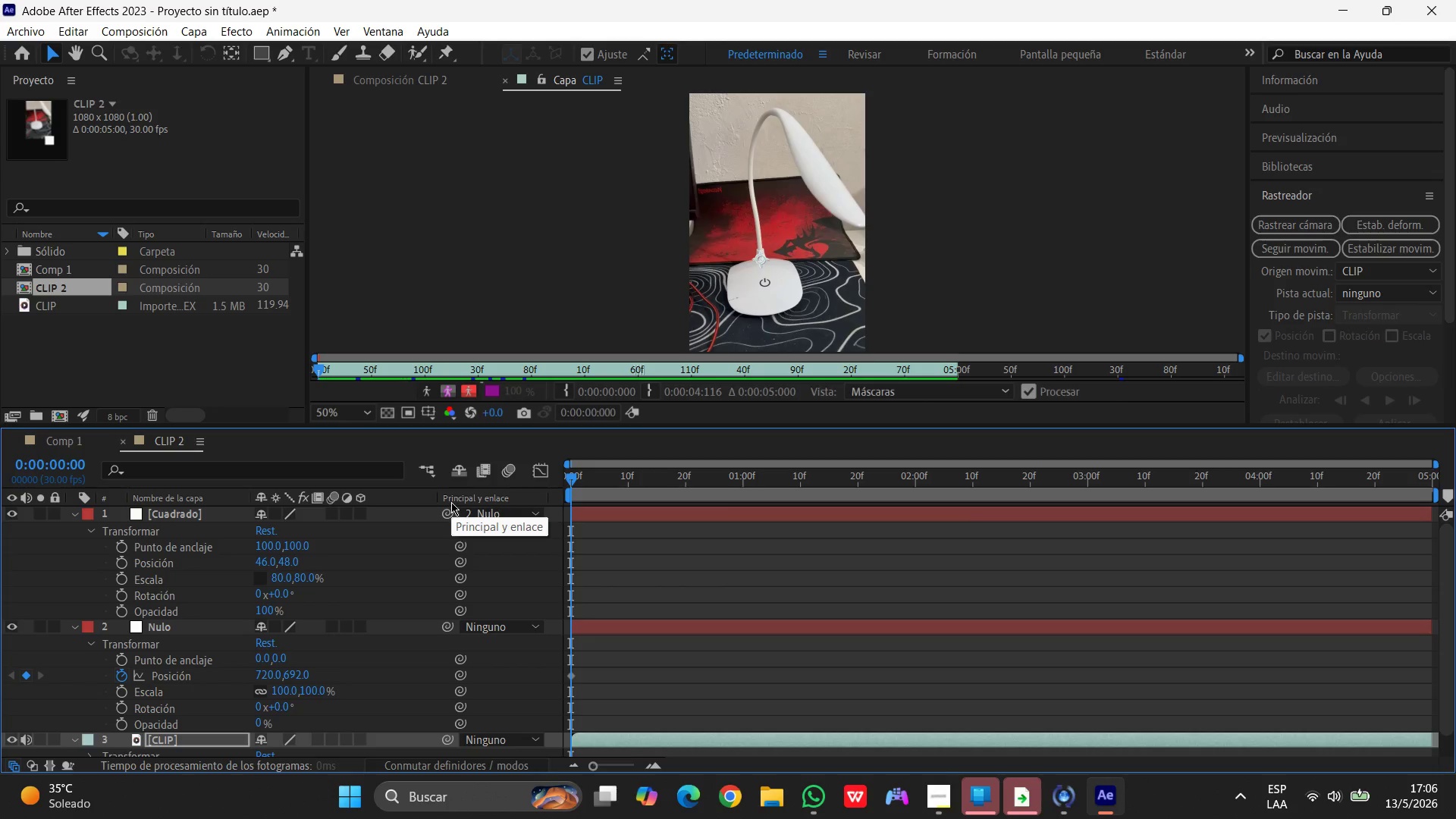 
key(Control+Z)
 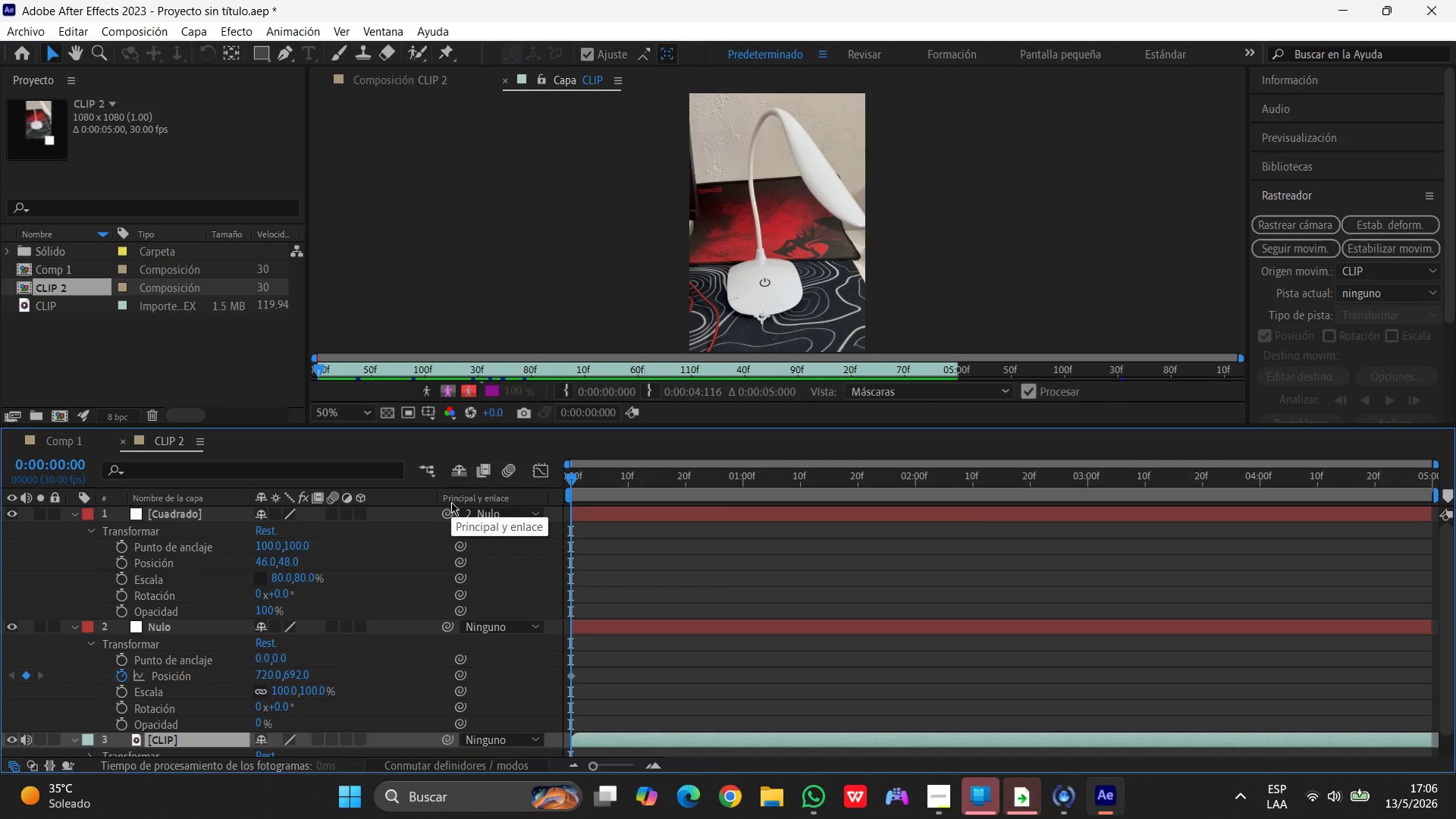 
key(Control+Z)
 